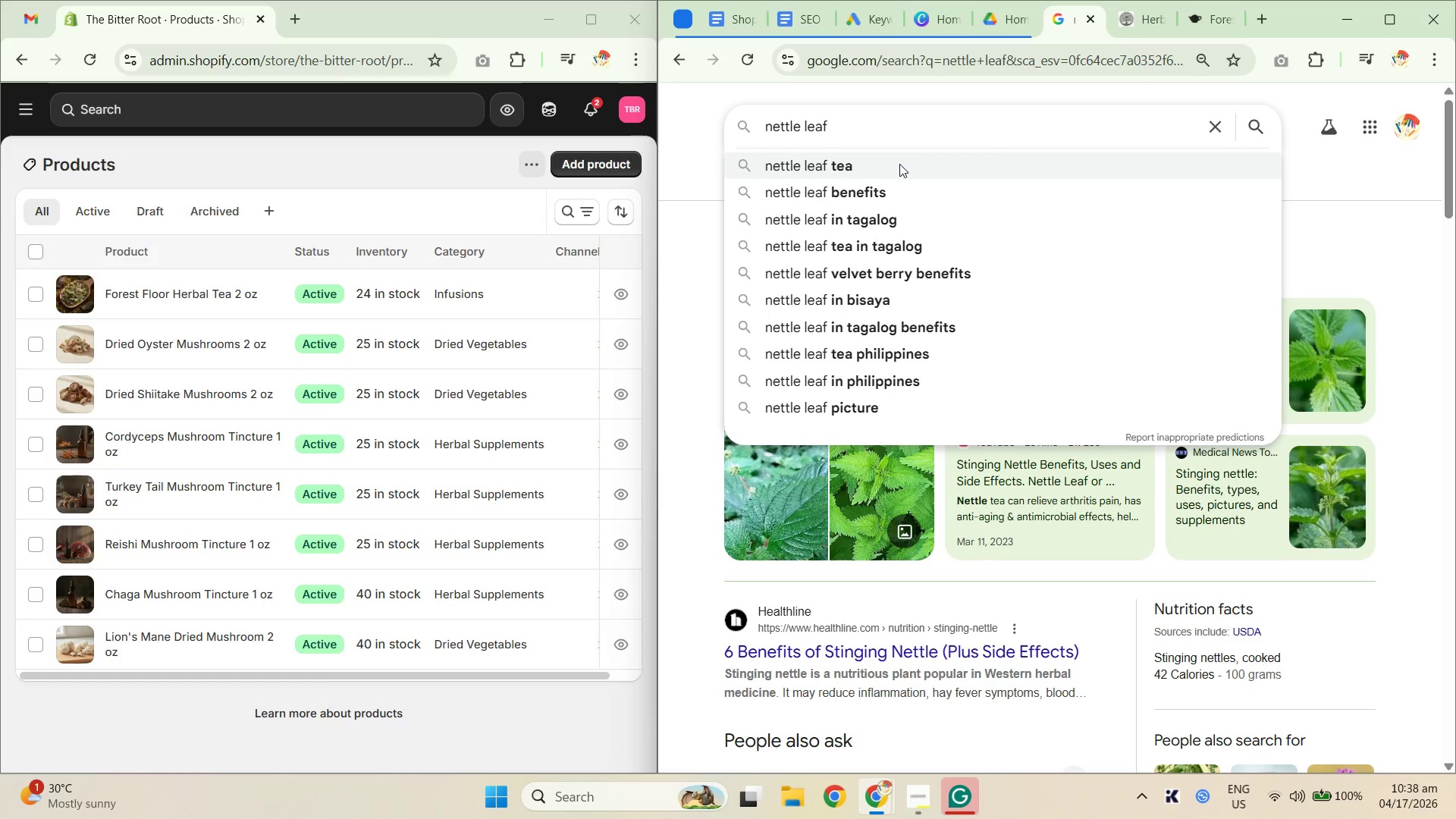 
type(tea health )
 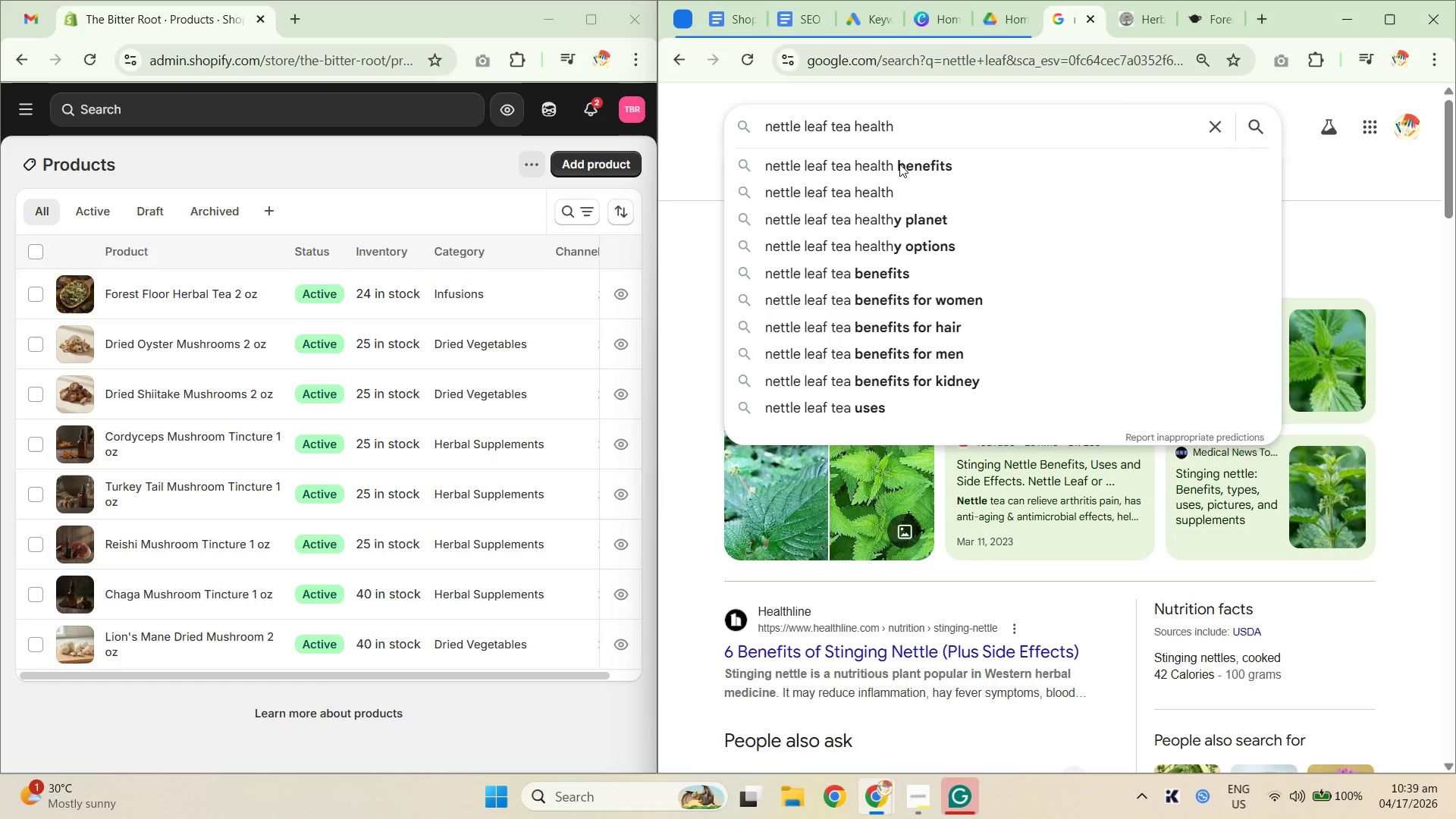 
key(ArrowDown)
 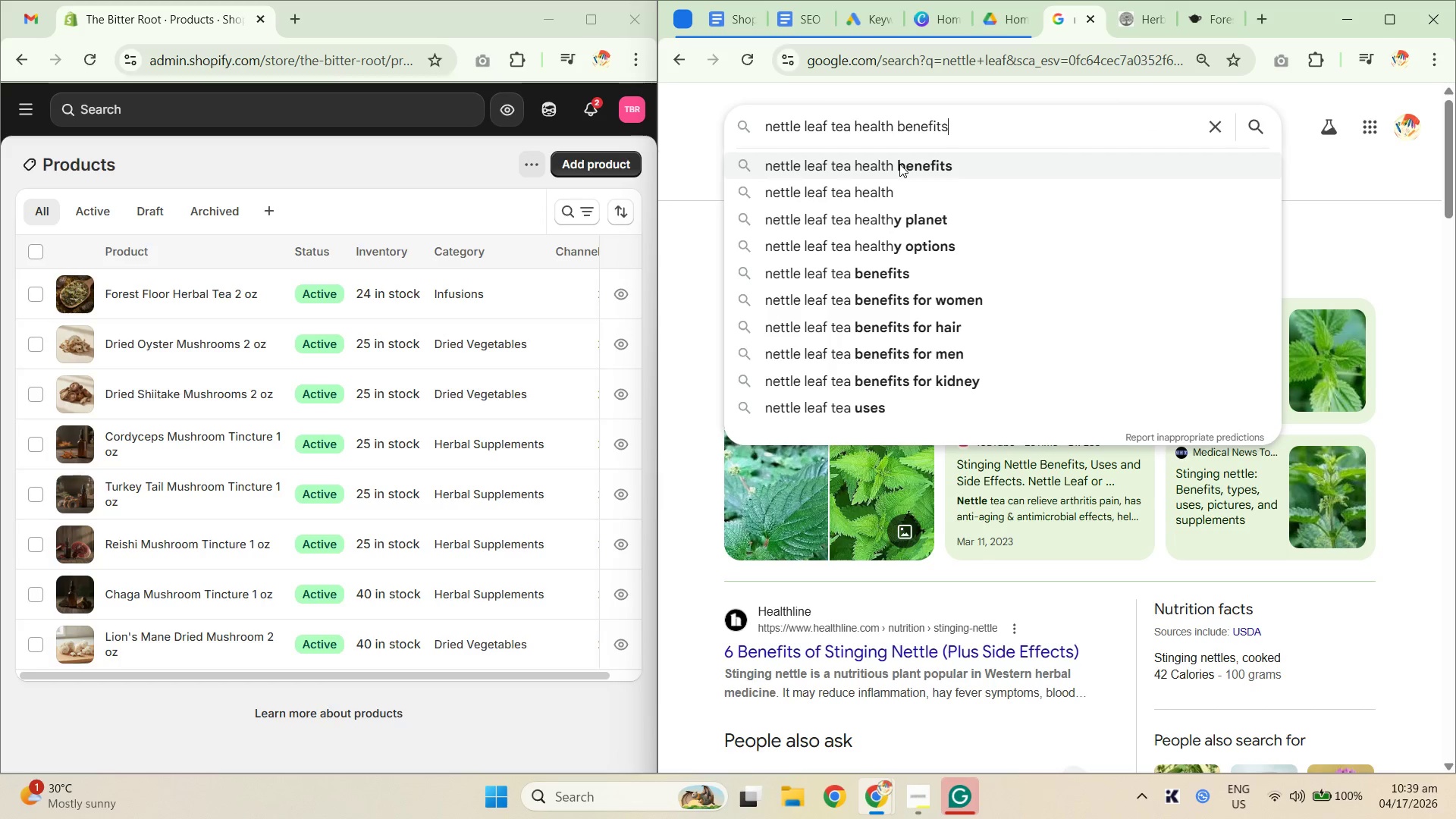 
key(Enter)
 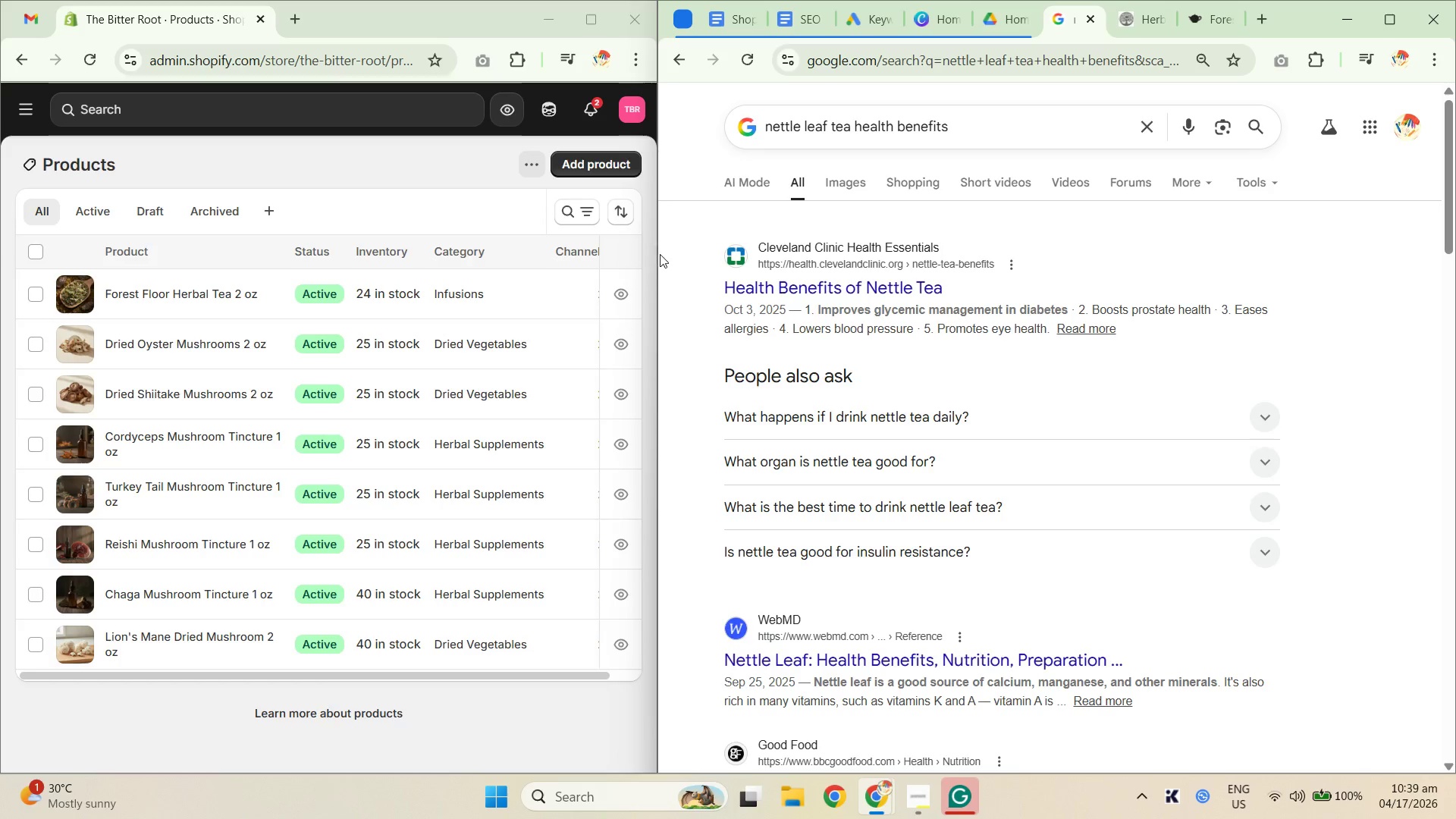 
left_click_drag(start_coordinate=[654, 248], to_coordinate=[765, 253])
 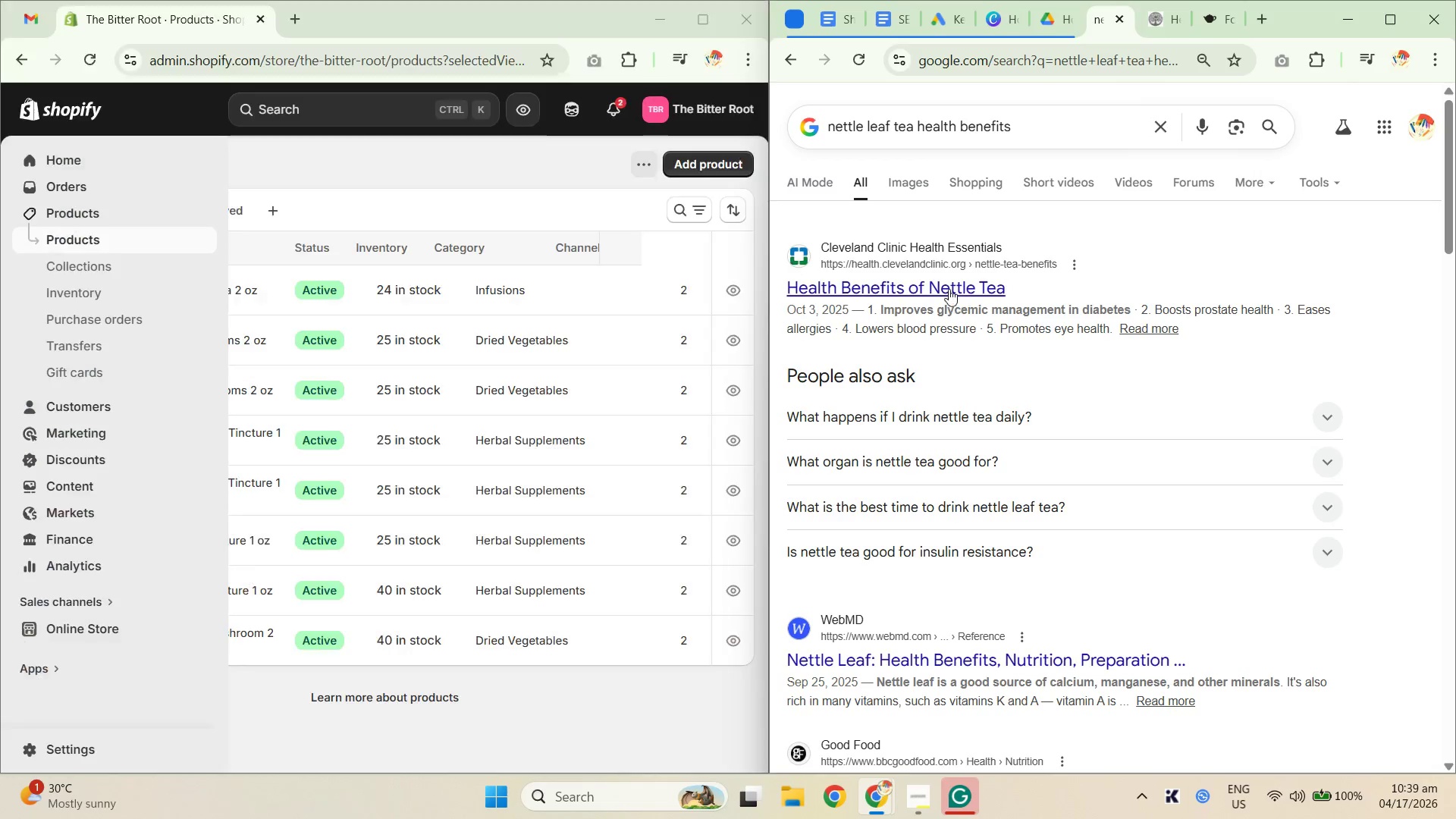 
left_click([948, 287])
 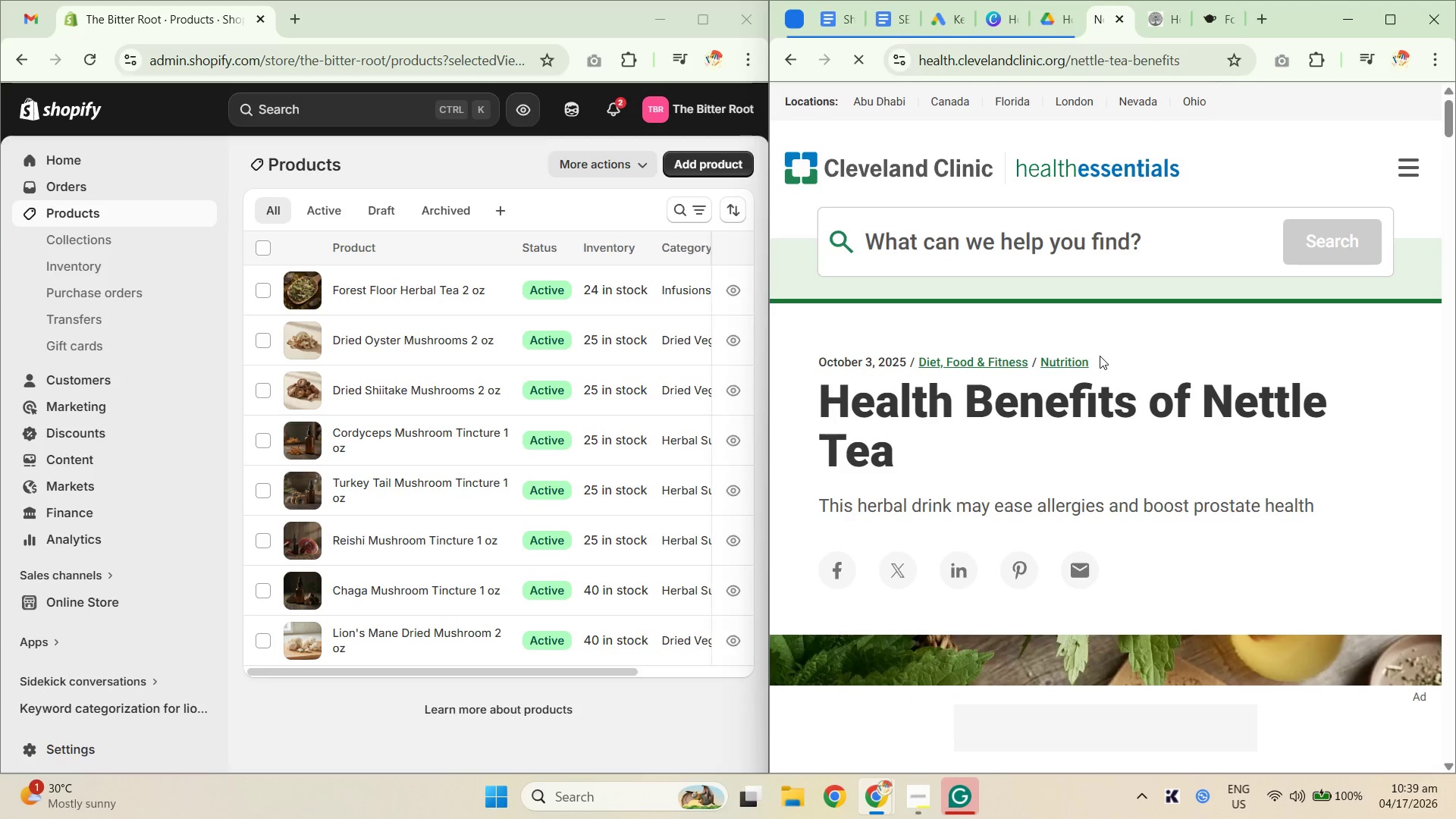 
scroll: coordinate [1090, 445], scroll_direction: down, amount: 34.0
 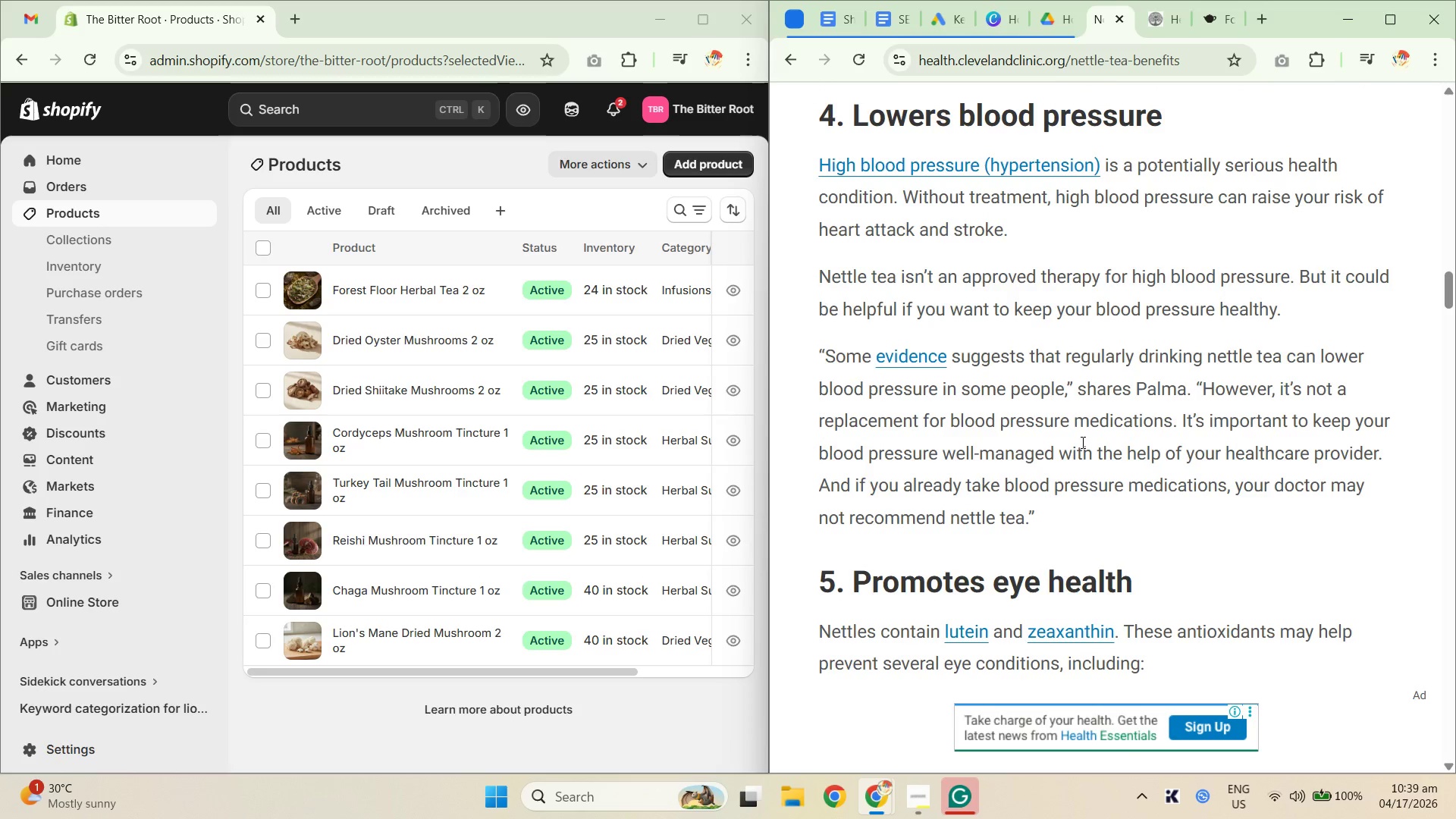 
scroll: coordinate [1075, 444], scroll_direction: up, amount: 17.0
 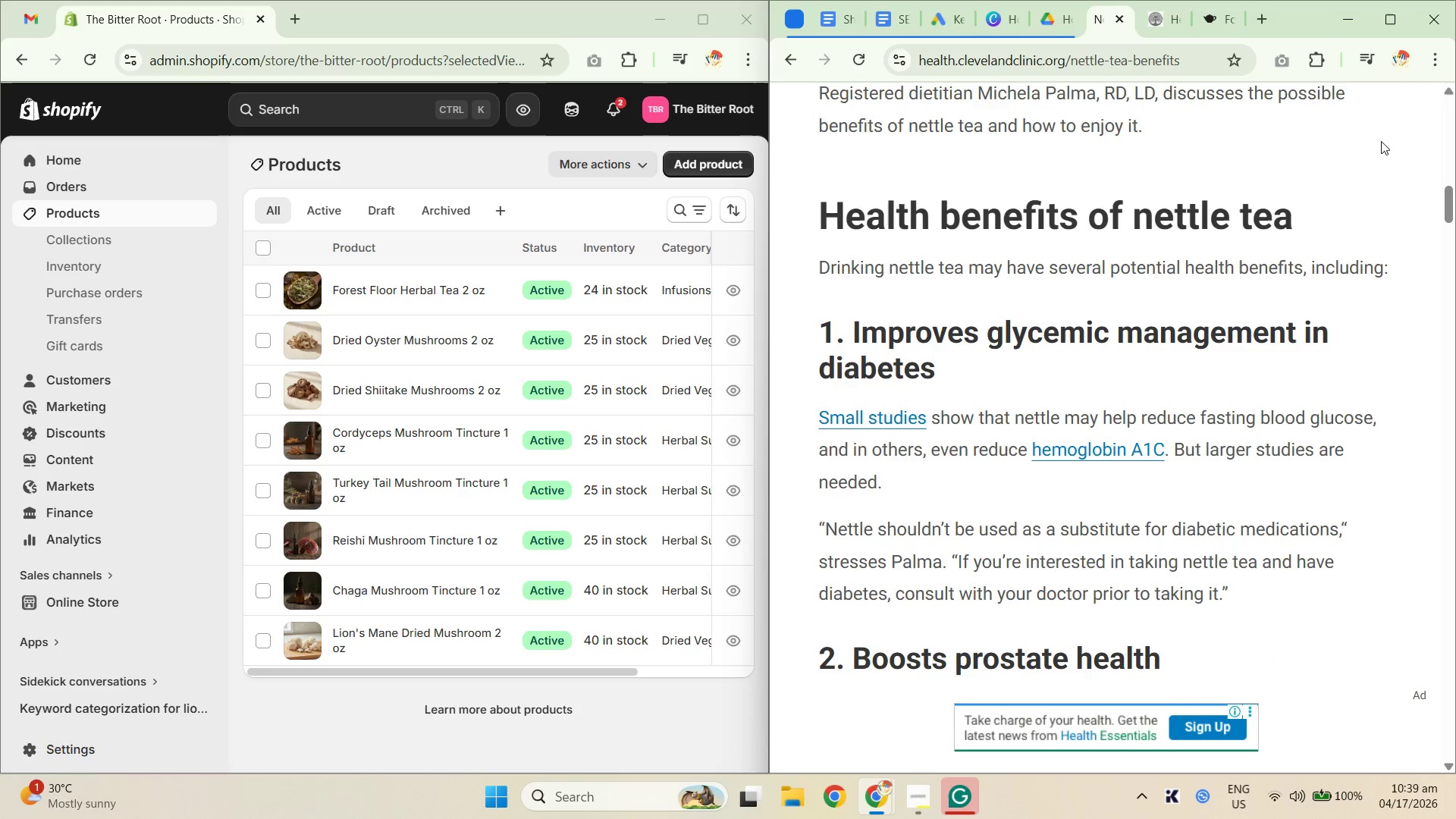 
left_click([1447, 61])
 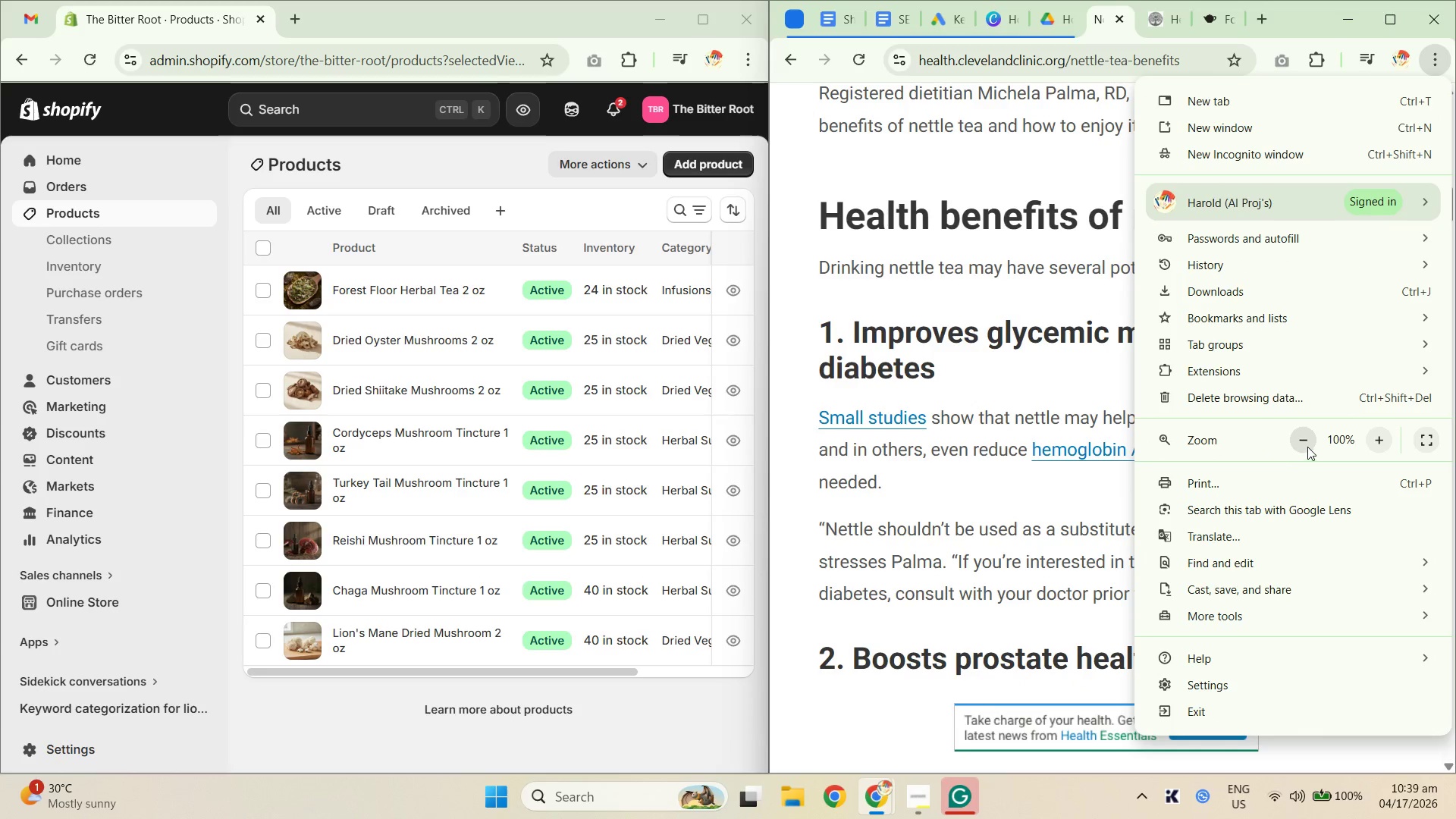 
double_click([1305, 441])
 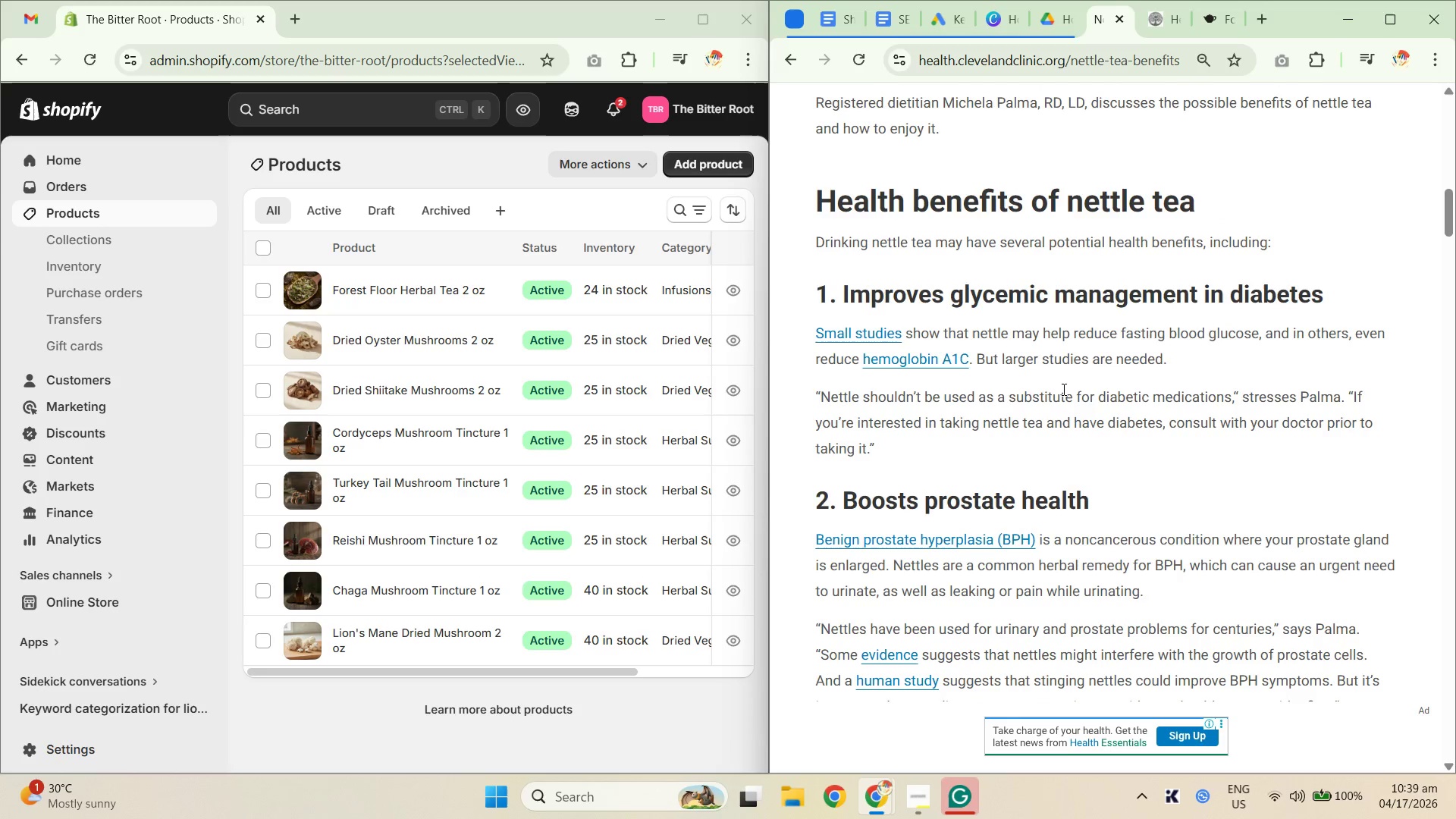 
left_click([1445, 55])
 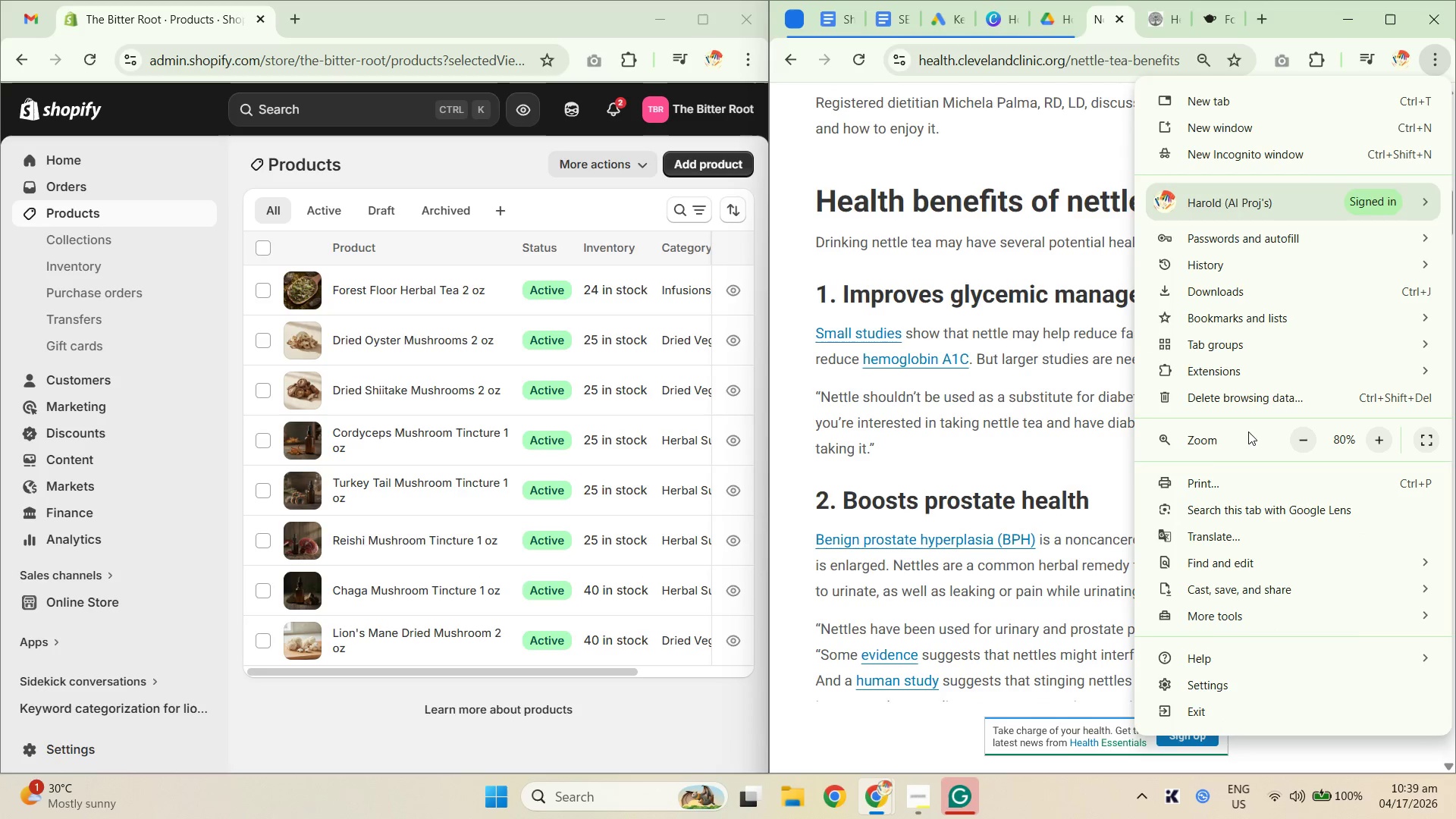 
left_click([1293, 438])
 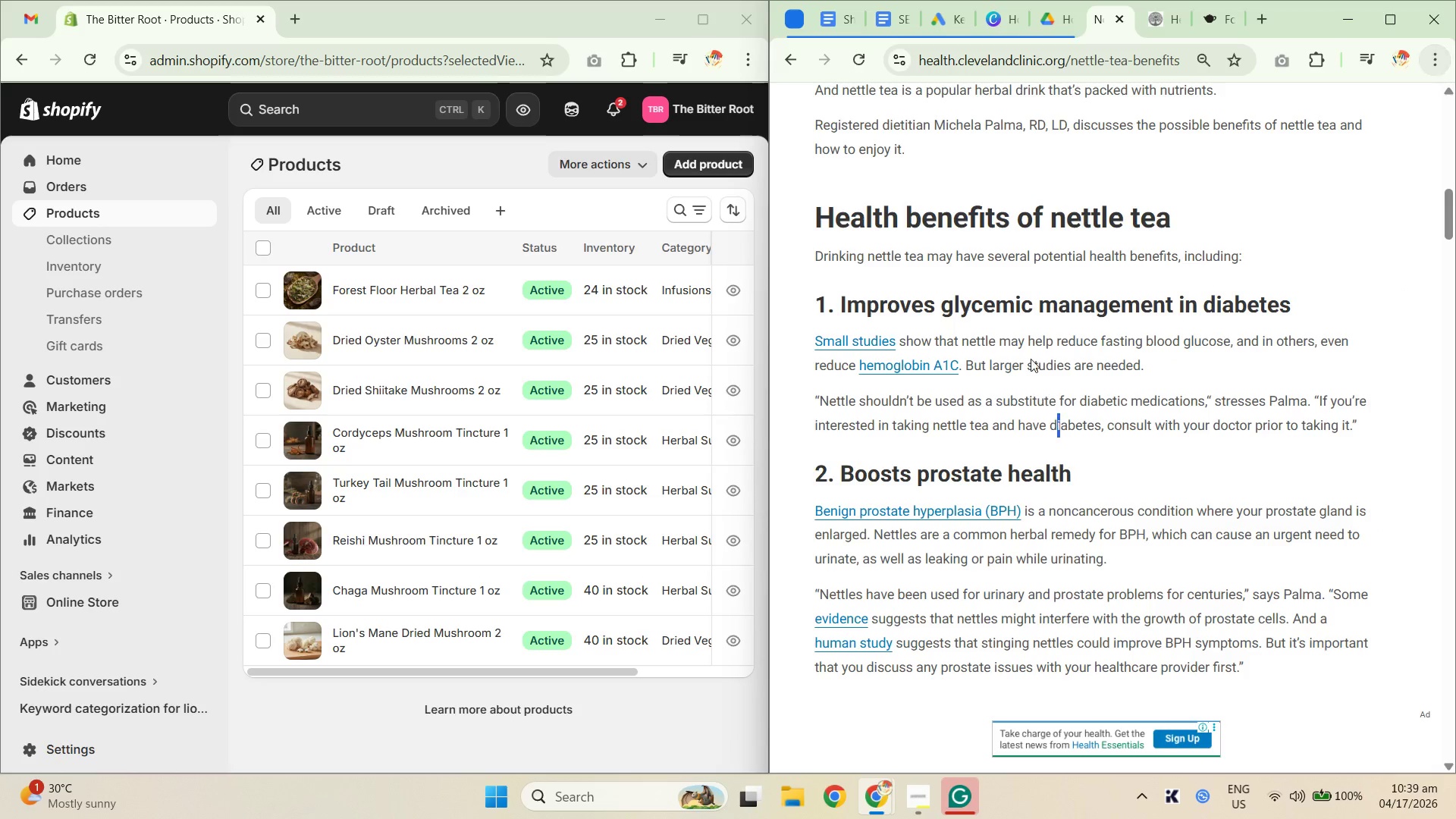 
scroll: coordinate [987, 359], scroll_direction: up, amount: 4.0
 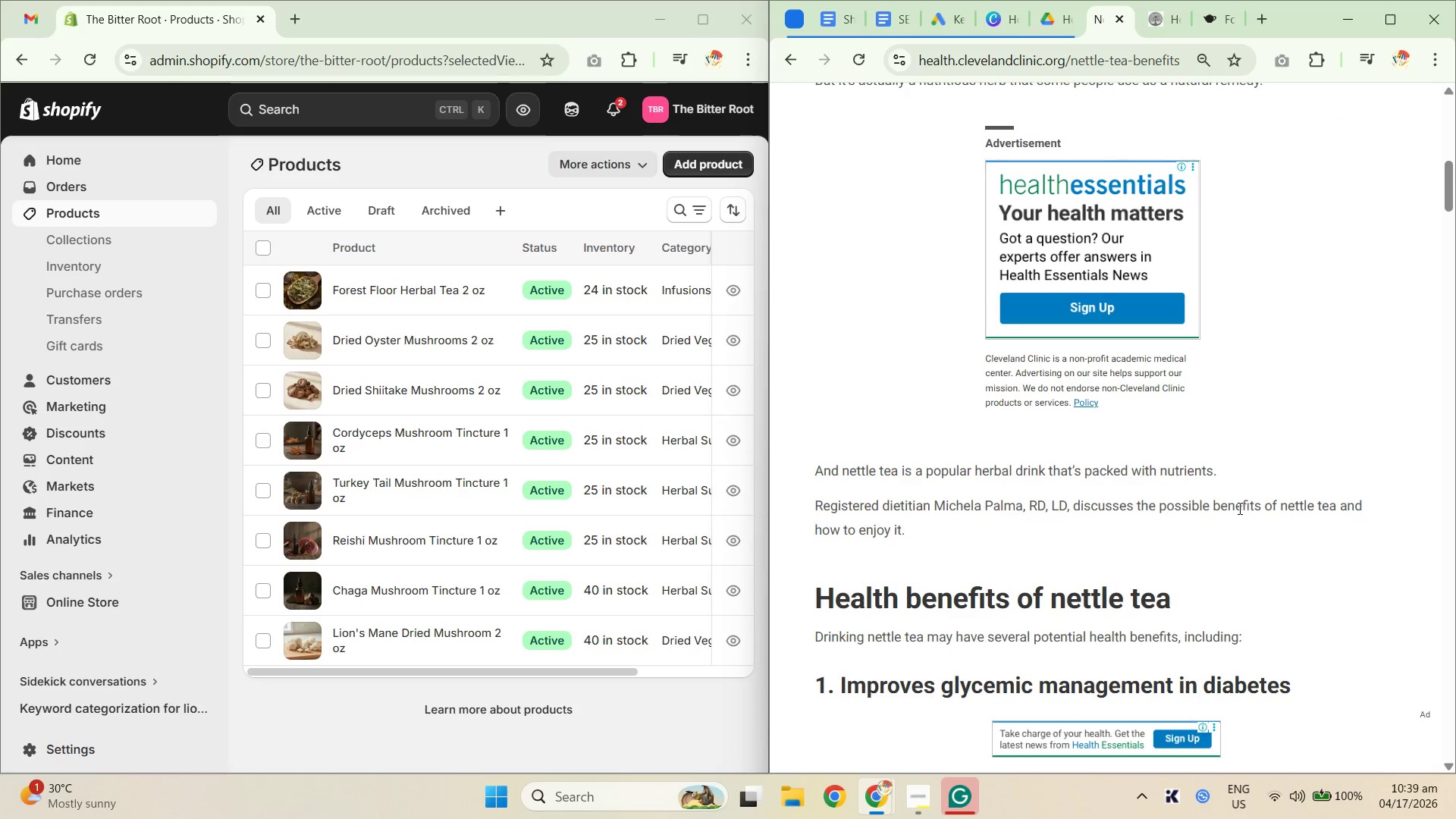 
left_click_drag(start_coordinate=[1156, 506], to_coordinate=[1211, 504])
 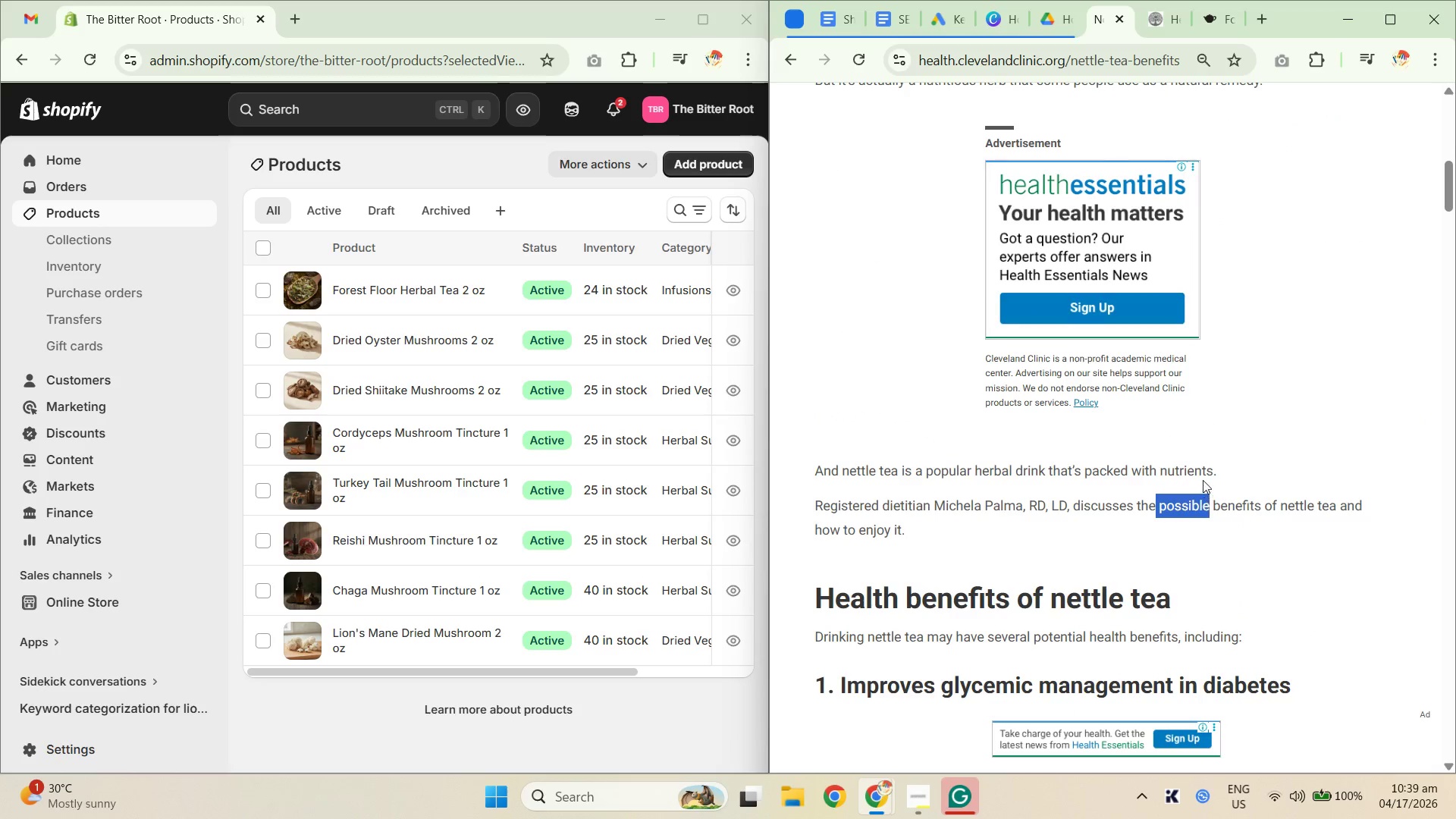 
scroll: coordinate [1197, 491], scroll_direction: down, amount: 4.0
 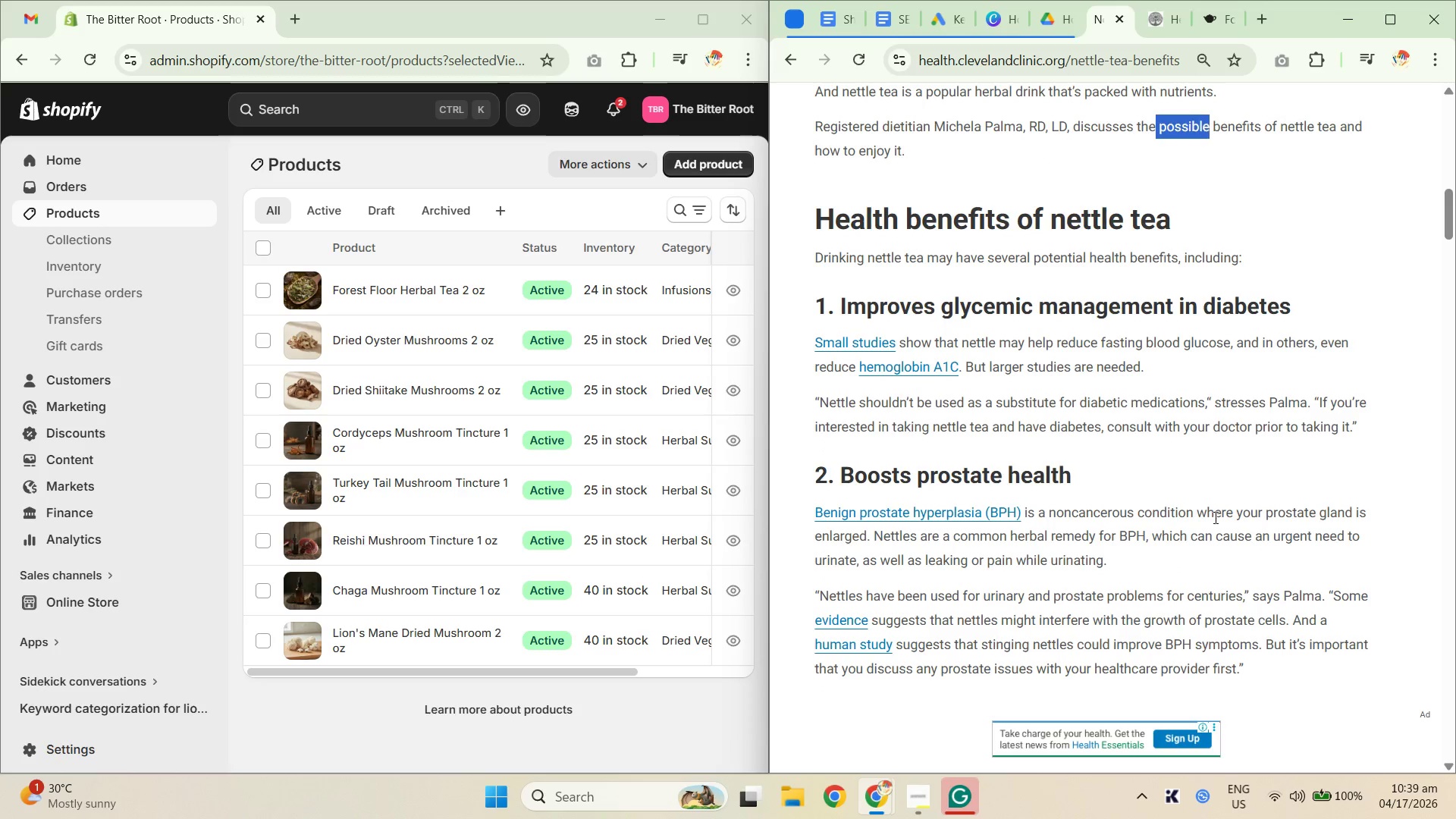 
wait(5.5)
 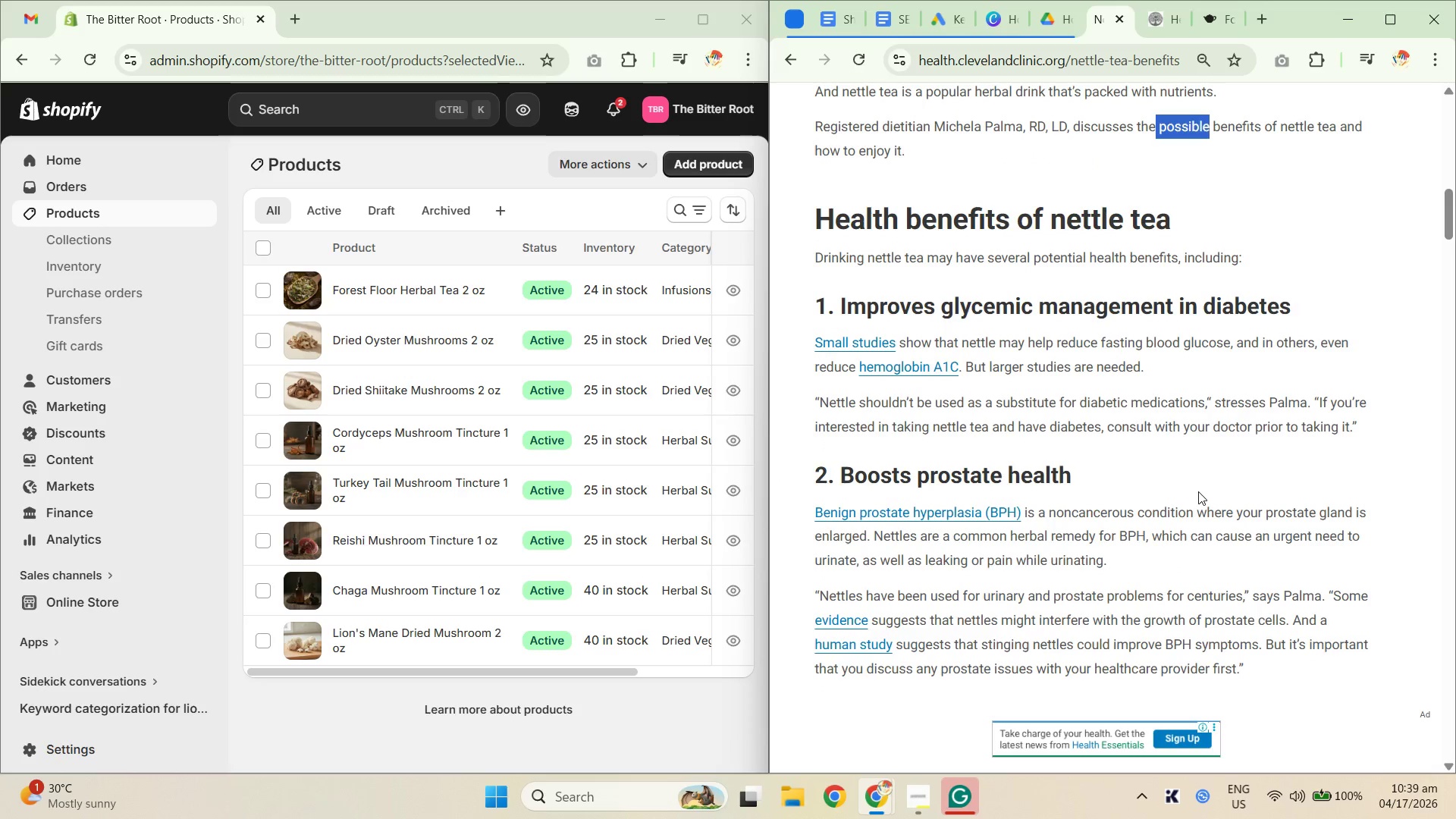 
scroll: coordinate [844, 482], scroll_direction: down, amount: 5.0
 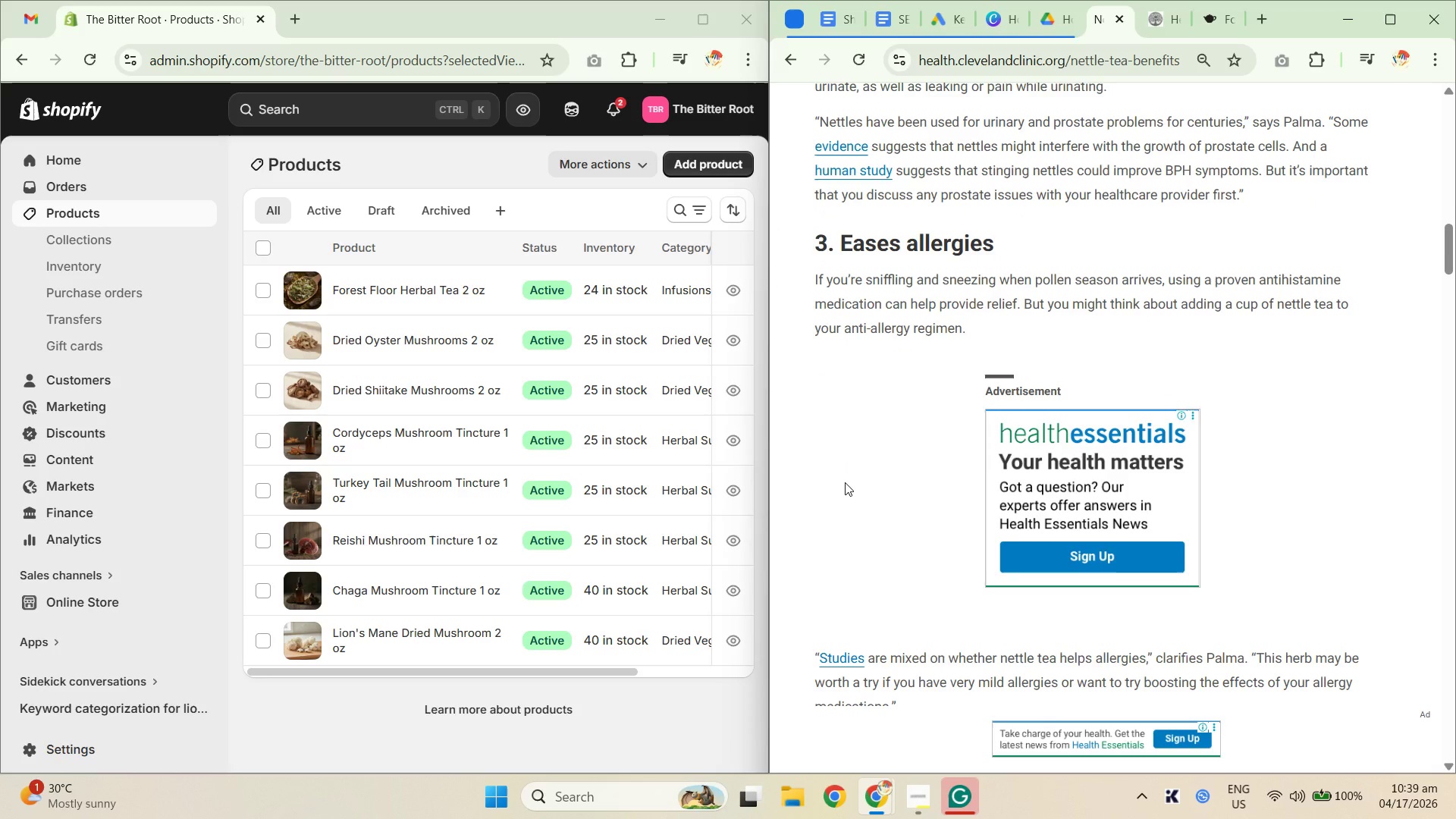 
scroll: coordinate [845, 482], scroll_direction: none, amount: 0.0
 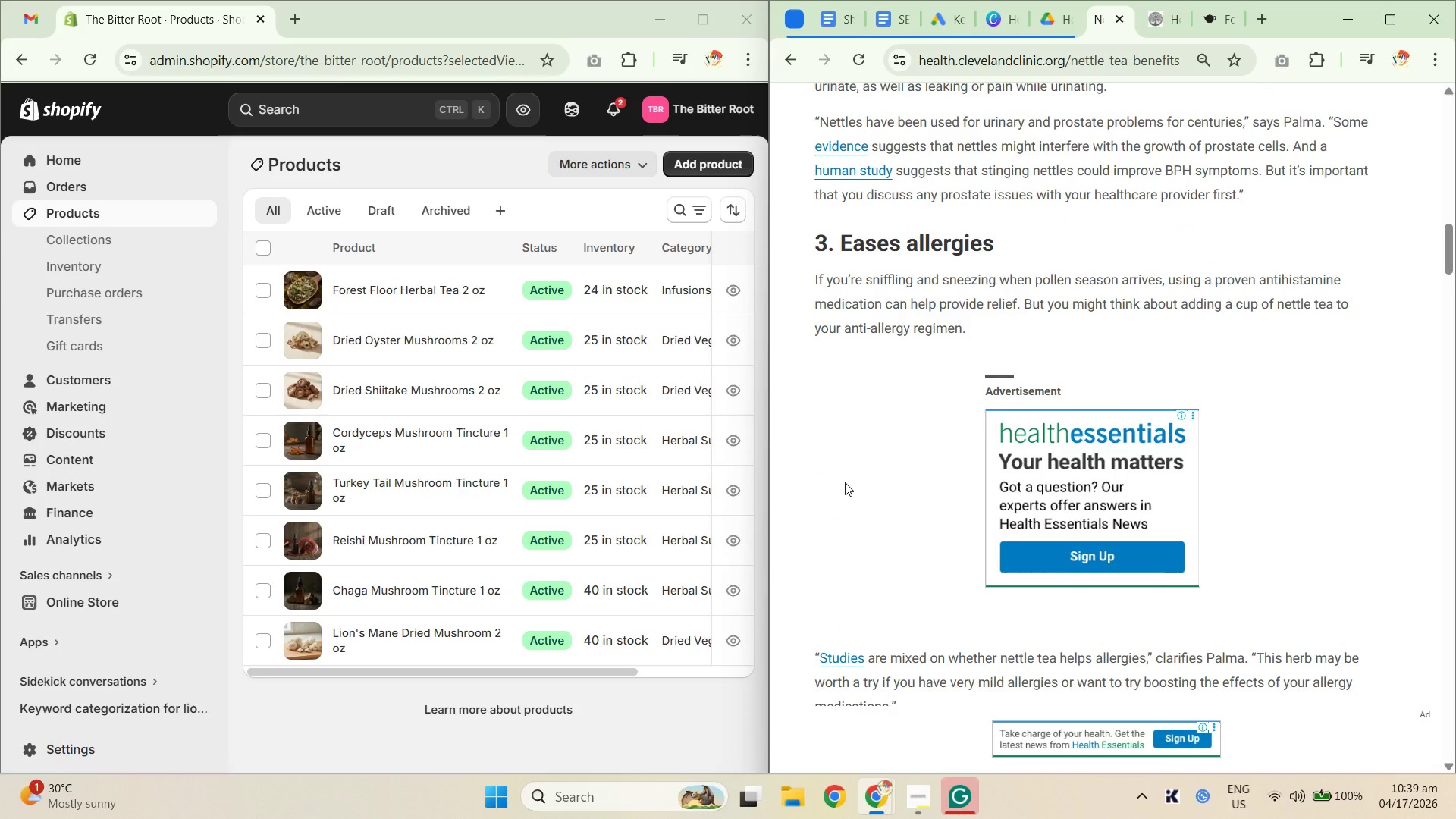 
scroll: coordinate [833, 460], scroll_direction: up, amount: 1.0
 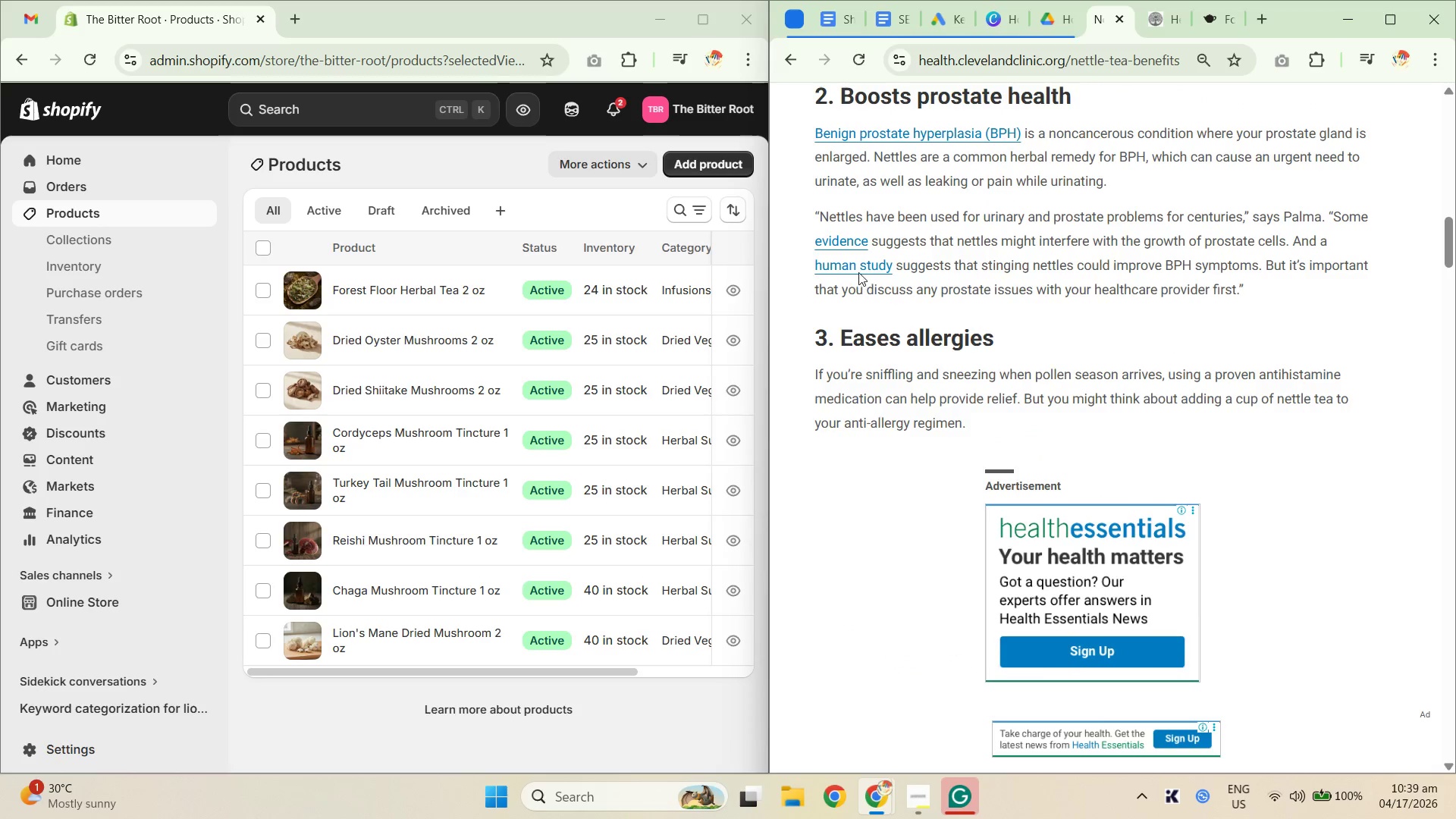 
scroll: coordinate [877, 267], scroll_direction: down, amount: 1.0
 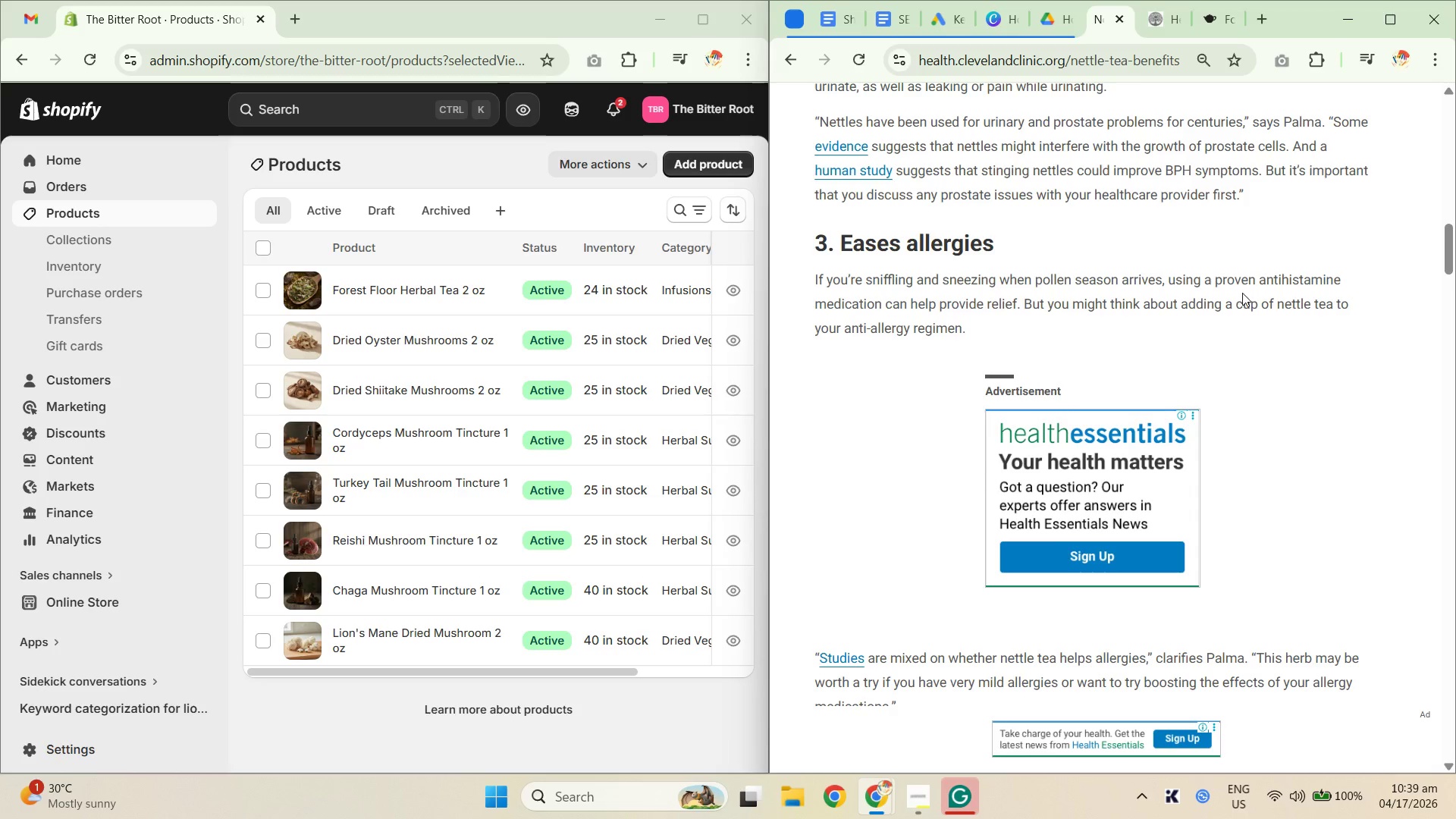 
wait(6.31)
 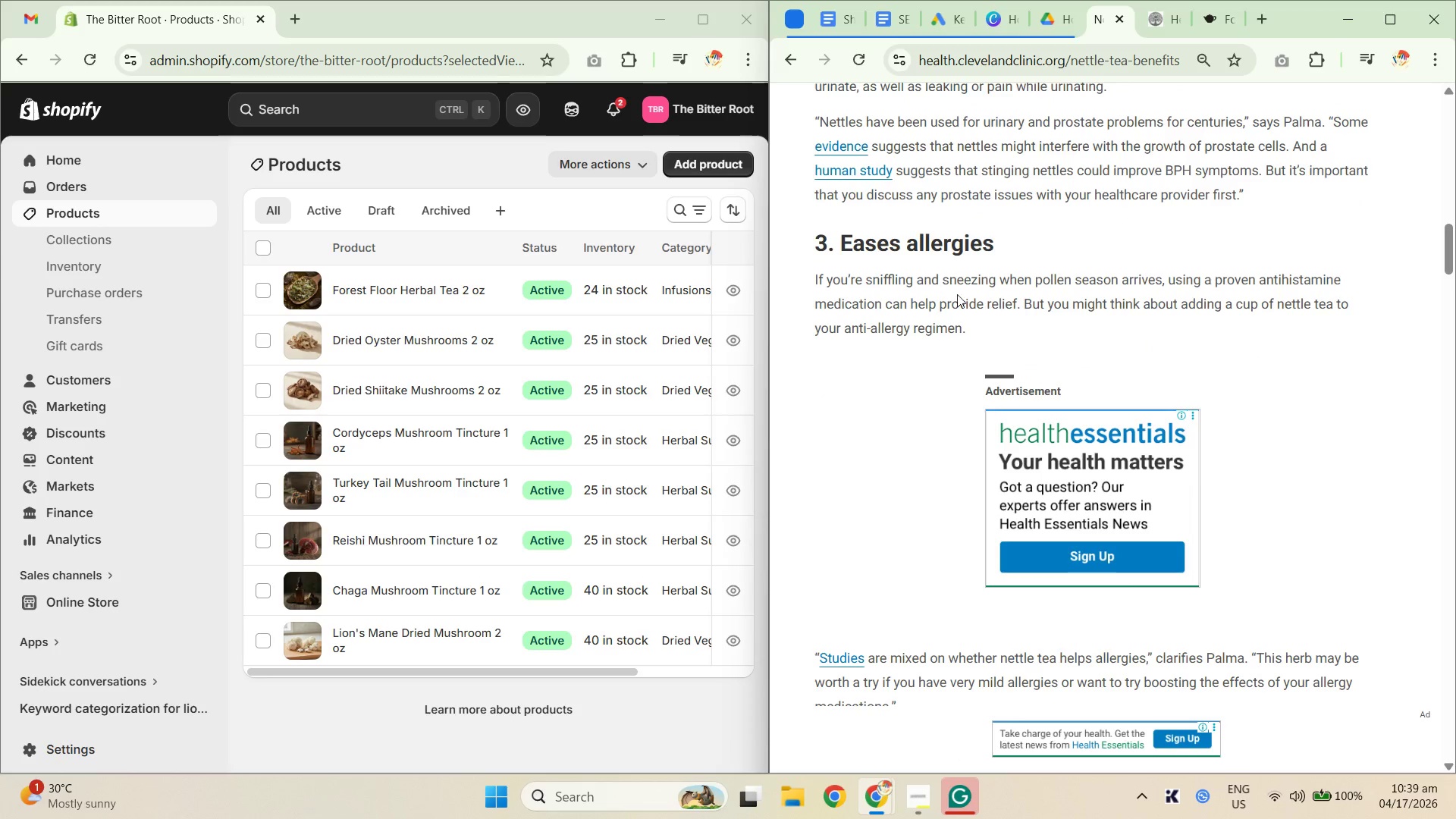 
left_click_drag(start_coordinate=[1272, 277], to_coordinate=[1348, 289])
 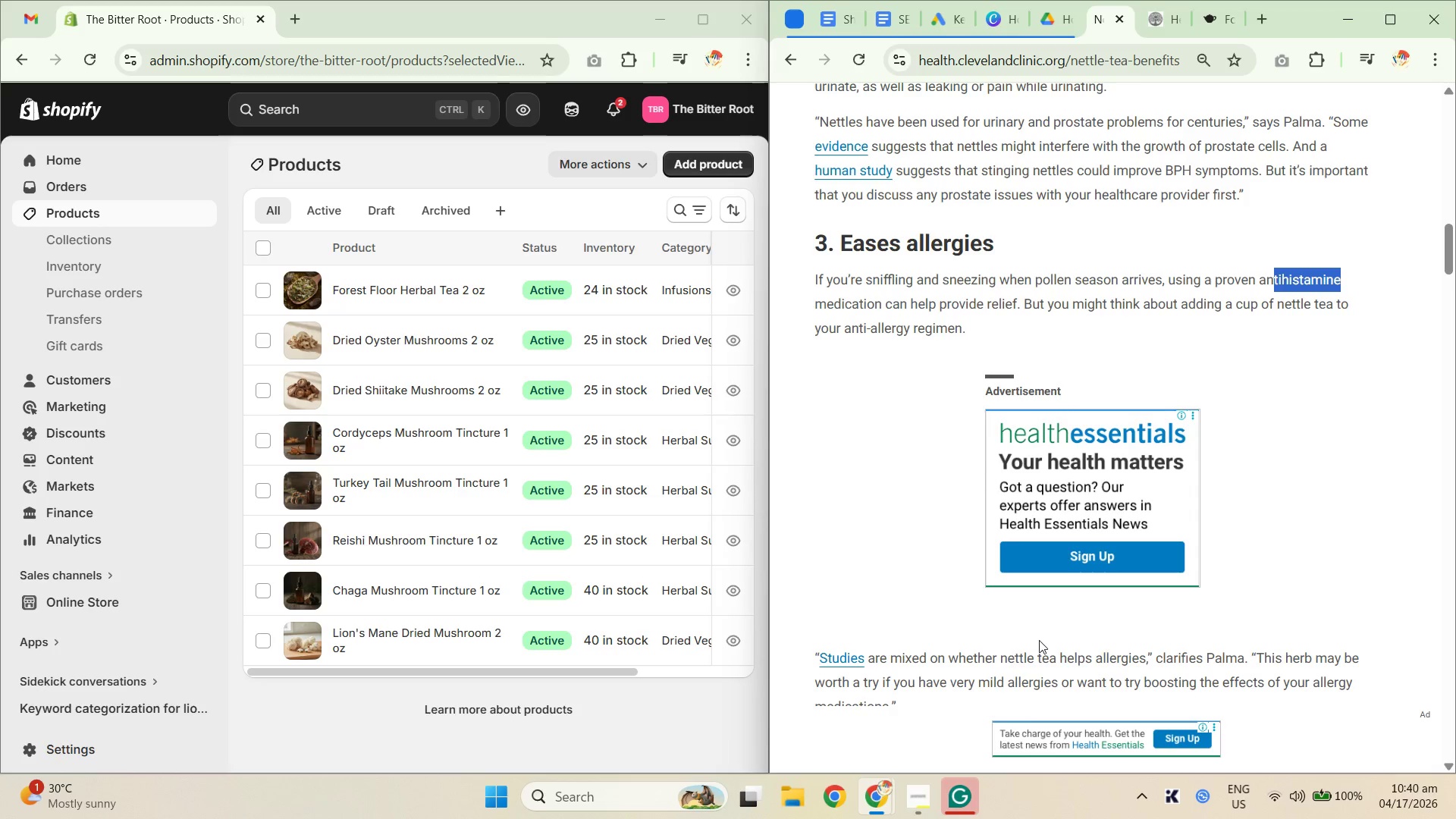 
wait(5.3)
 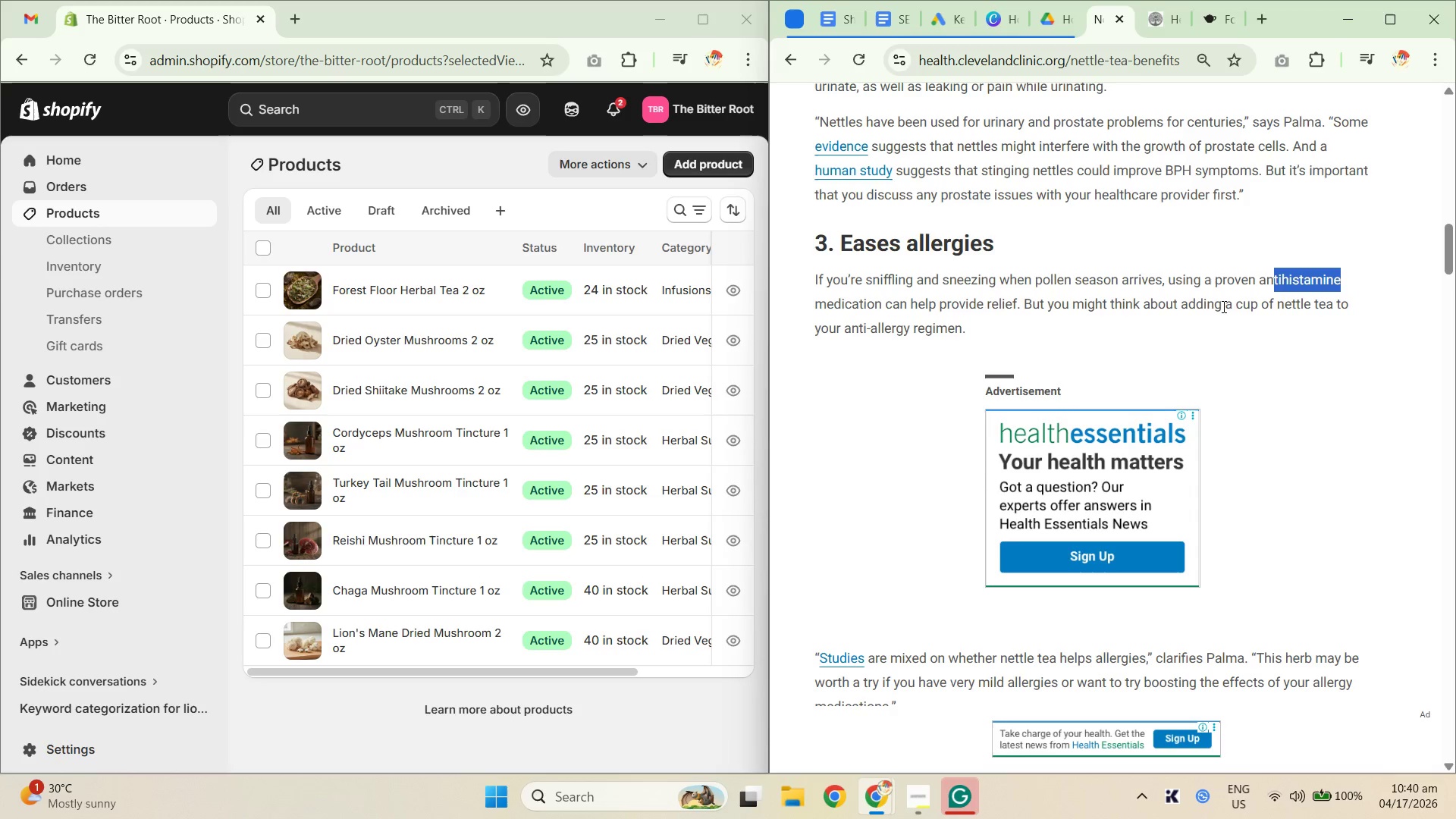 
scroll: coordinate [1316, 557], scroll_direction: down, amount: 6.0
 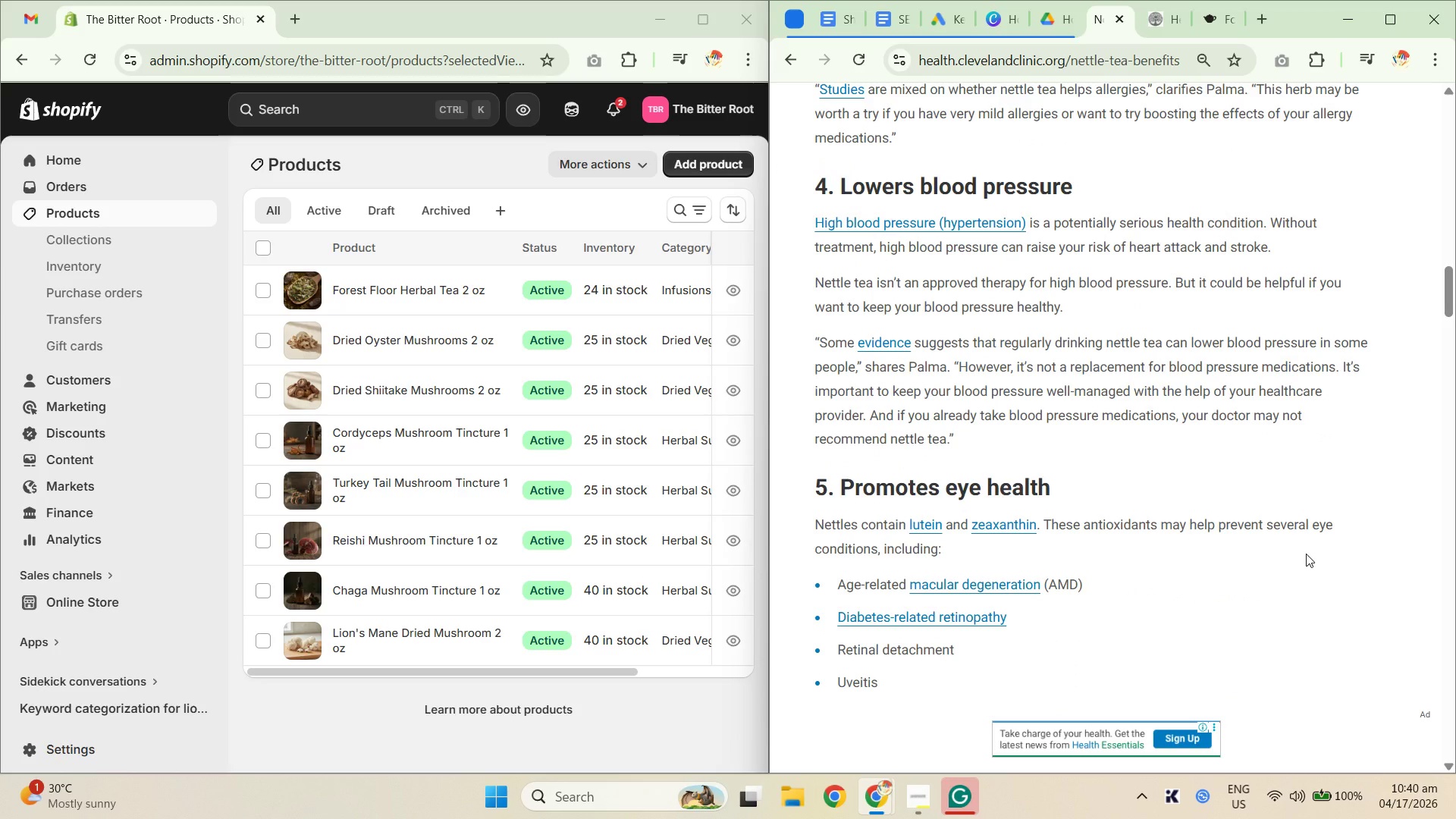 
scroll: coordinate [1275, 544], scroll_direction: up, amount: 2.0
 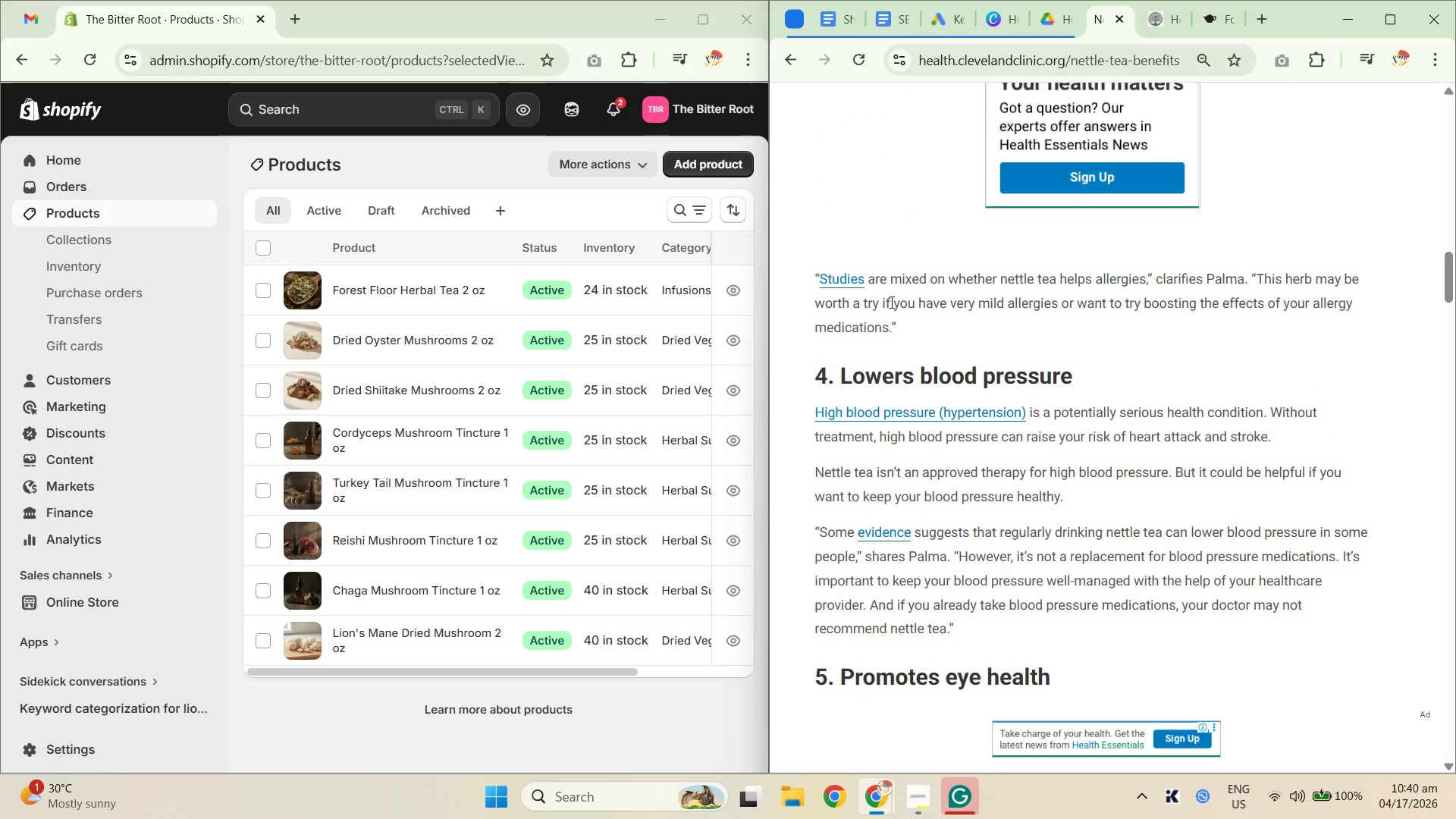 
wait(10.19)
 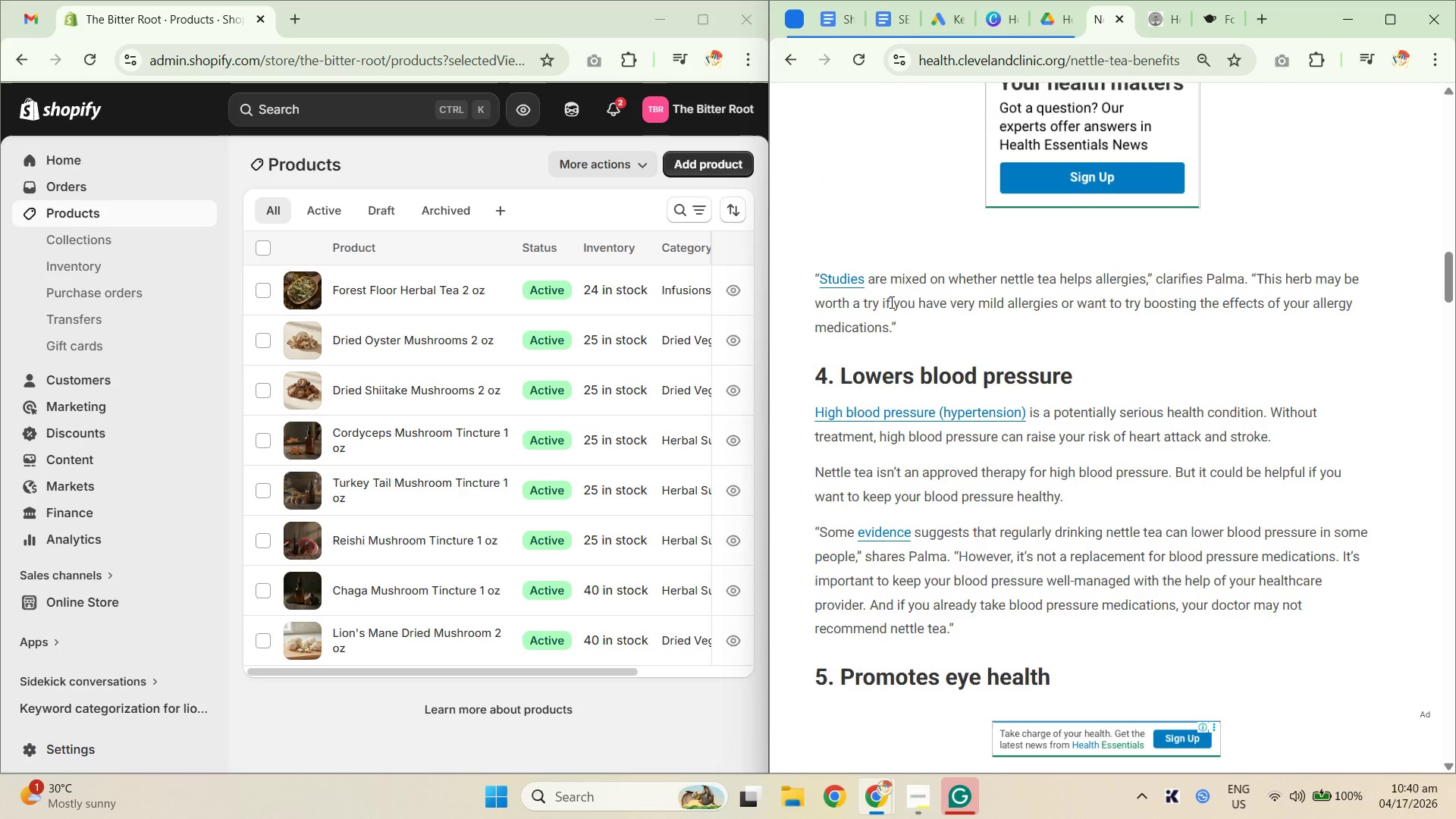 
scroll: coordinate [1245, 508], scroll_direction: down, amount: 6.0
 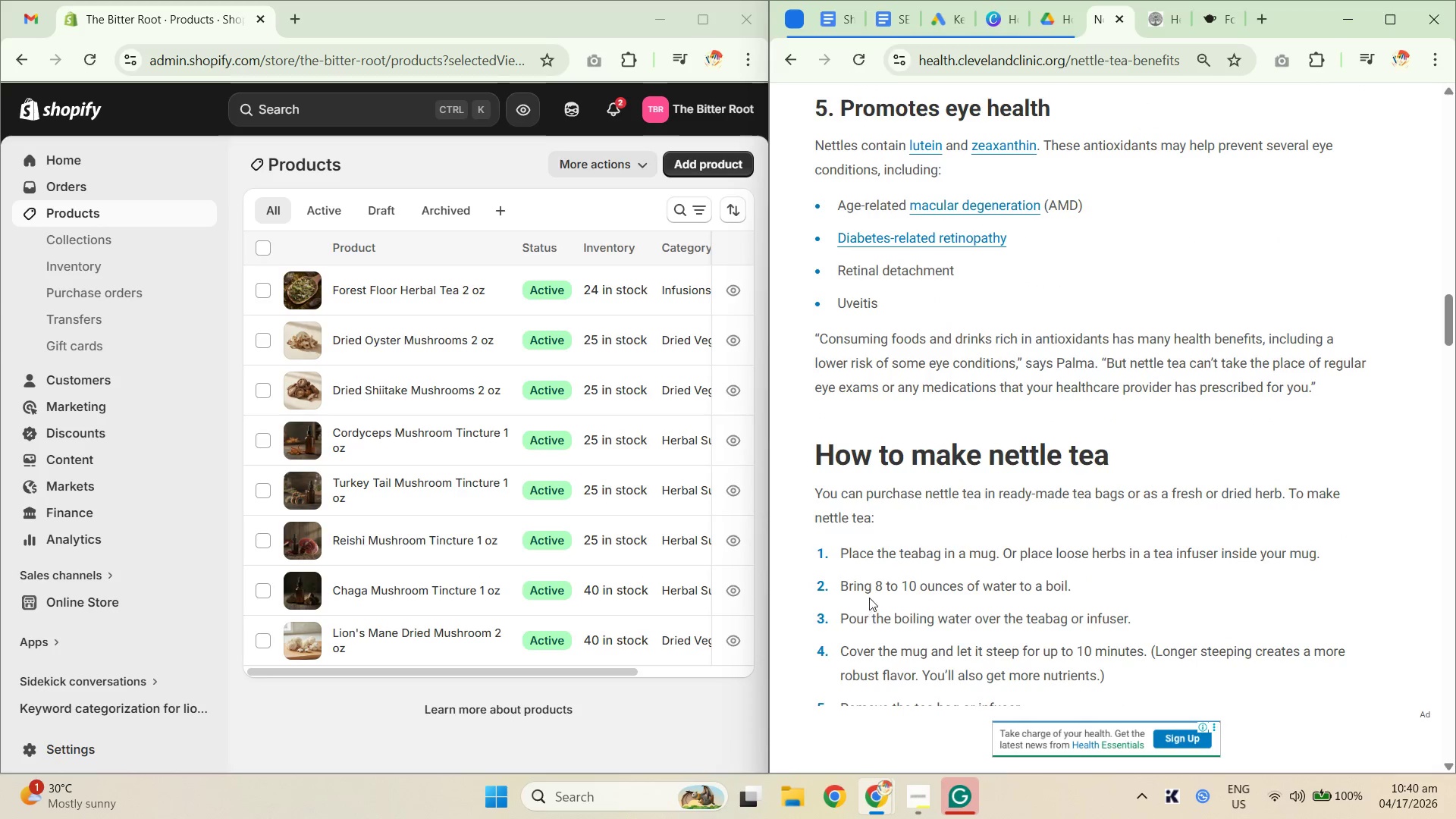 
right_click([973, 447])
 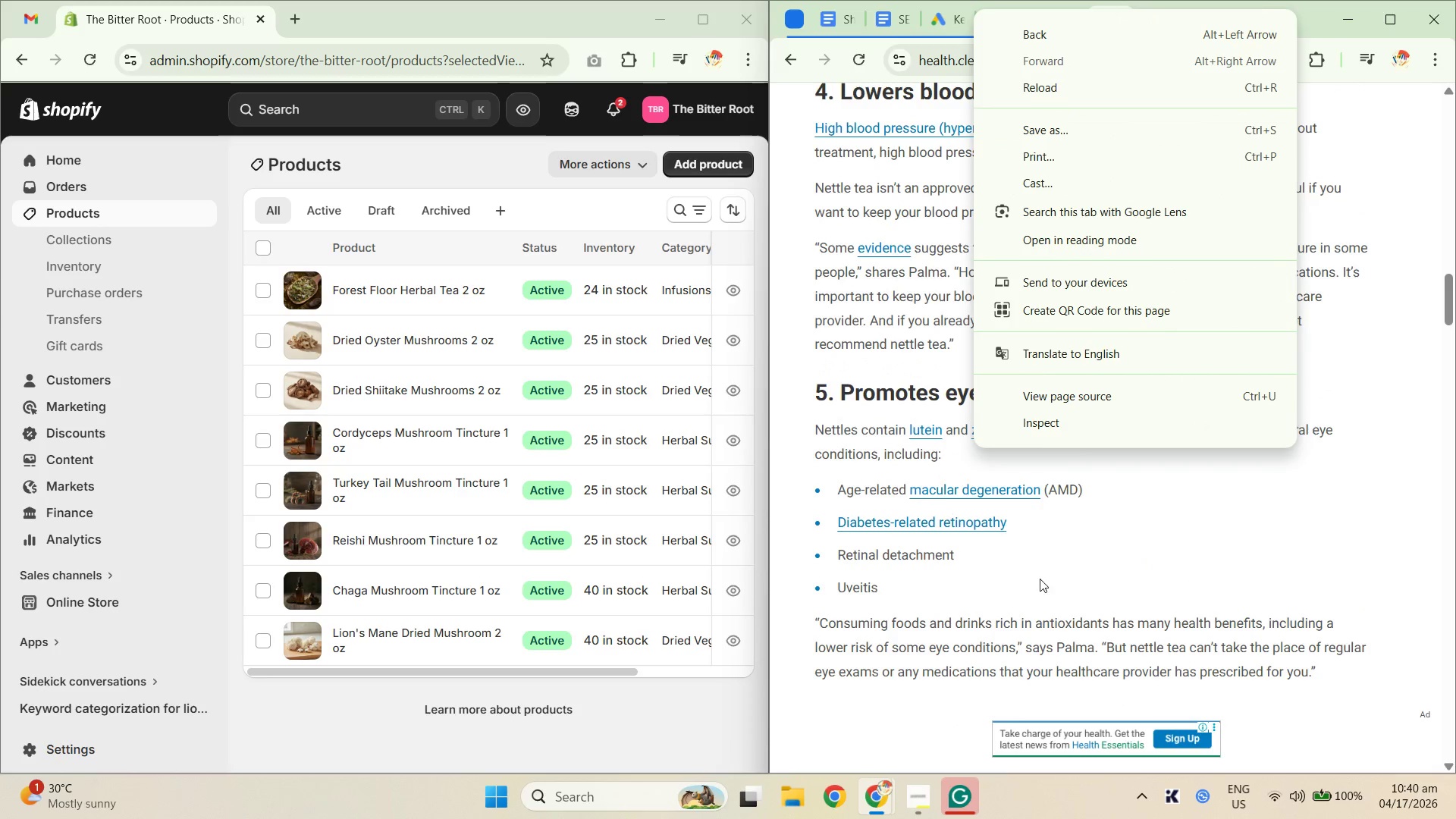 
scroll: coordinate [973, 447], scroll_direction: up, amount: 3.0
 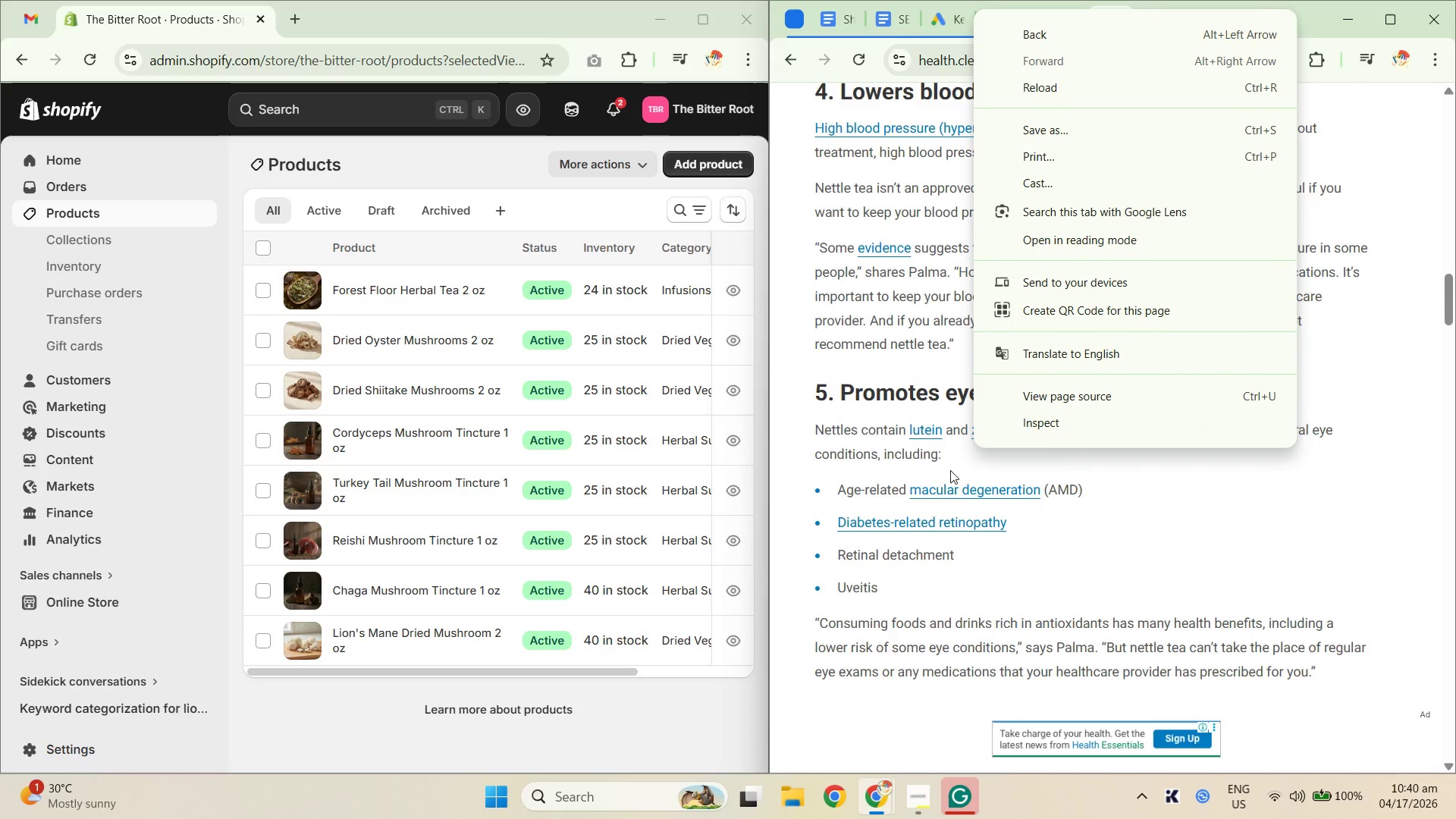 
left_click([1174, 557])
 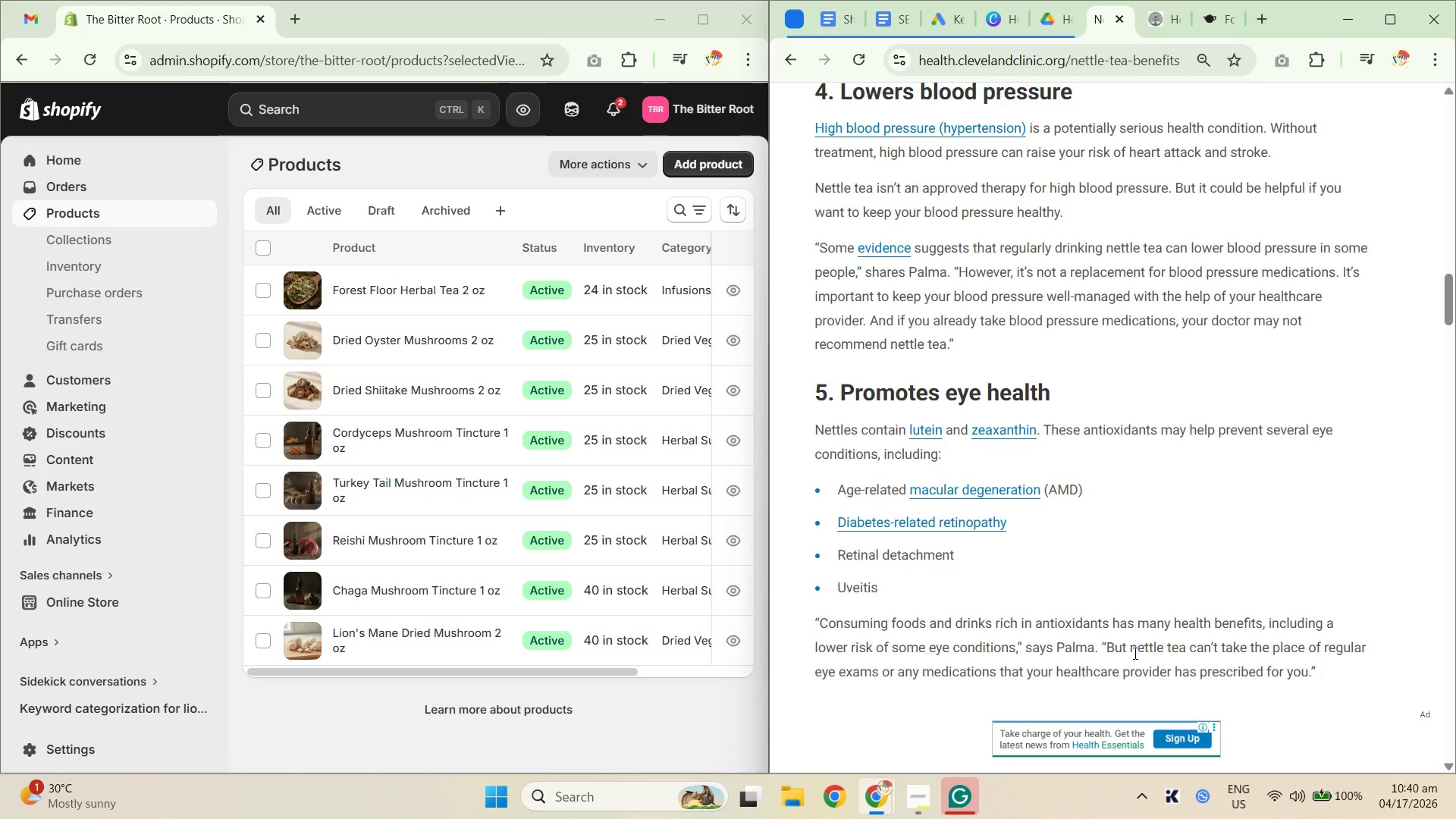 
wait(14.94)
 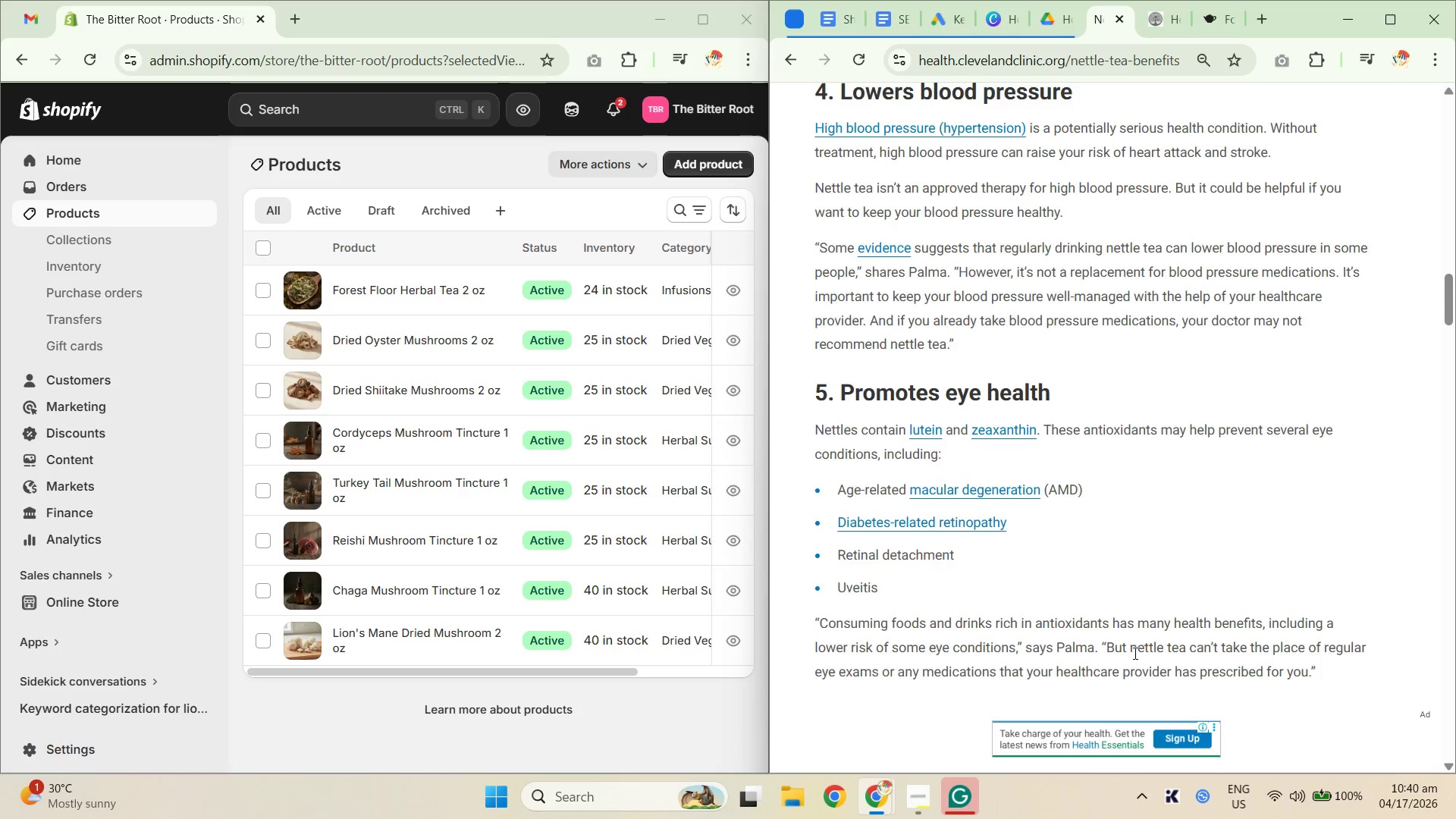 
mouse_move([976, 31])
 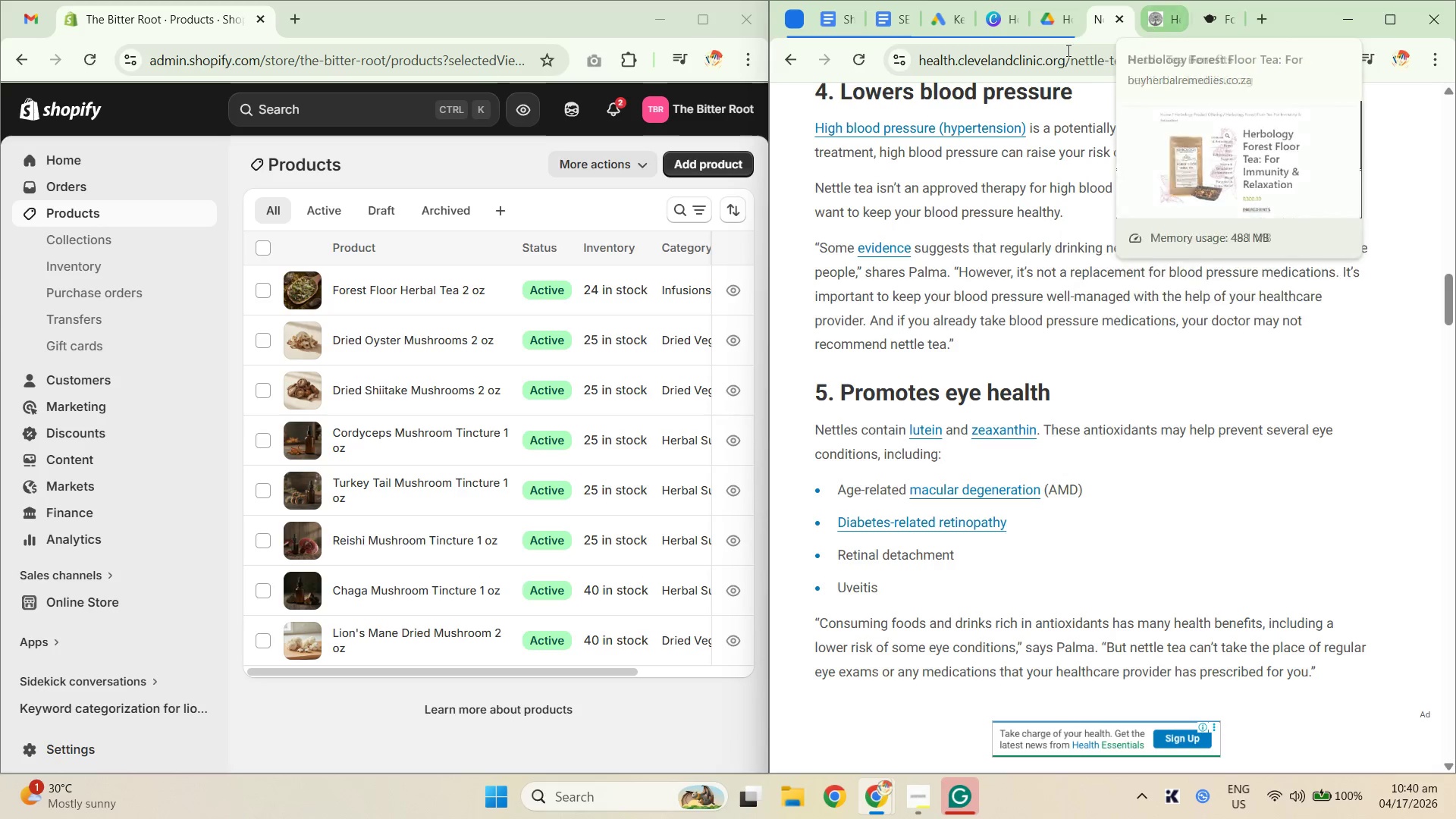 
scroll: coordinate [1037, 153], scroll_direction: up, amount: 5.0
 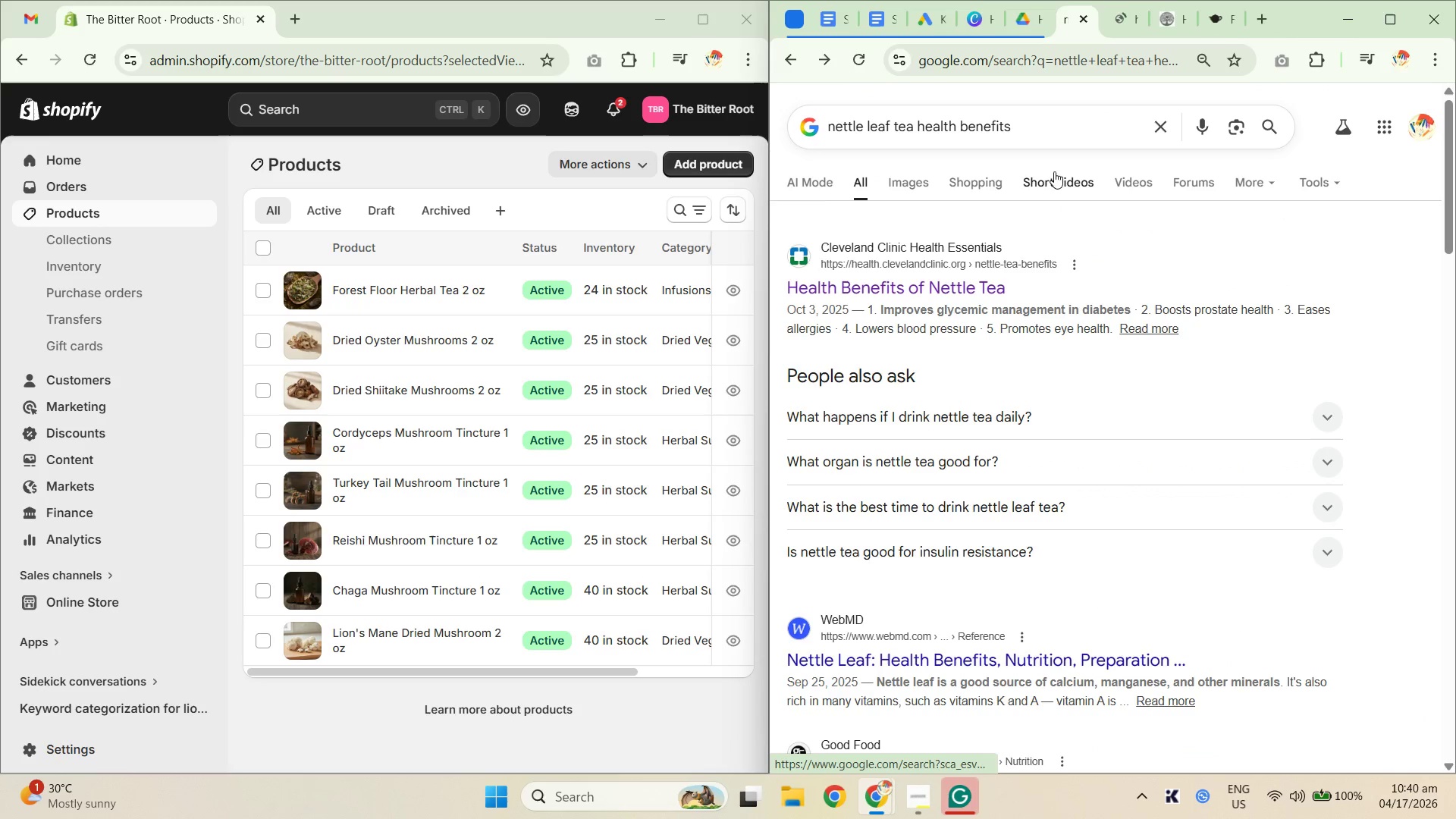 
left_click([1120, 20])
 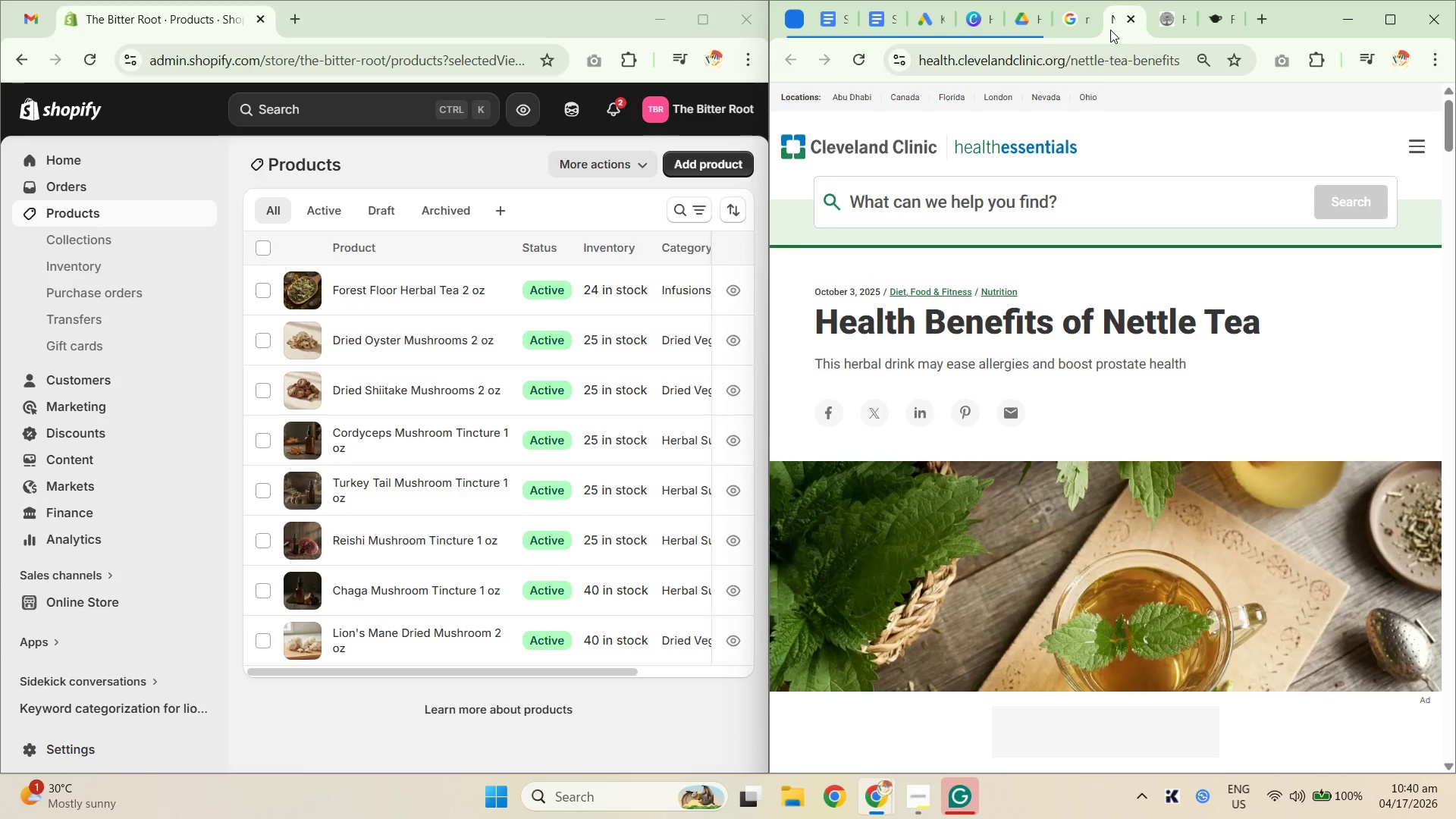 
left_click_drag(start_coordinate=[1111, 30], to_coordinate=[1078, 30])
 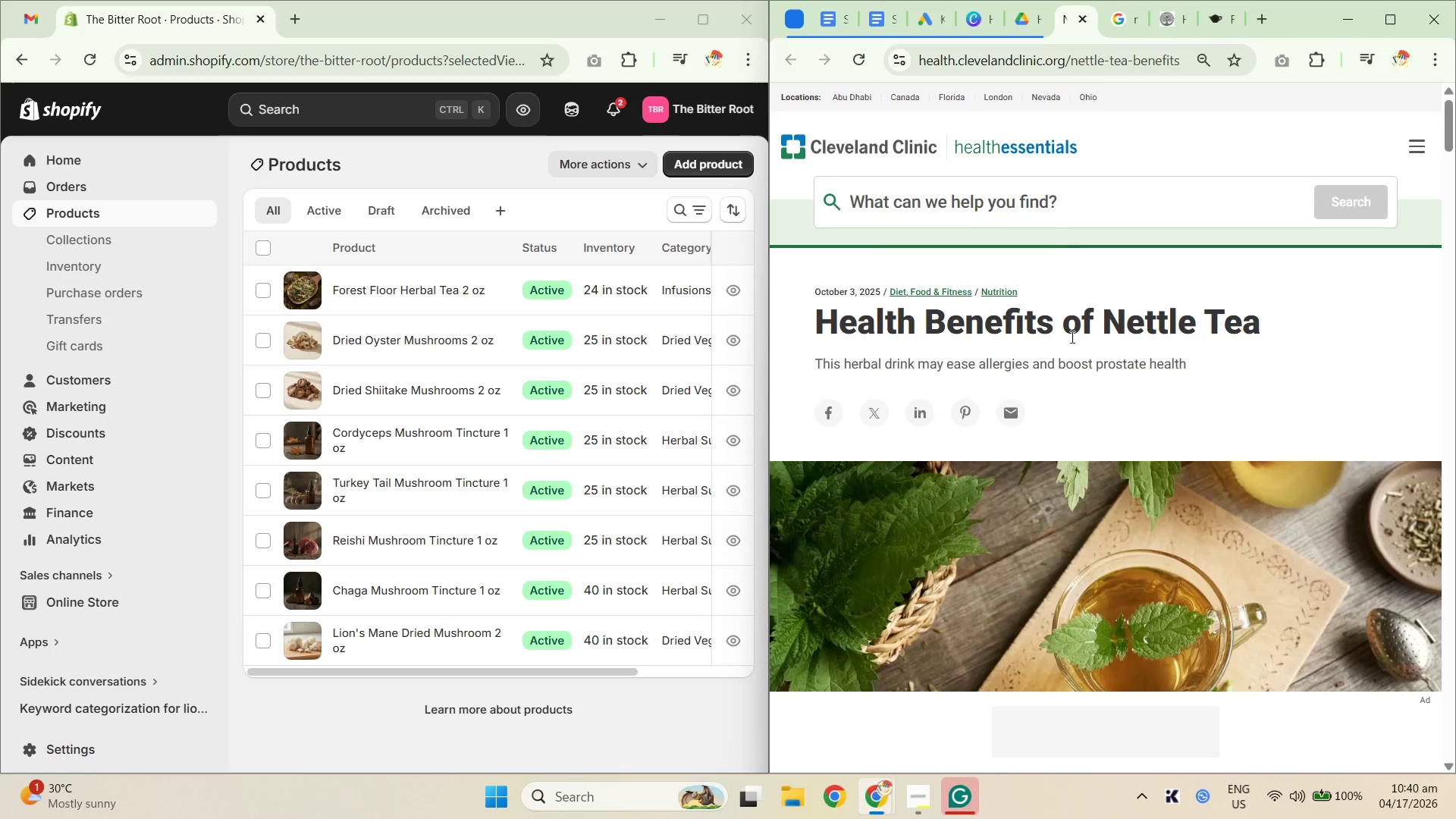 
scroll: coordinate [1159, 439], scroll_direction: down, amount: 14.0
 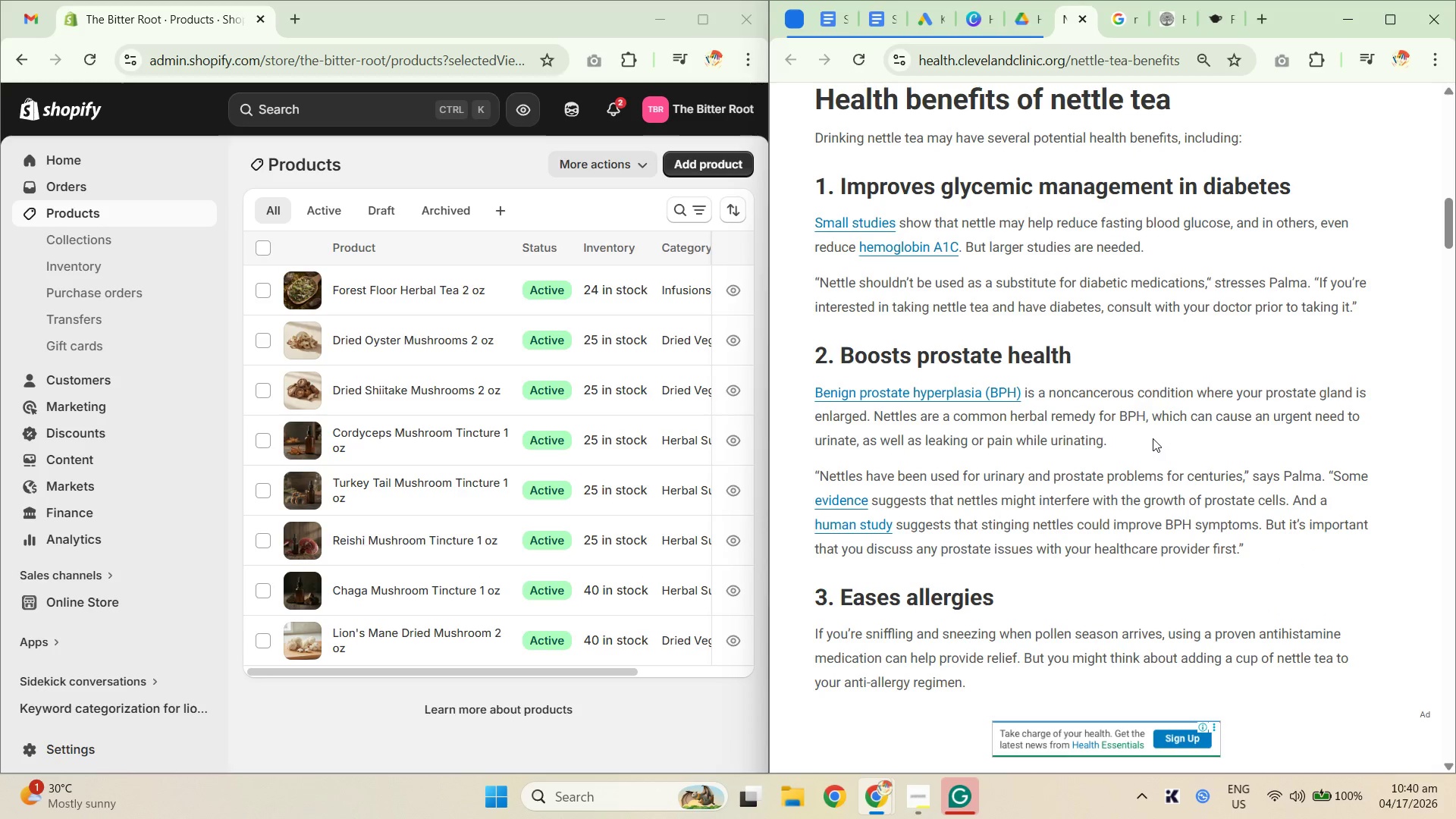 
scroll: coordinate [1144, 434], scroll_direction: up, amount: 2.0
 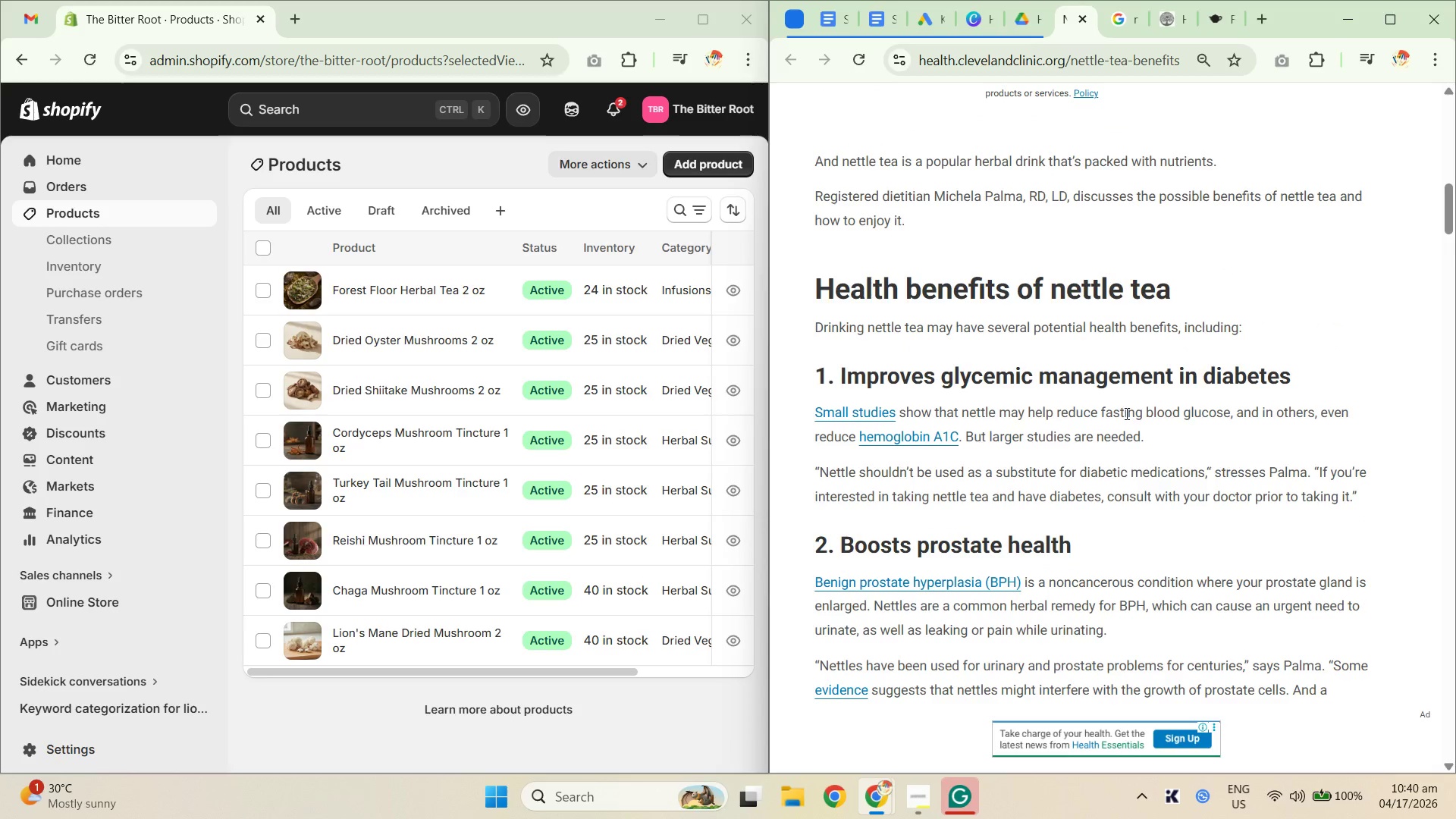 
left_click([920, 13])
 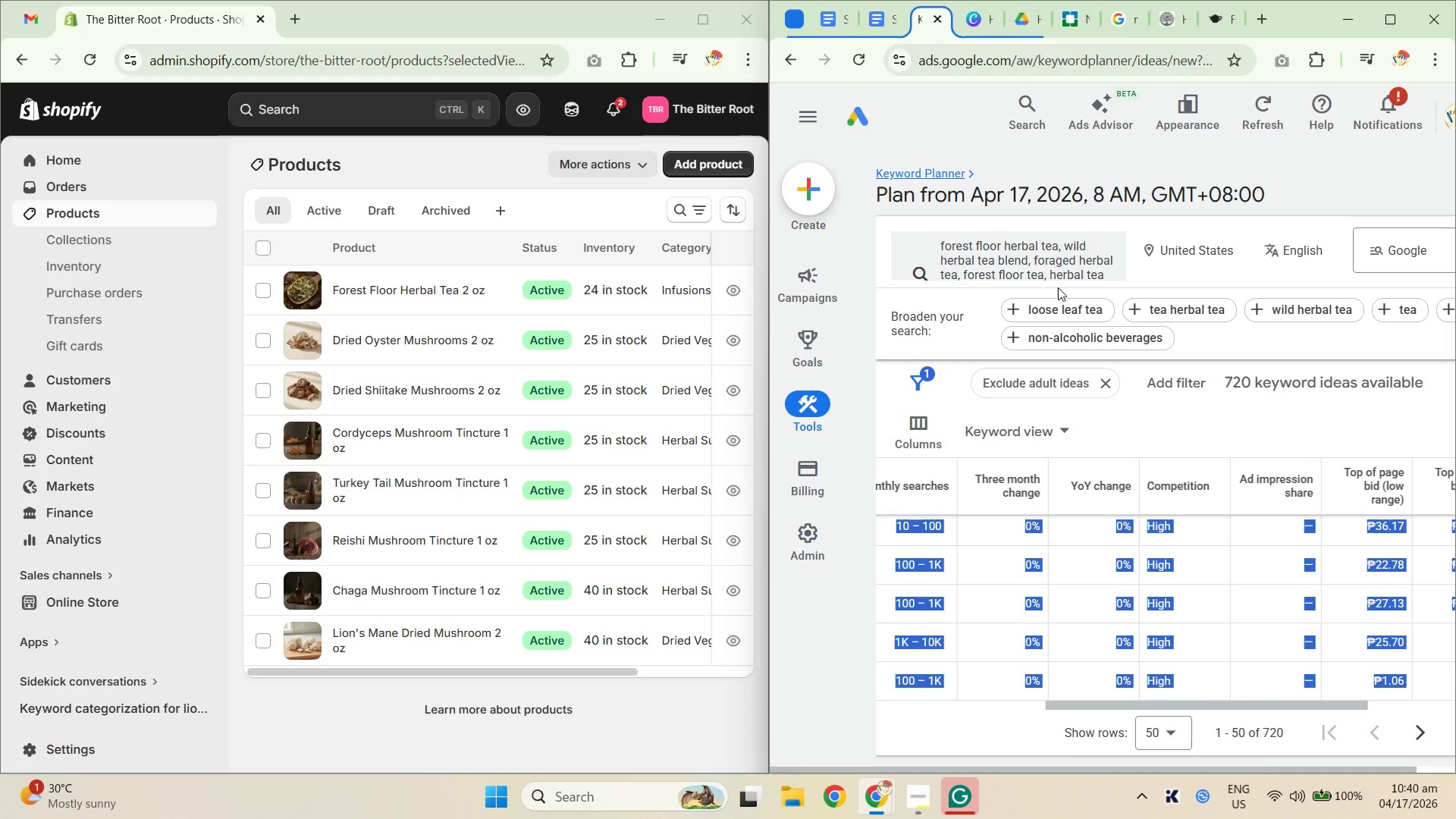 
left_click([1048, 253])
 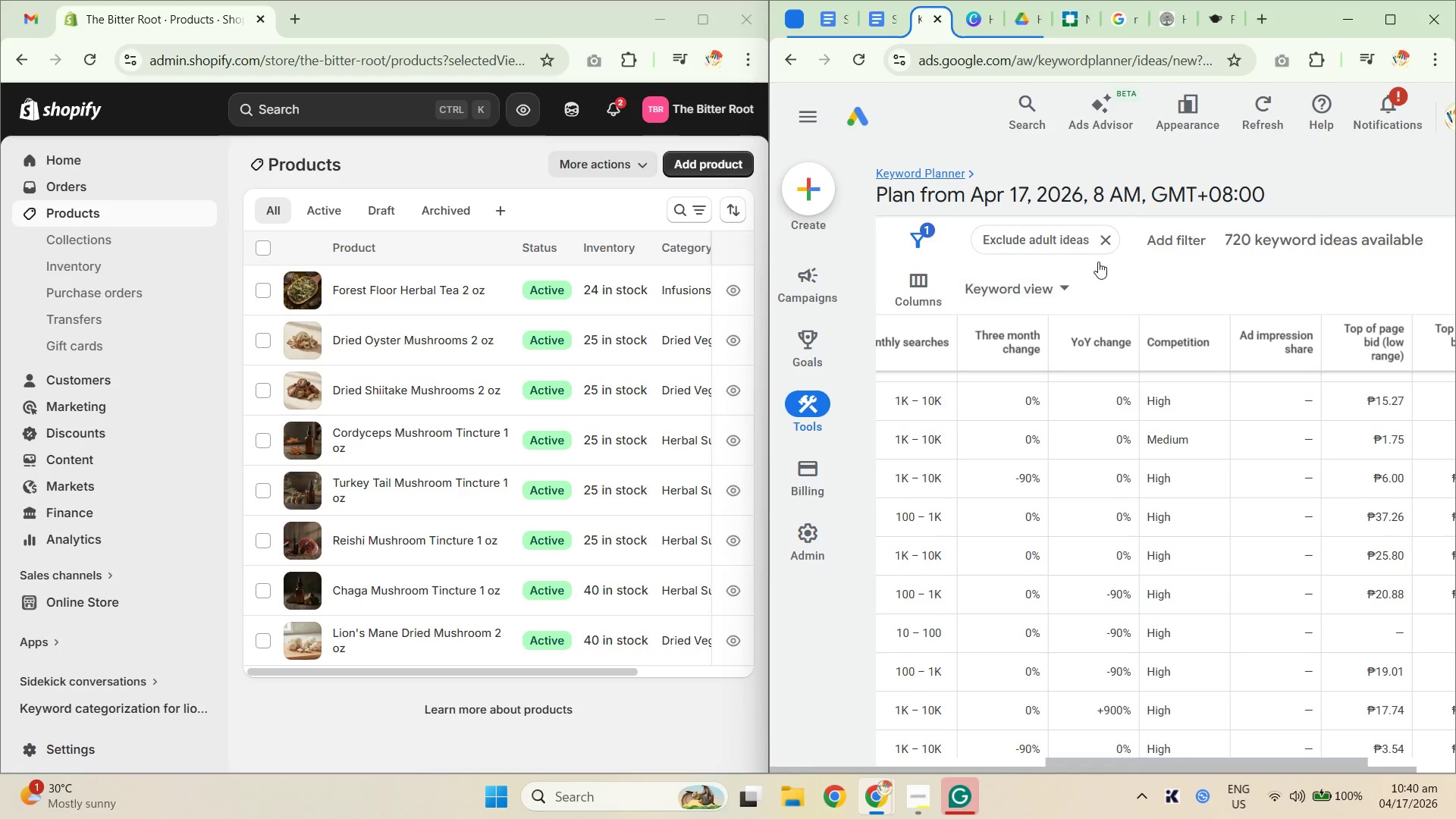 
left_click([927, 174])
 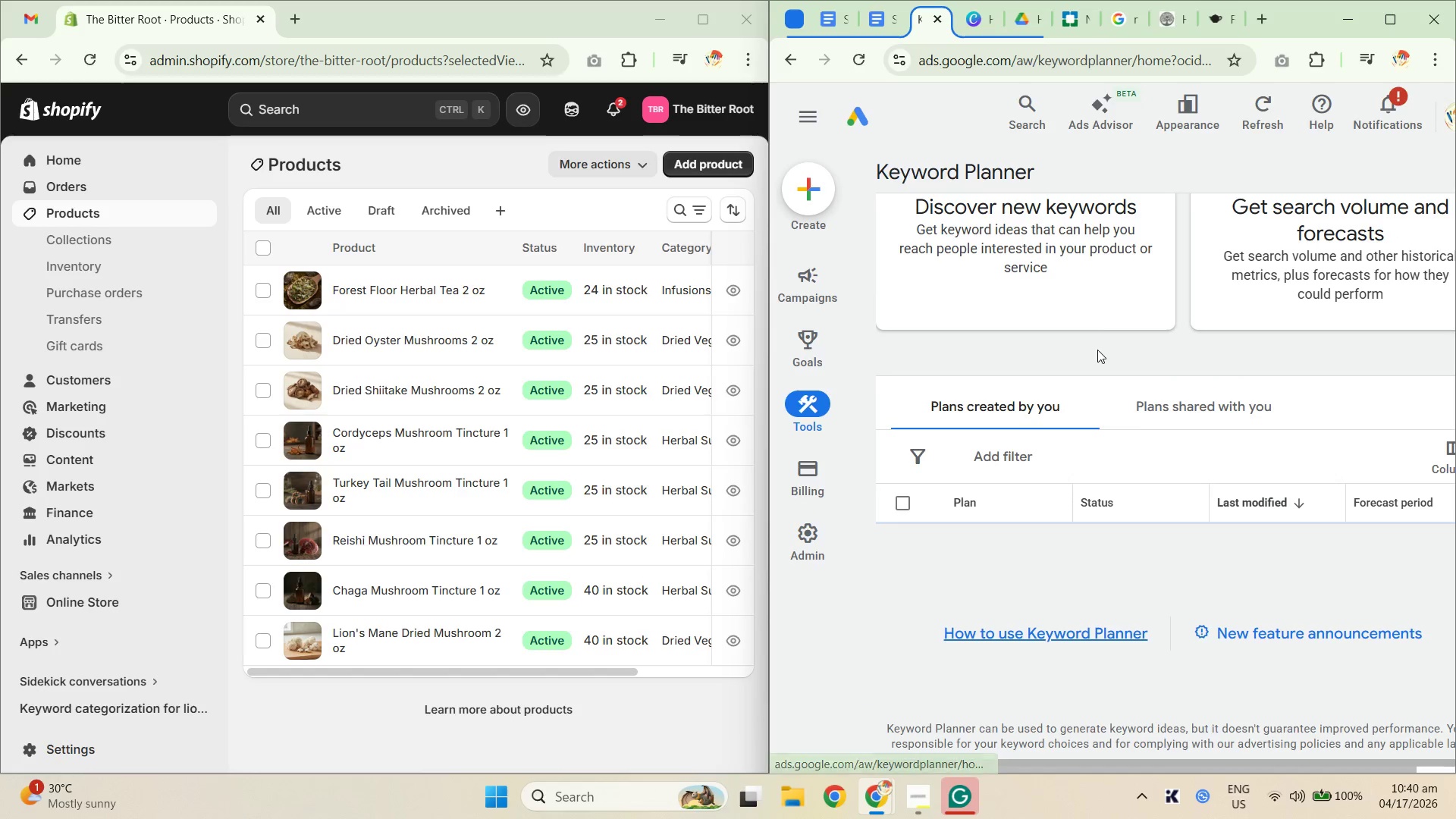 
left_click([1080, 301])
 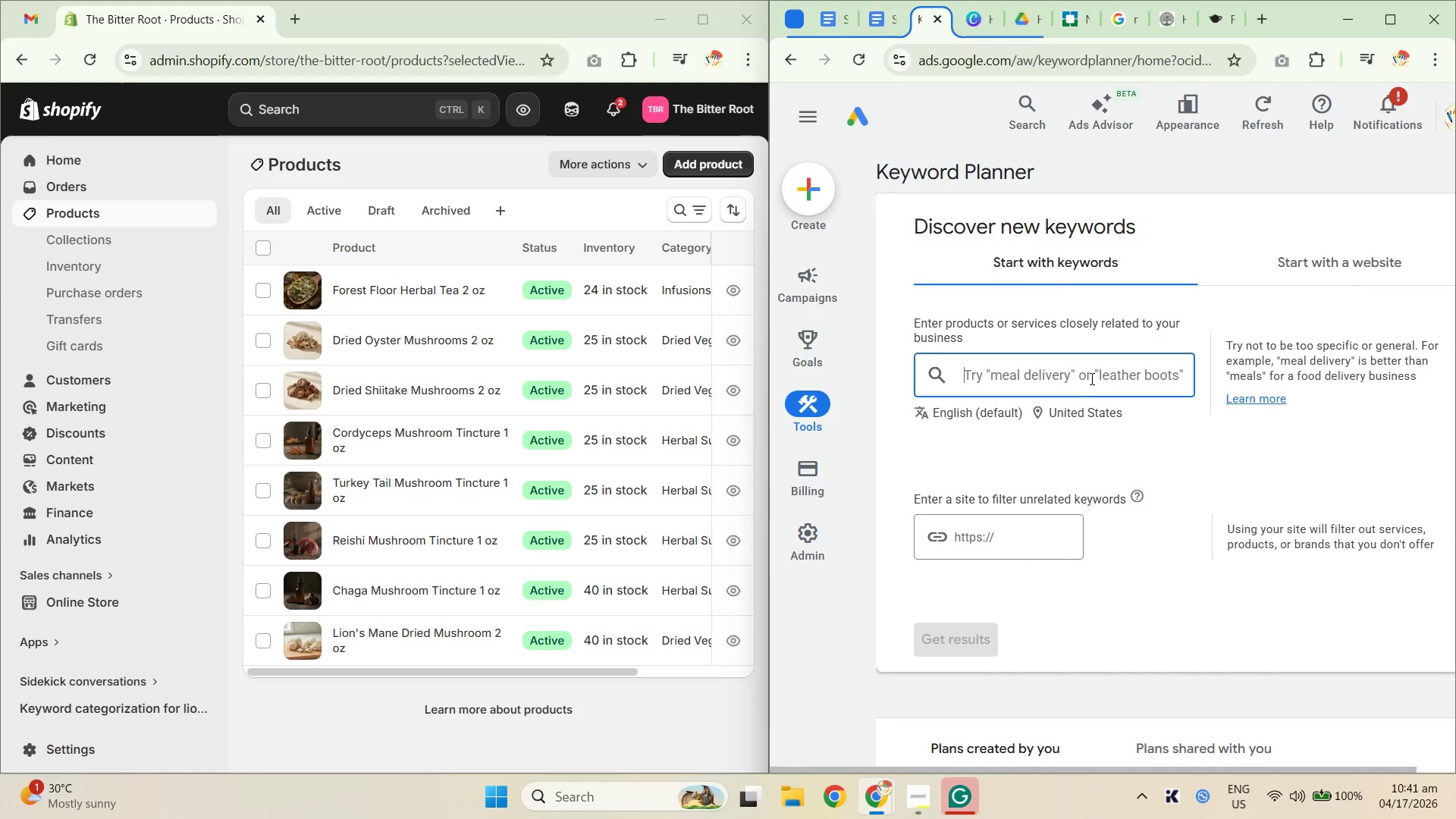 
key(Backspace)
 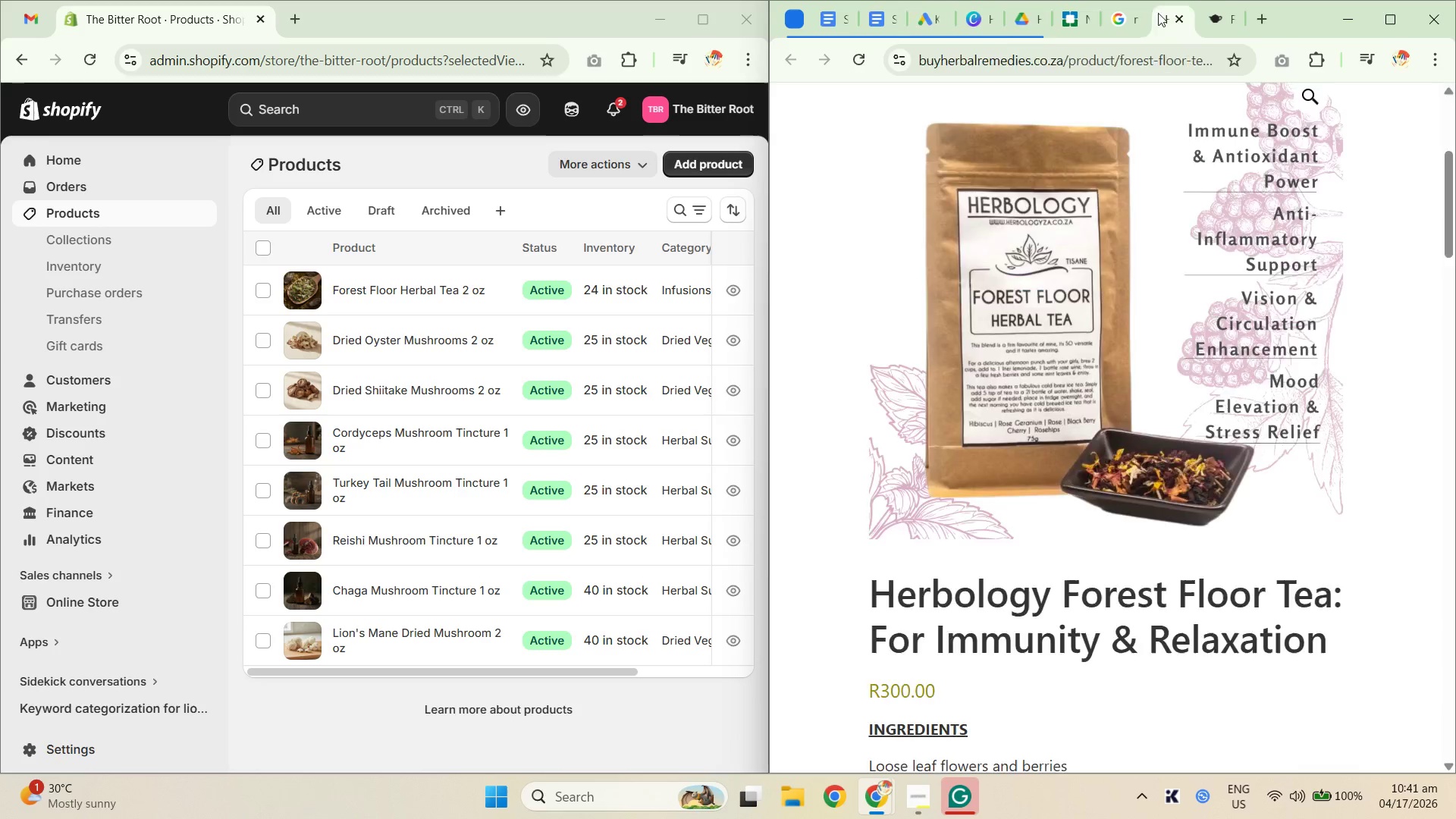 
scroll: coordinate [1150, 381], scroll_direction: down, amount: 2.0
 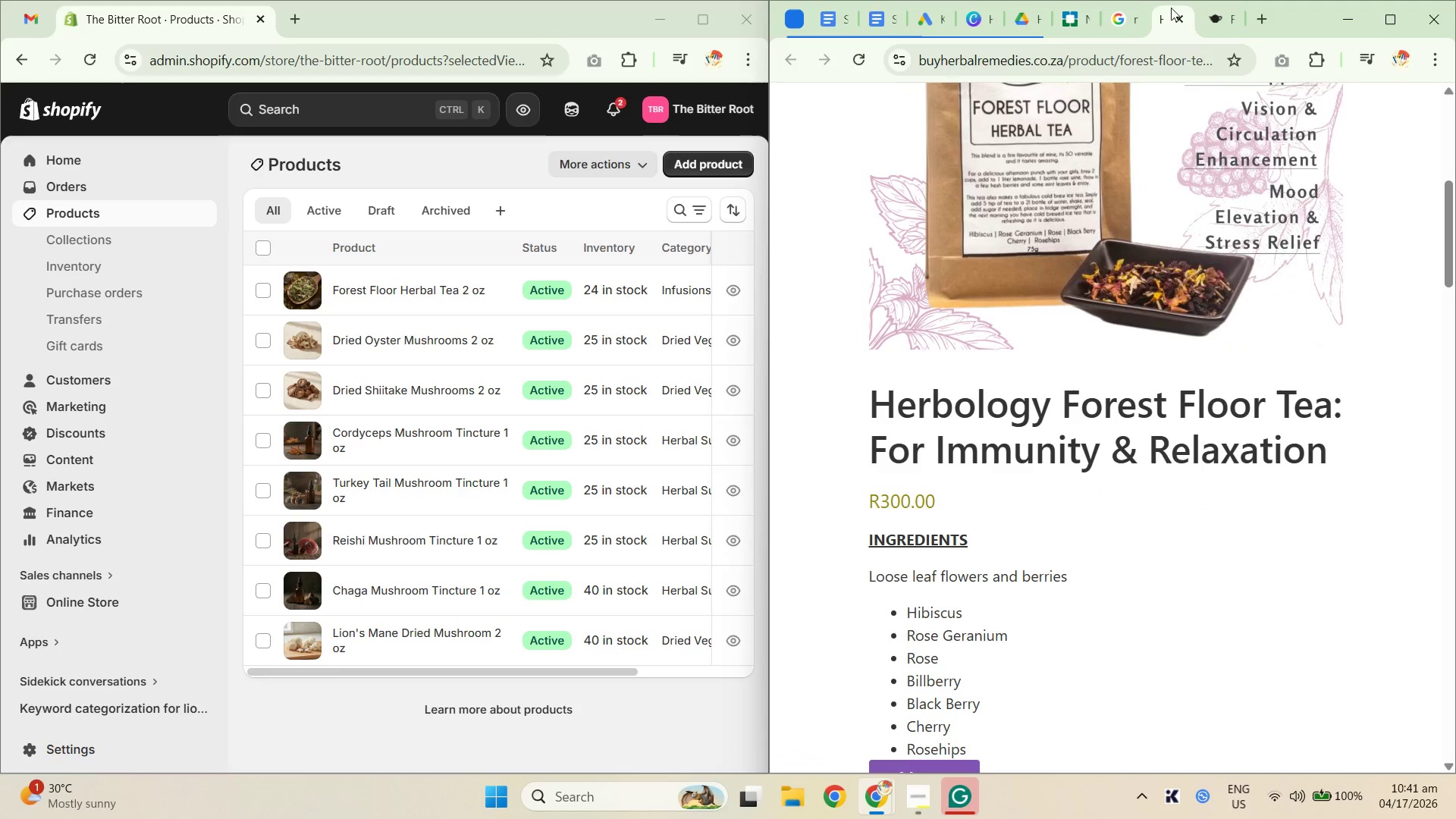 
left_click([1177, 17])
 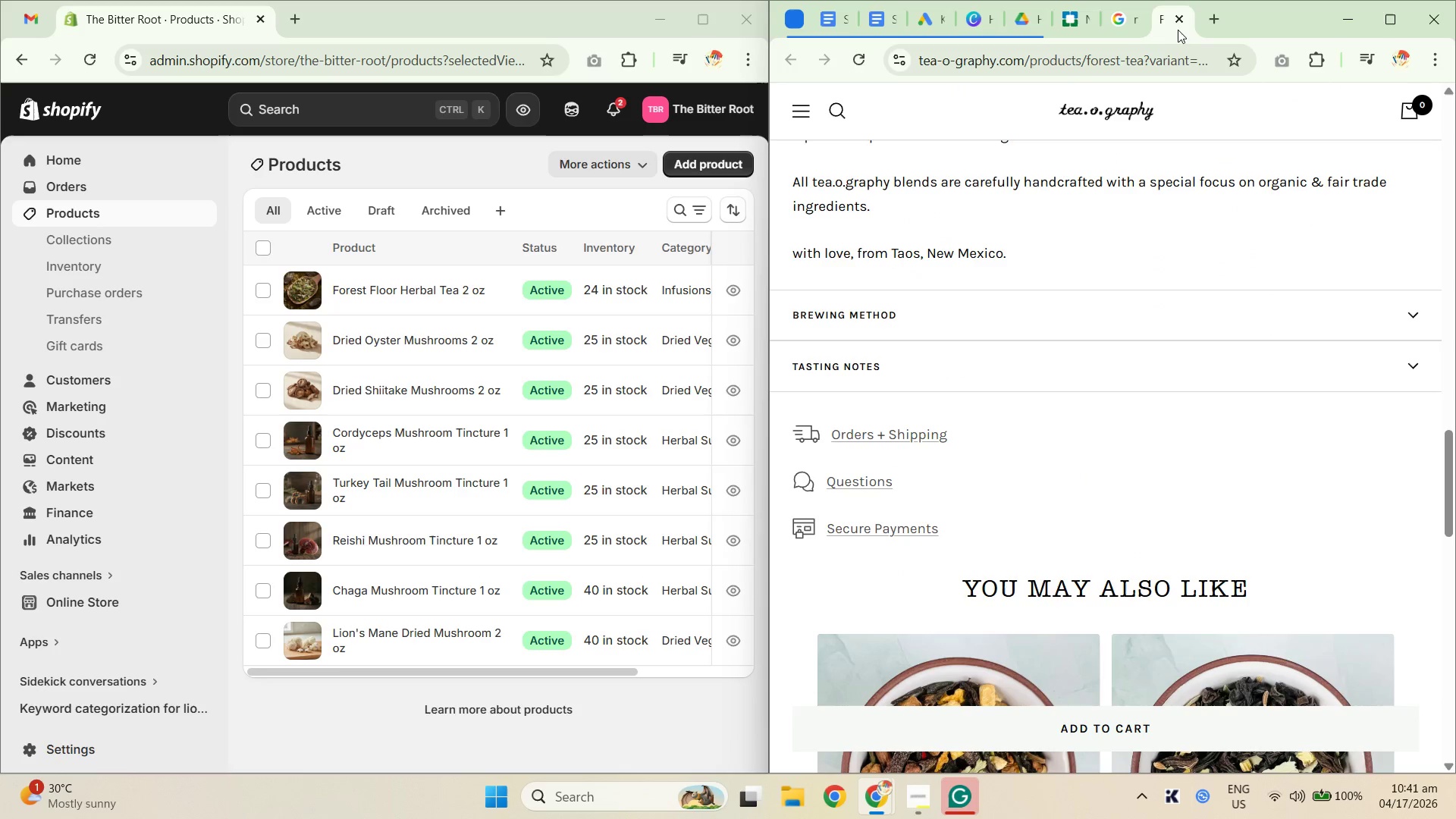 
left_click([1175, 20])
 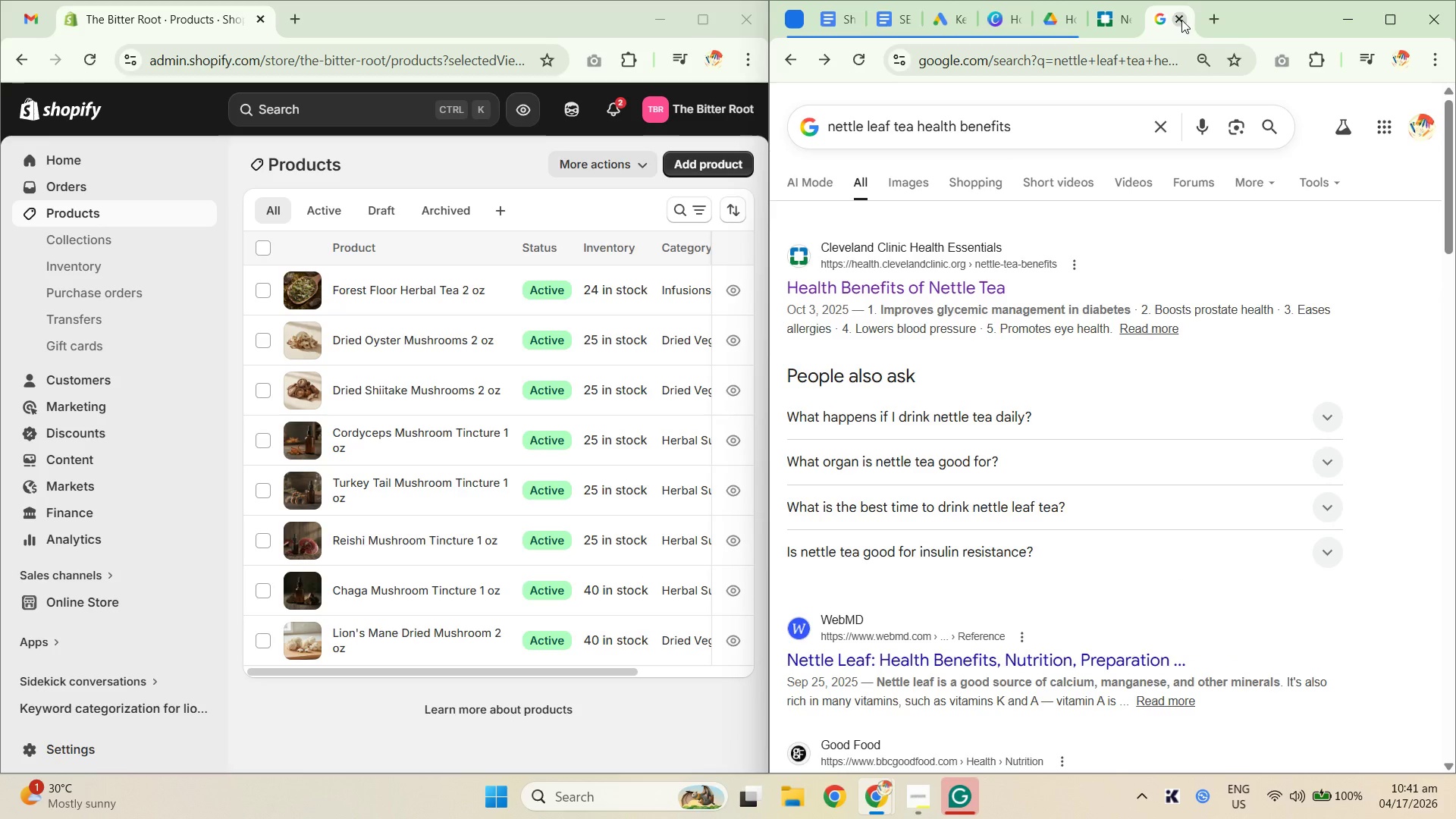 
left_click_drag(start_coordinate=[1112, 25], to_coordinate=[1157, 26])
 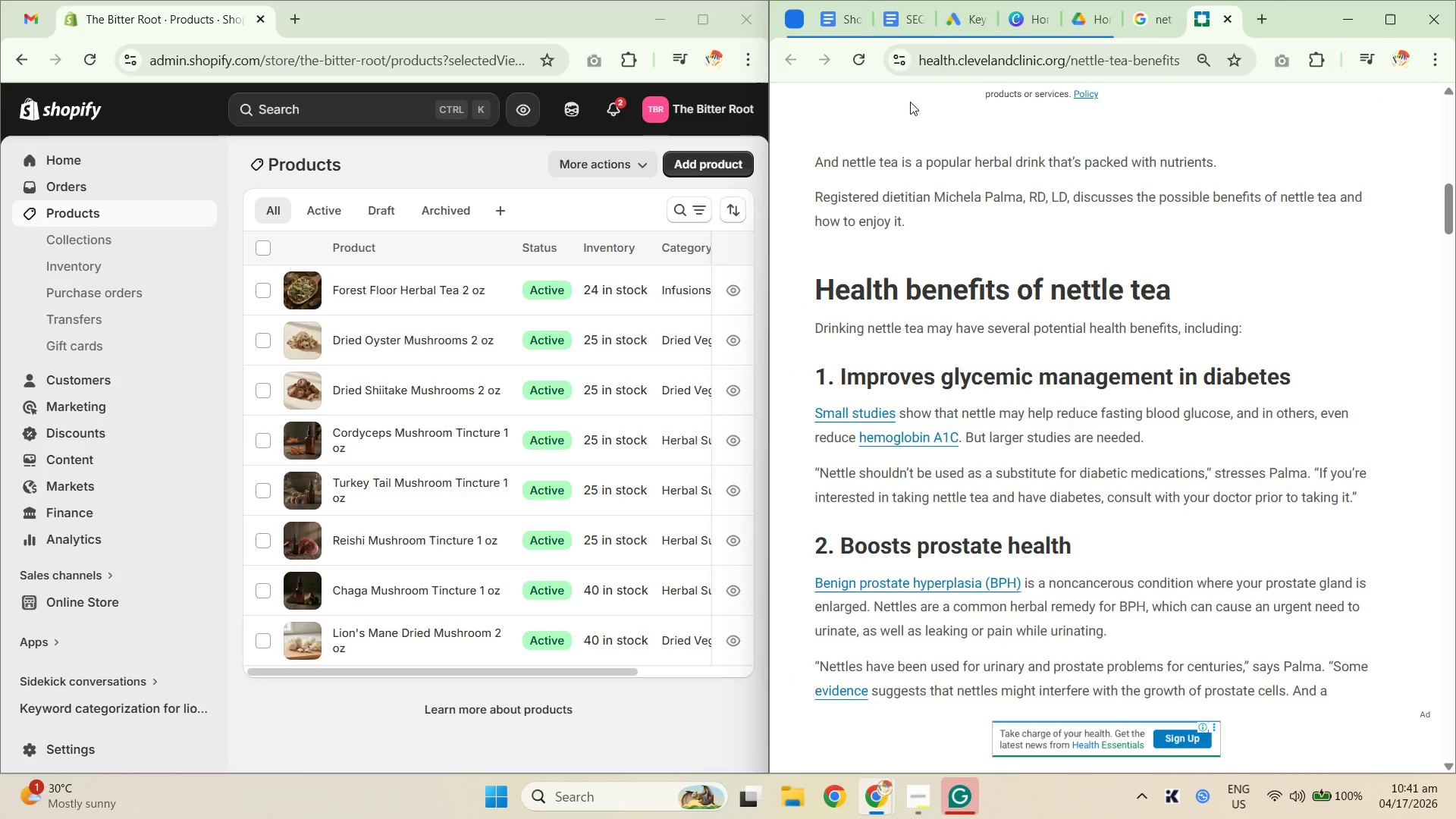 
left_click([956, 15])
 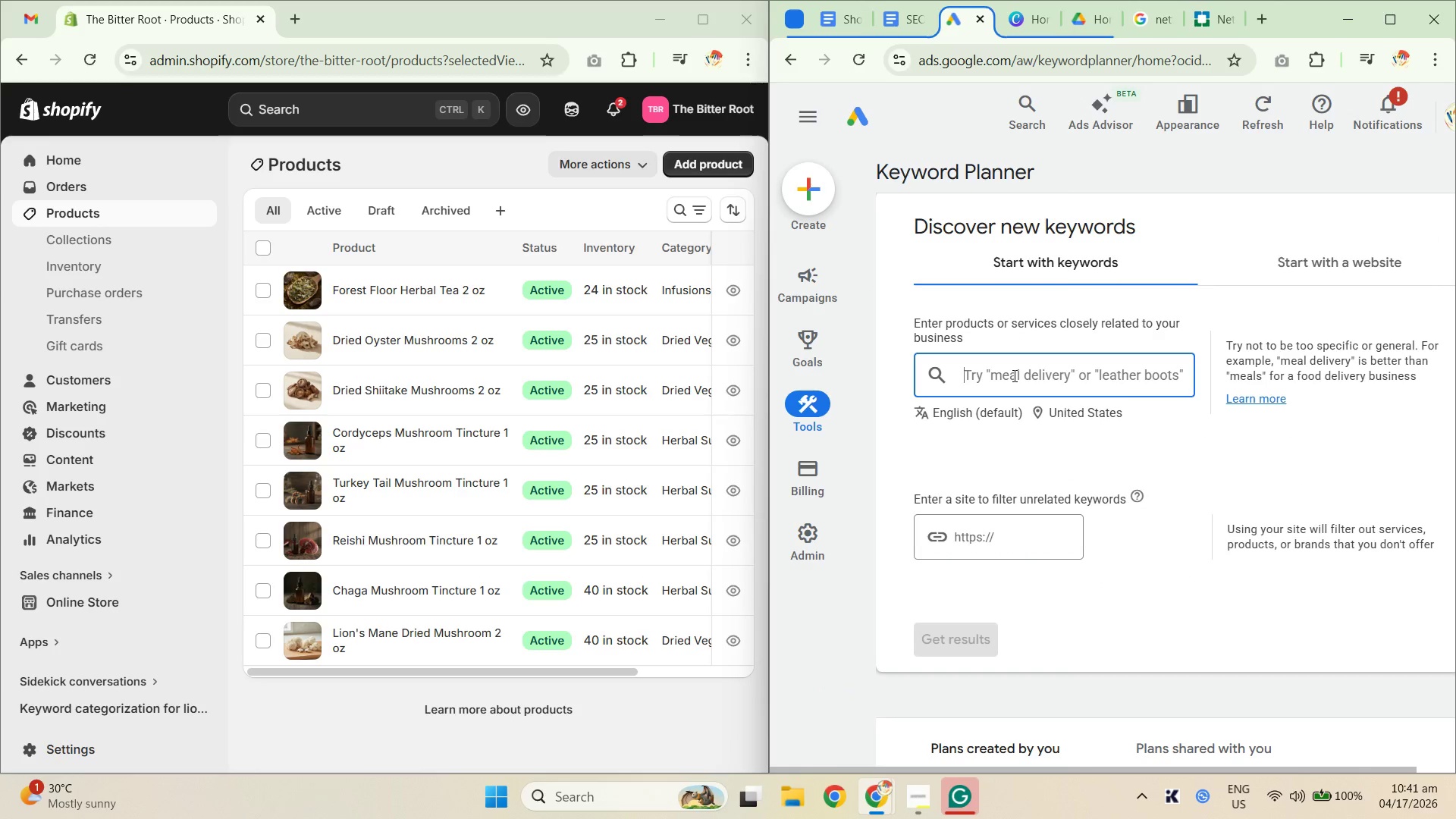 
type(nettle leaf tea)
 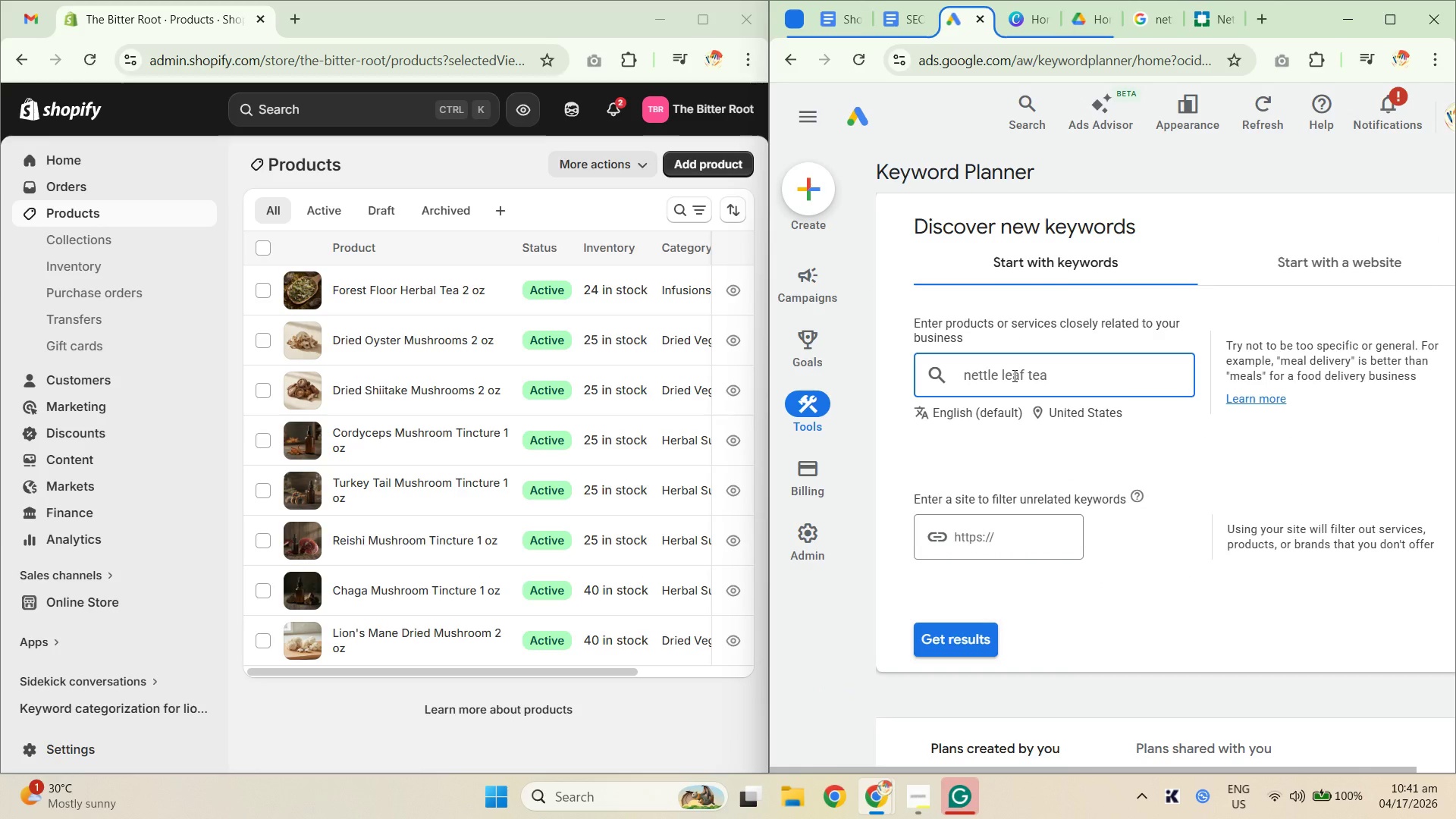 
key(Enter)
 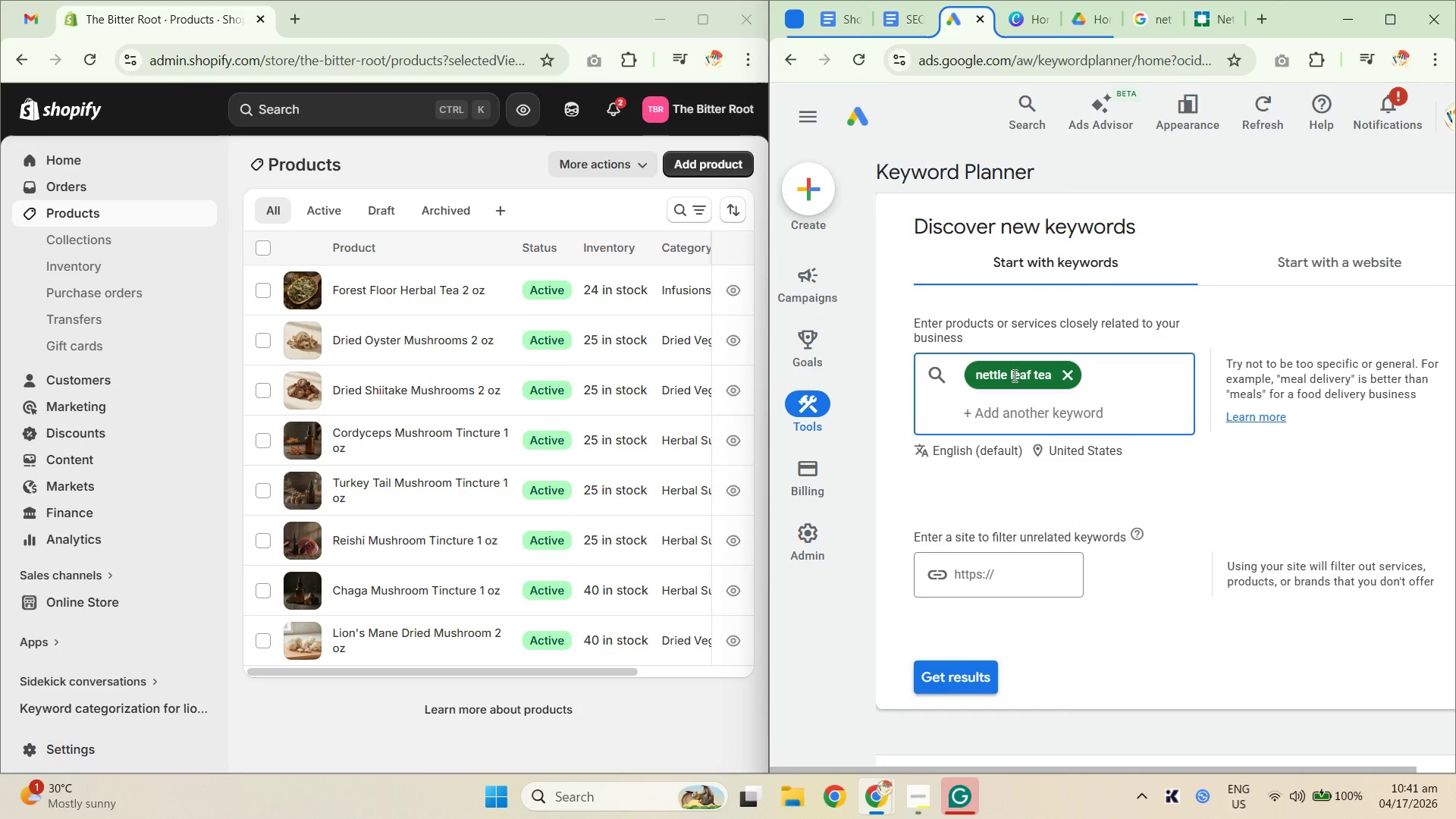 
type(stinging nettle tea)
 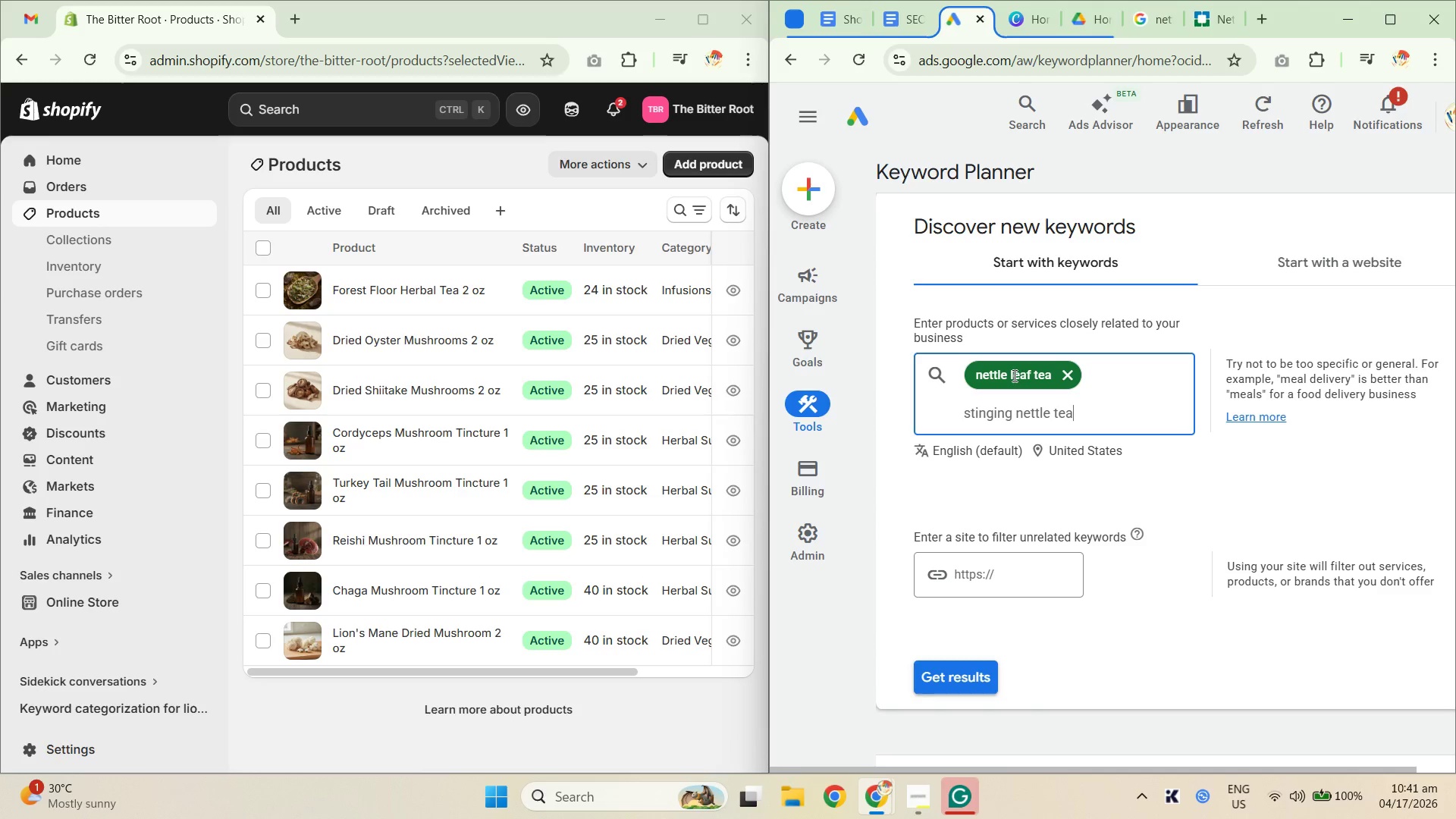 
key(Enter)
 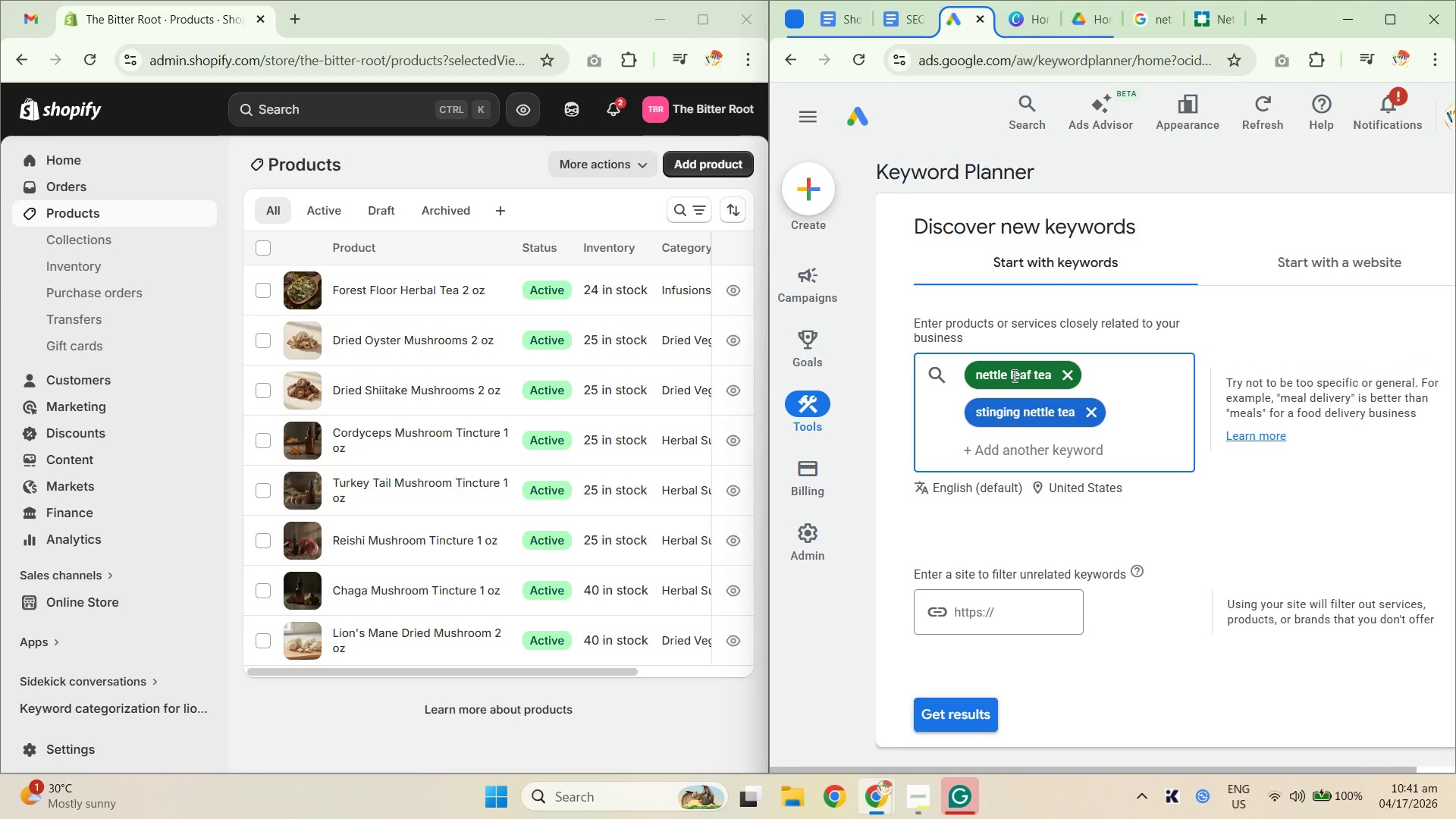 
type(nettle tea benefits)
 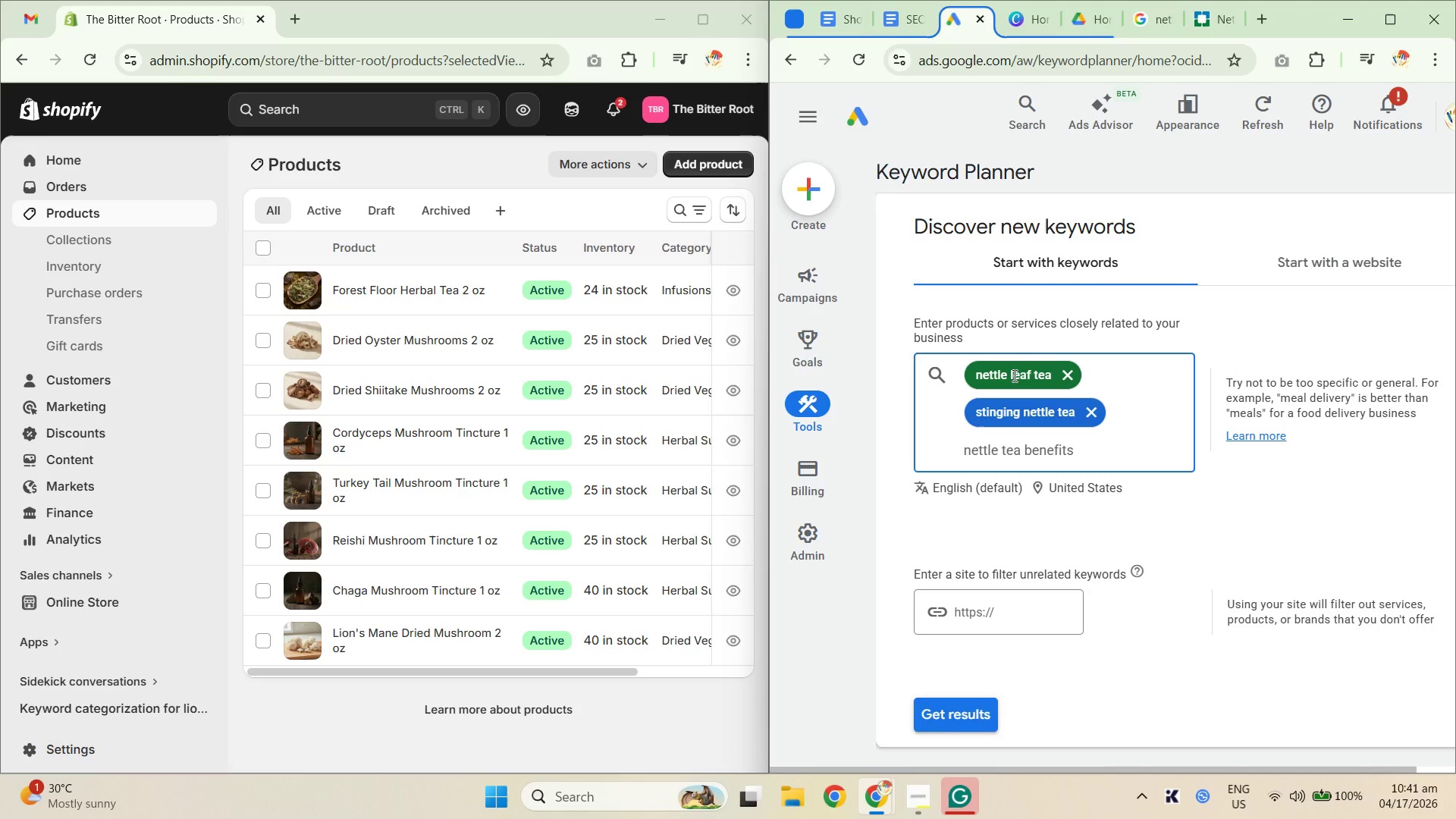 
key(Enter)
 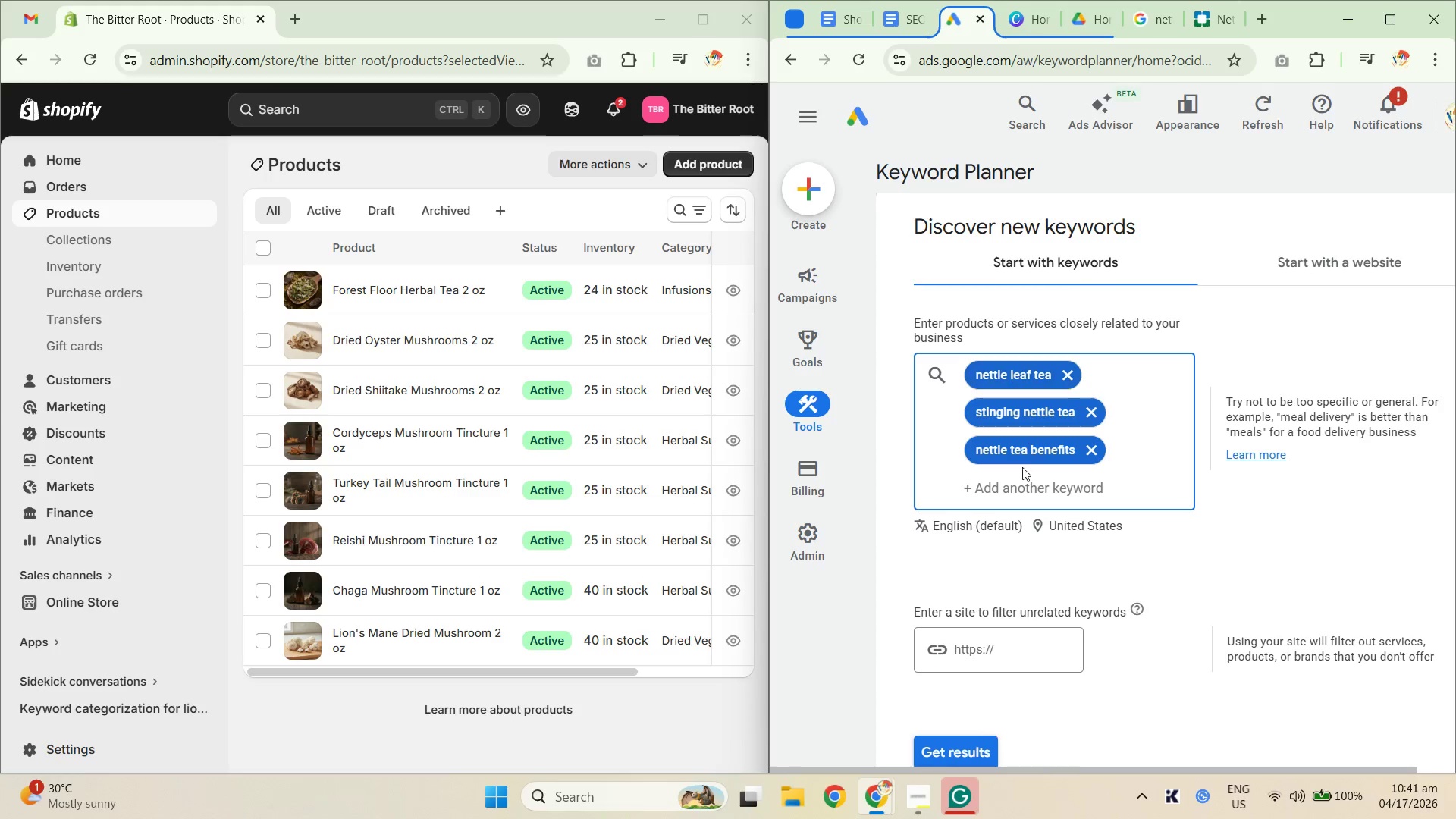 
scroll: coordinate [944, 526], scroll_direction: down, amount: 5.0
 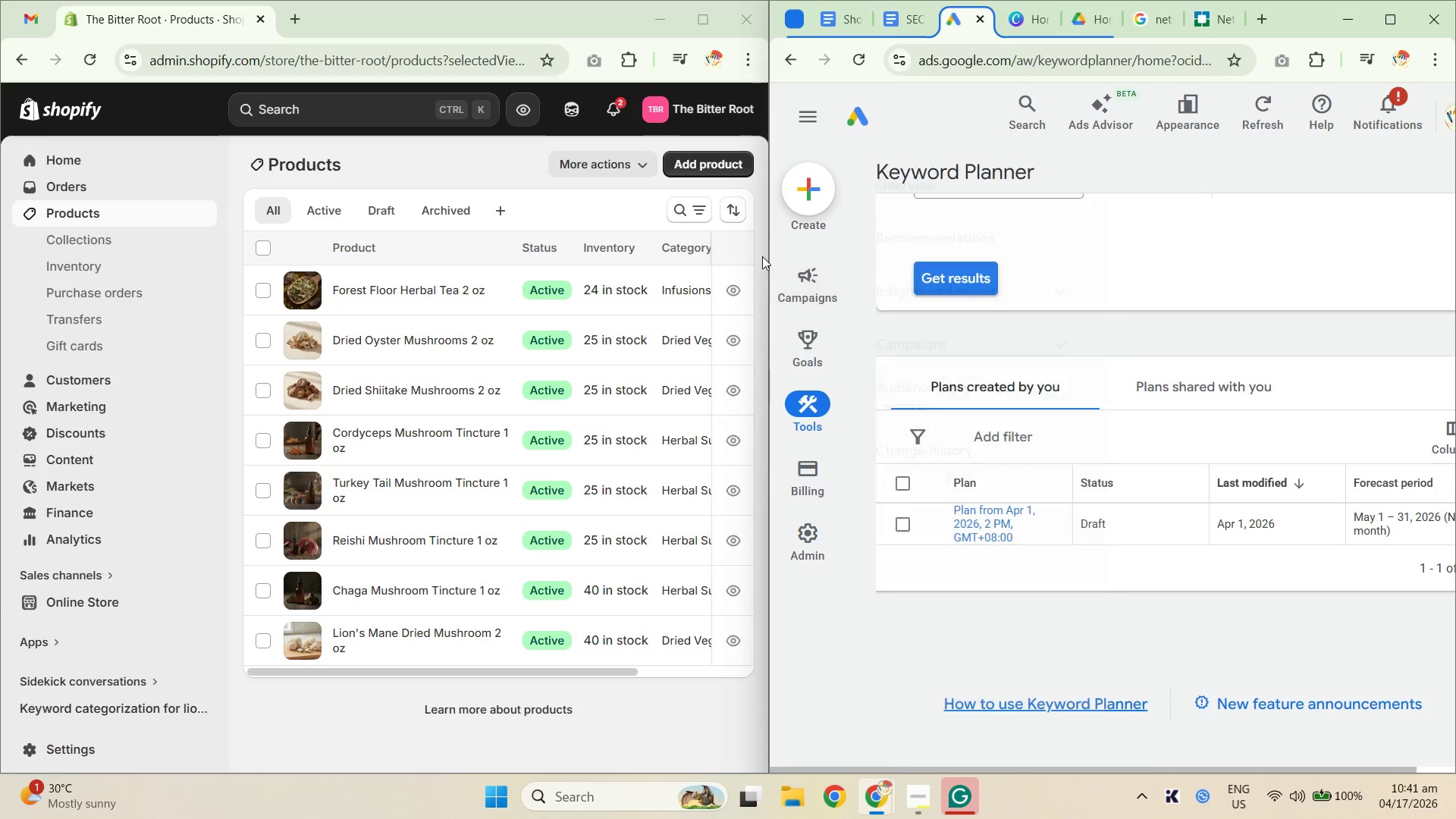 
left_click_drag(start_coordinate=[763, 255], to_coordinate=[525, 261])
 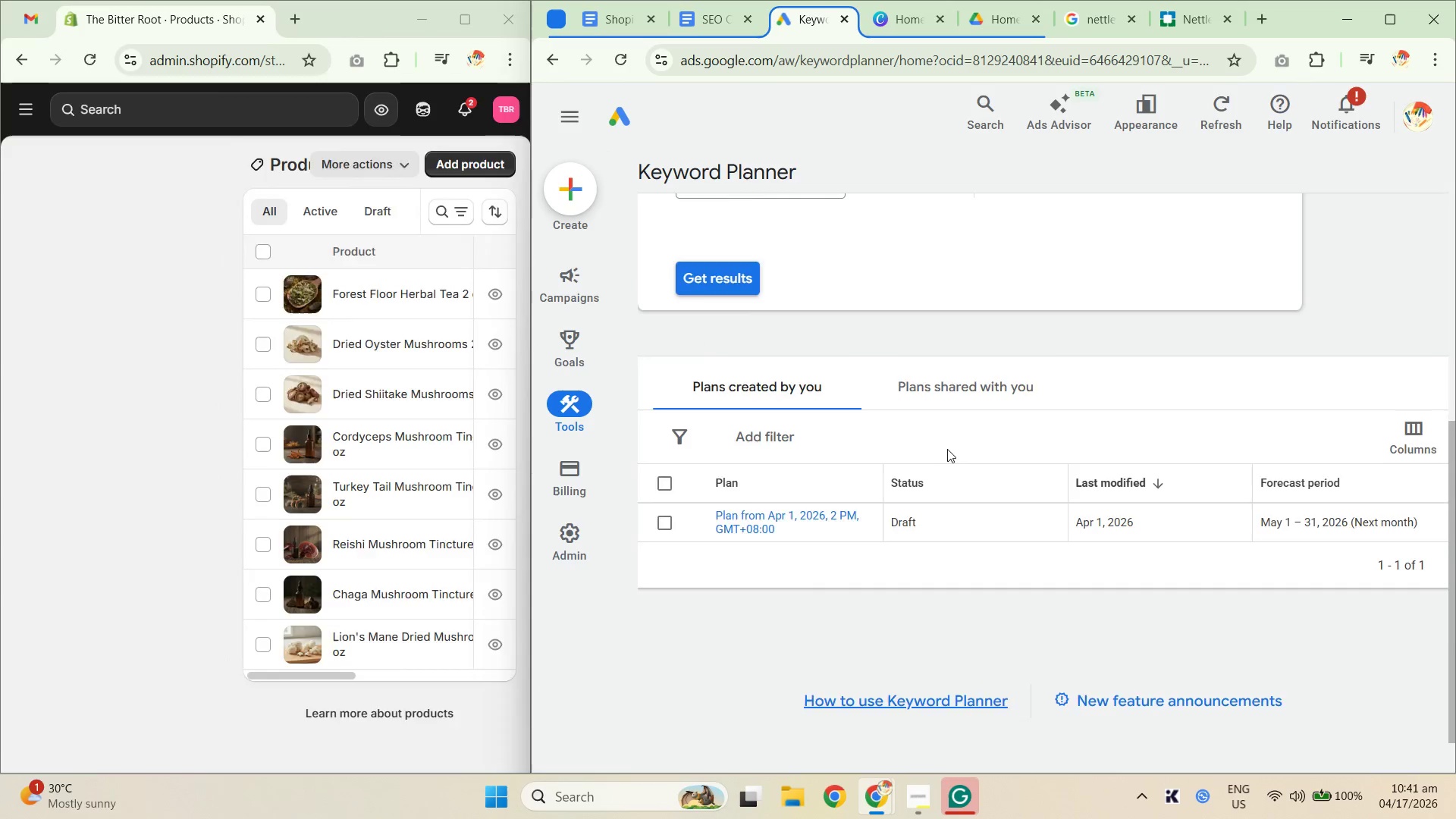 
scroll: coordinate [943, 453], scroll_direction: up, amount: 5.0
 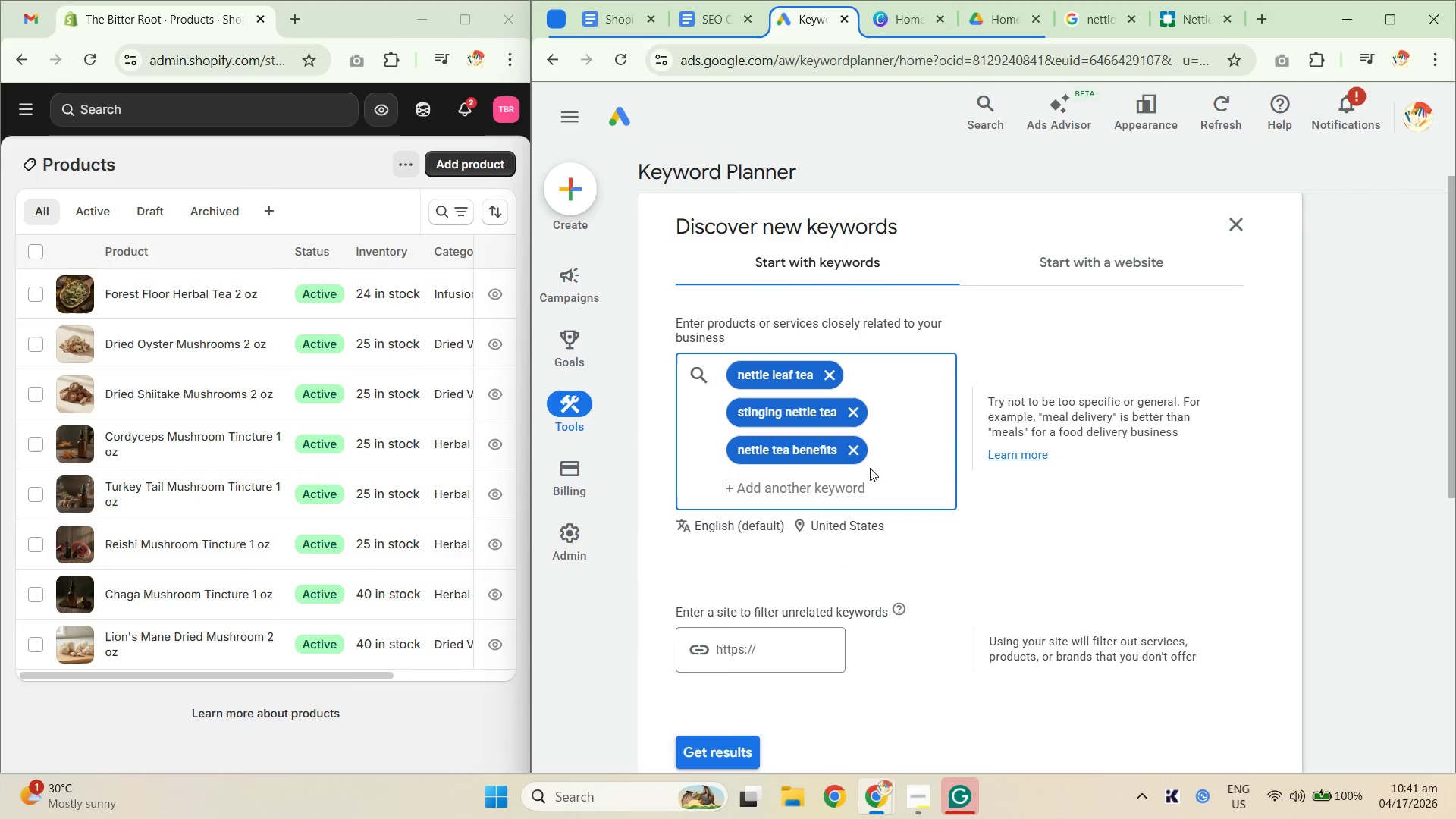 
scroll: coordinate [824, 509], scroll_direction: down, amount: 2.0
 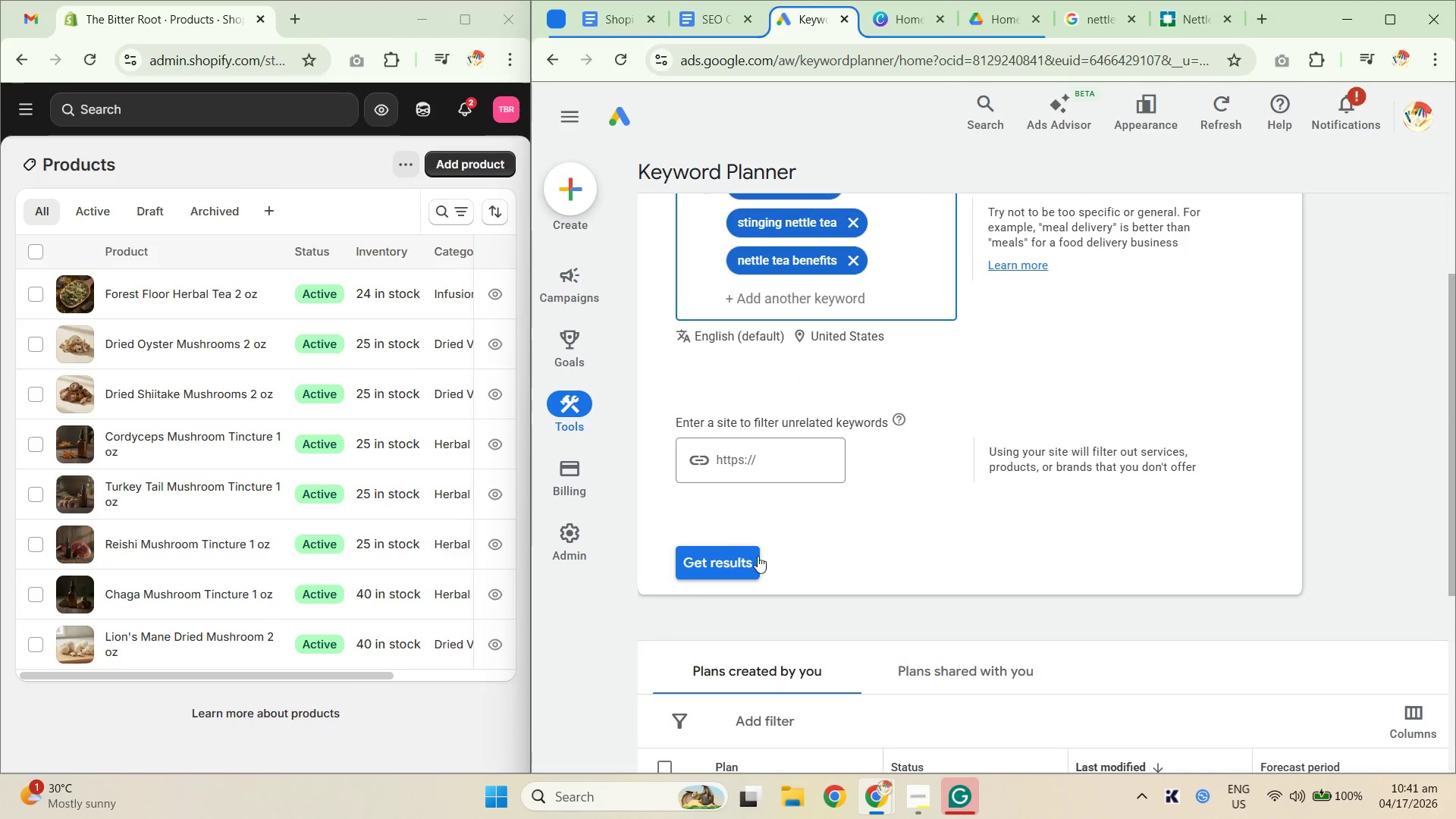 
left_click([736, 570])
 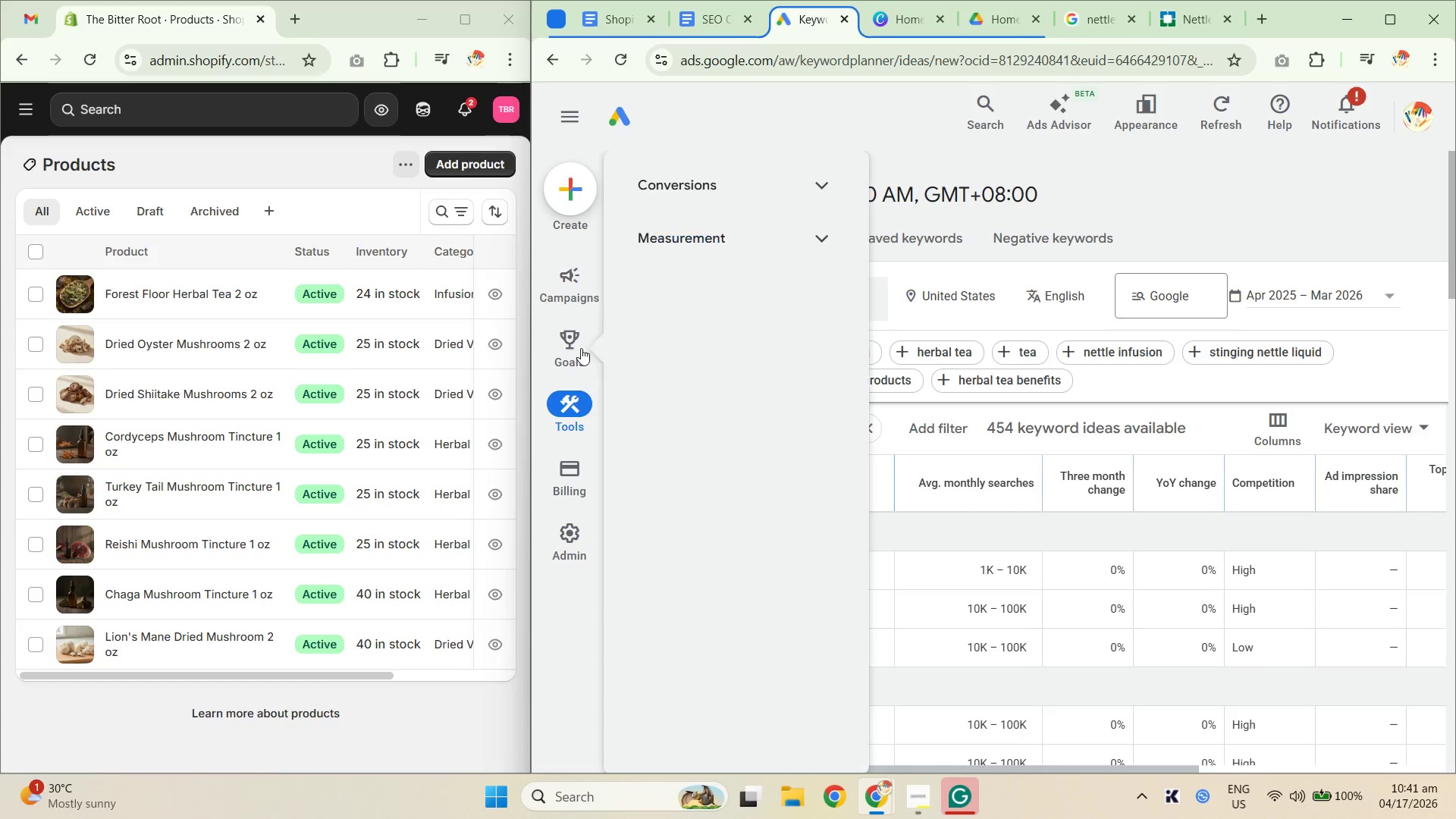 
scroll: coordinate [759, 540], scroll_direction: up, amount: 4.0
 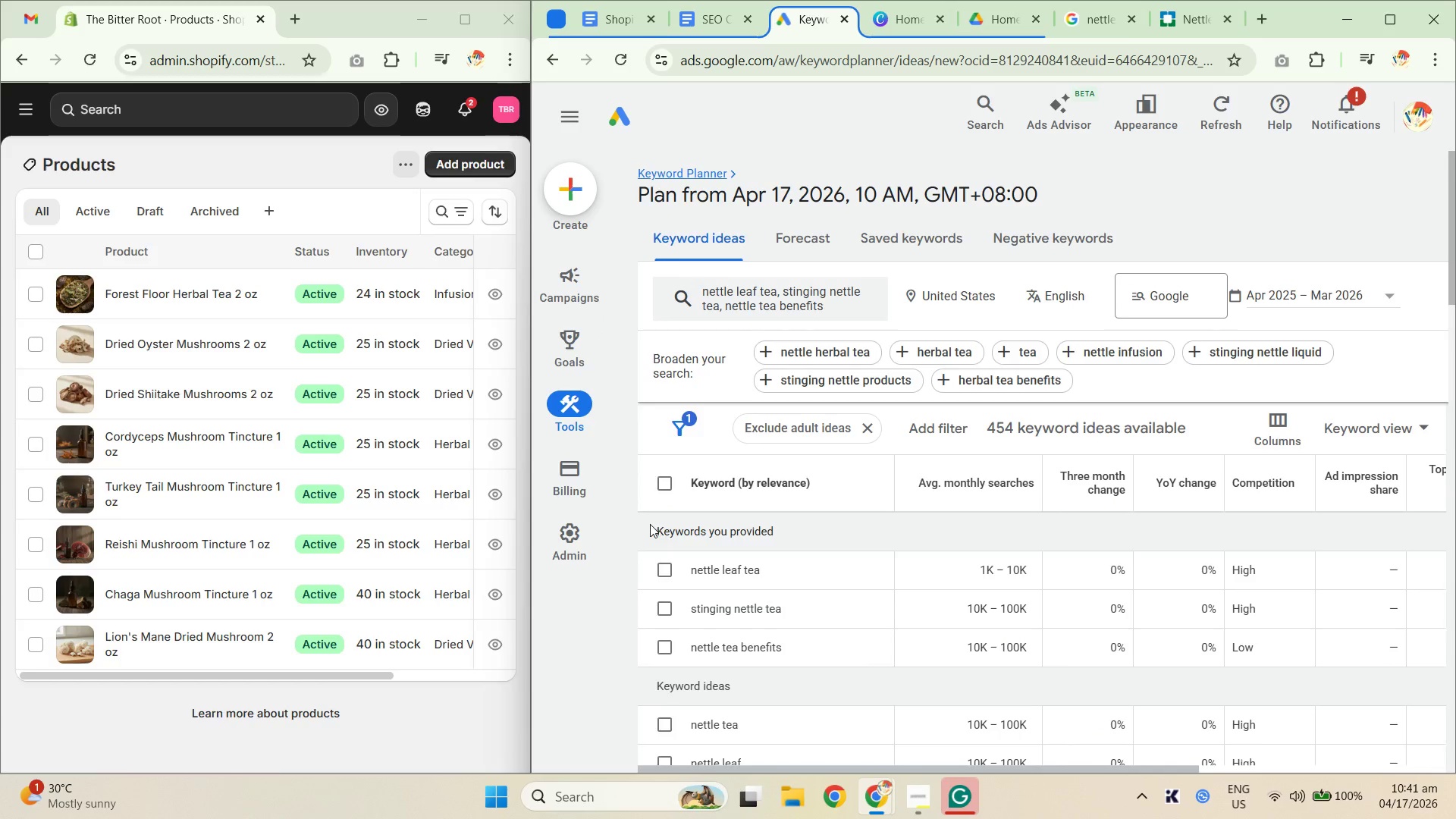 
left_click_drag(start_coordinate=[654, 524], to_coordinate=[792, 547])
 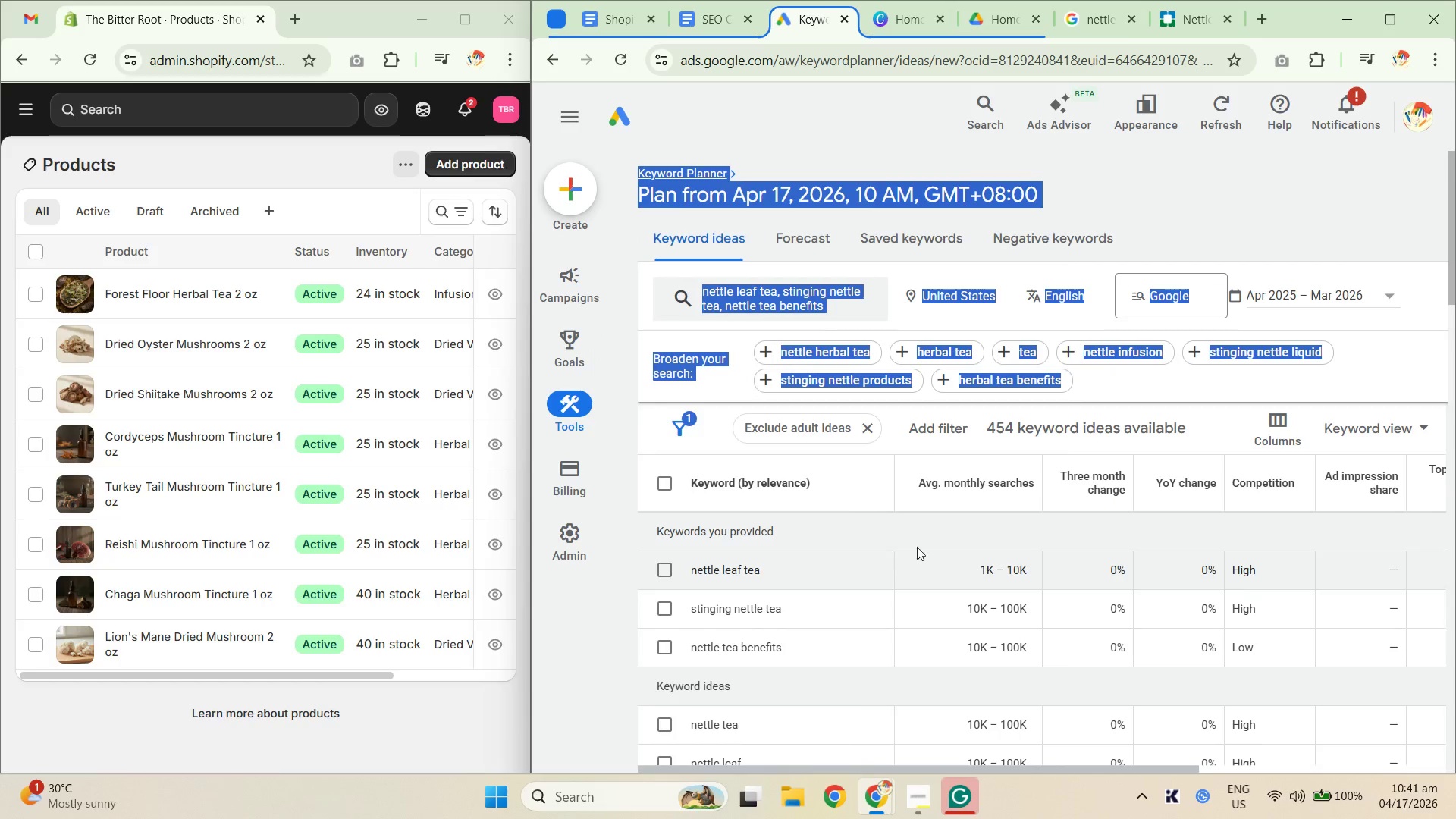 
left_click([938, 535])
 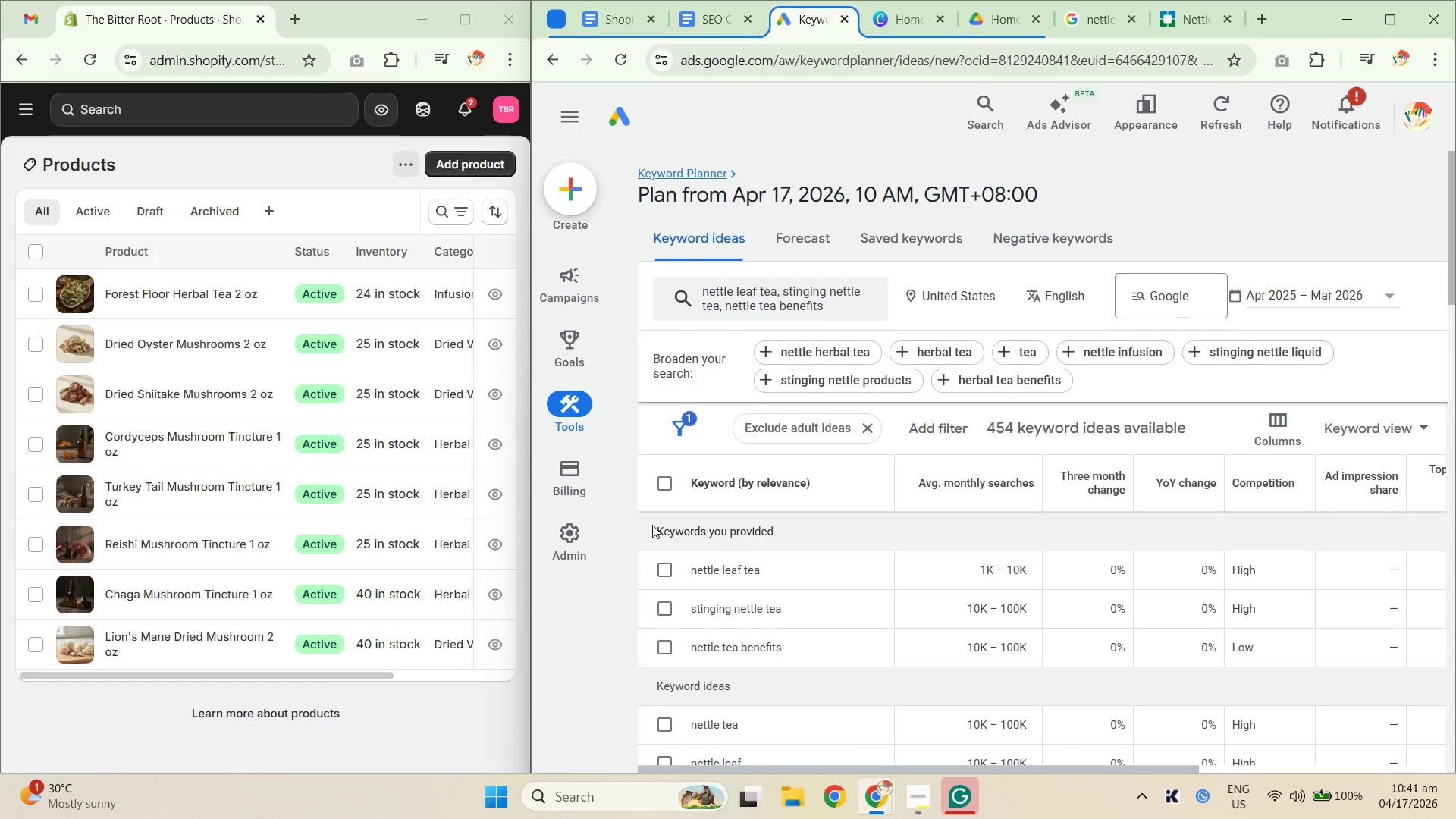 
left_click_drag(start_coordinate=[654, 525], to_coordinate=[1290, 639])
 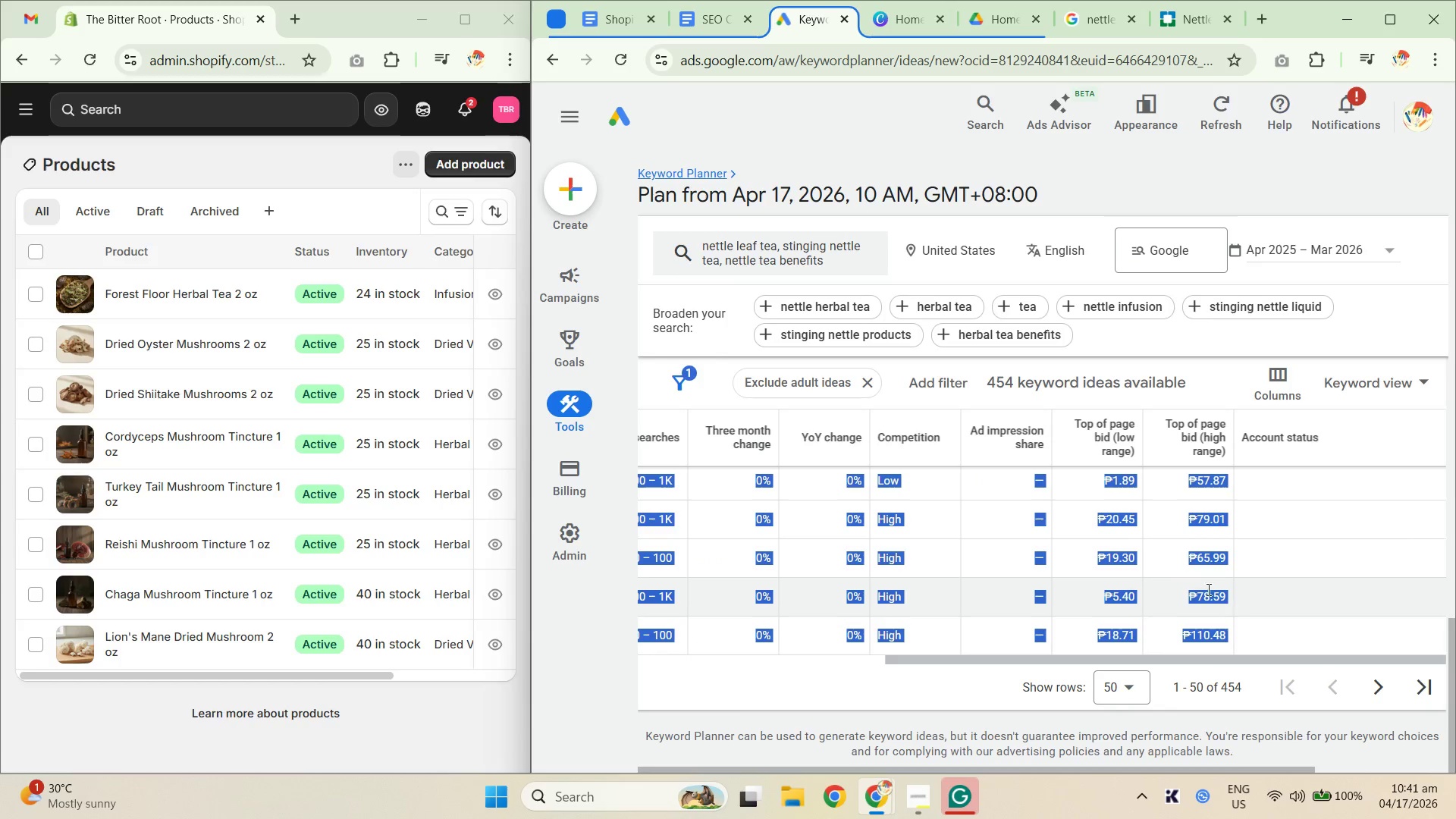 
scroll: coordinate [1107, 657], scroll_direction: down, amount: 28.0
 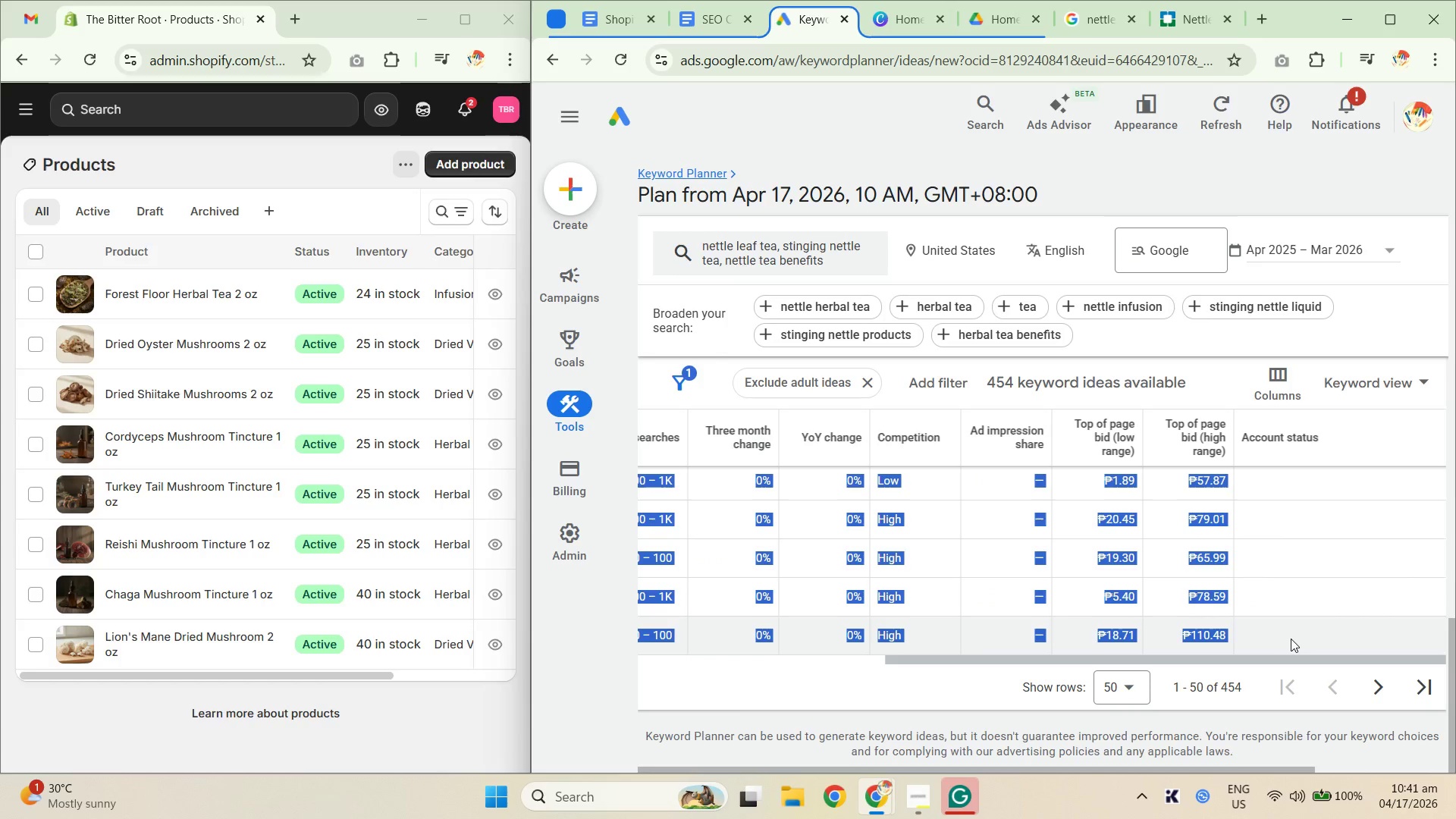 
key(Control+C)
 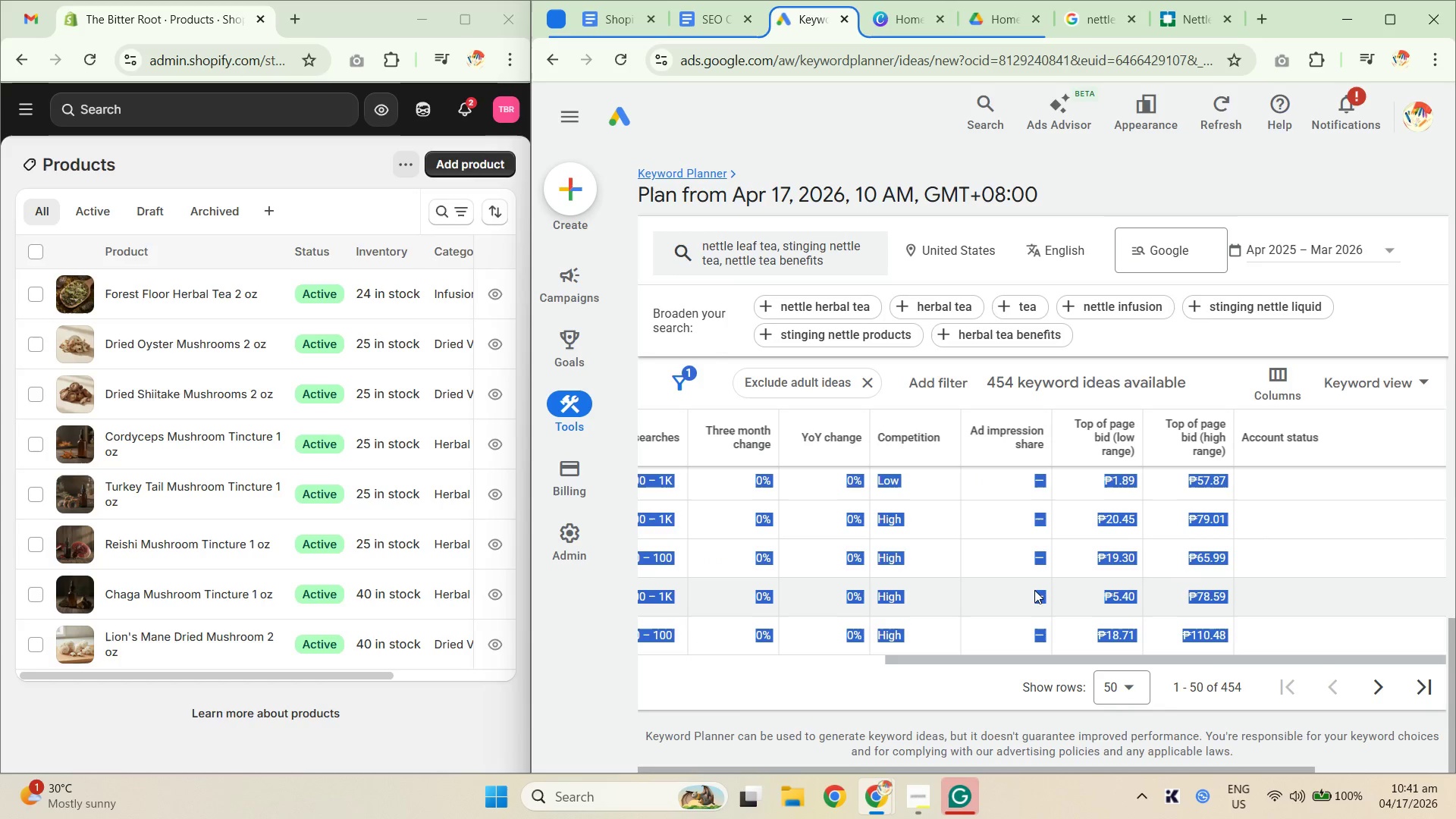 
key(Control+C)
 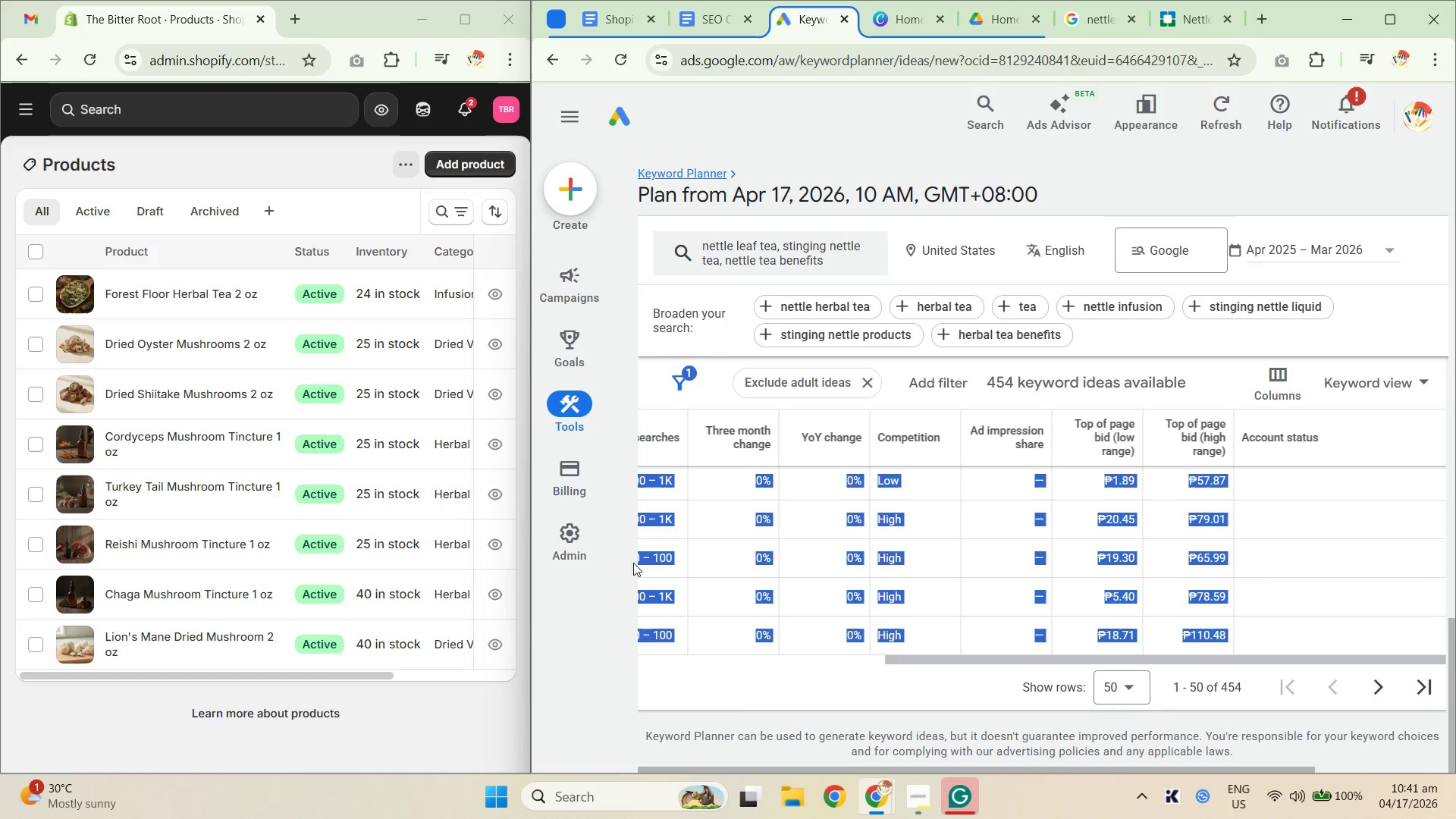 
key(Control+C)
 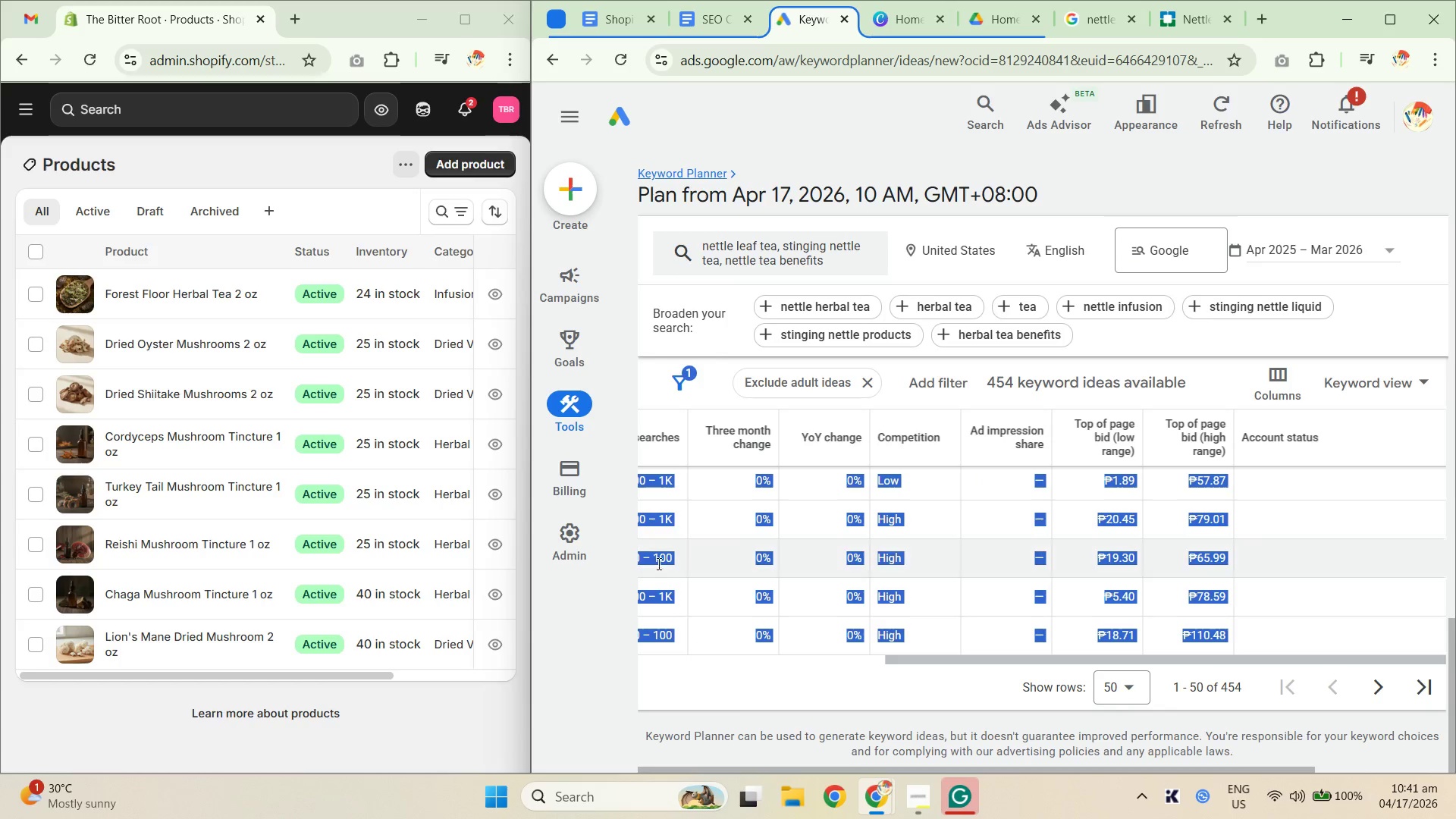 
key(Control+C)
 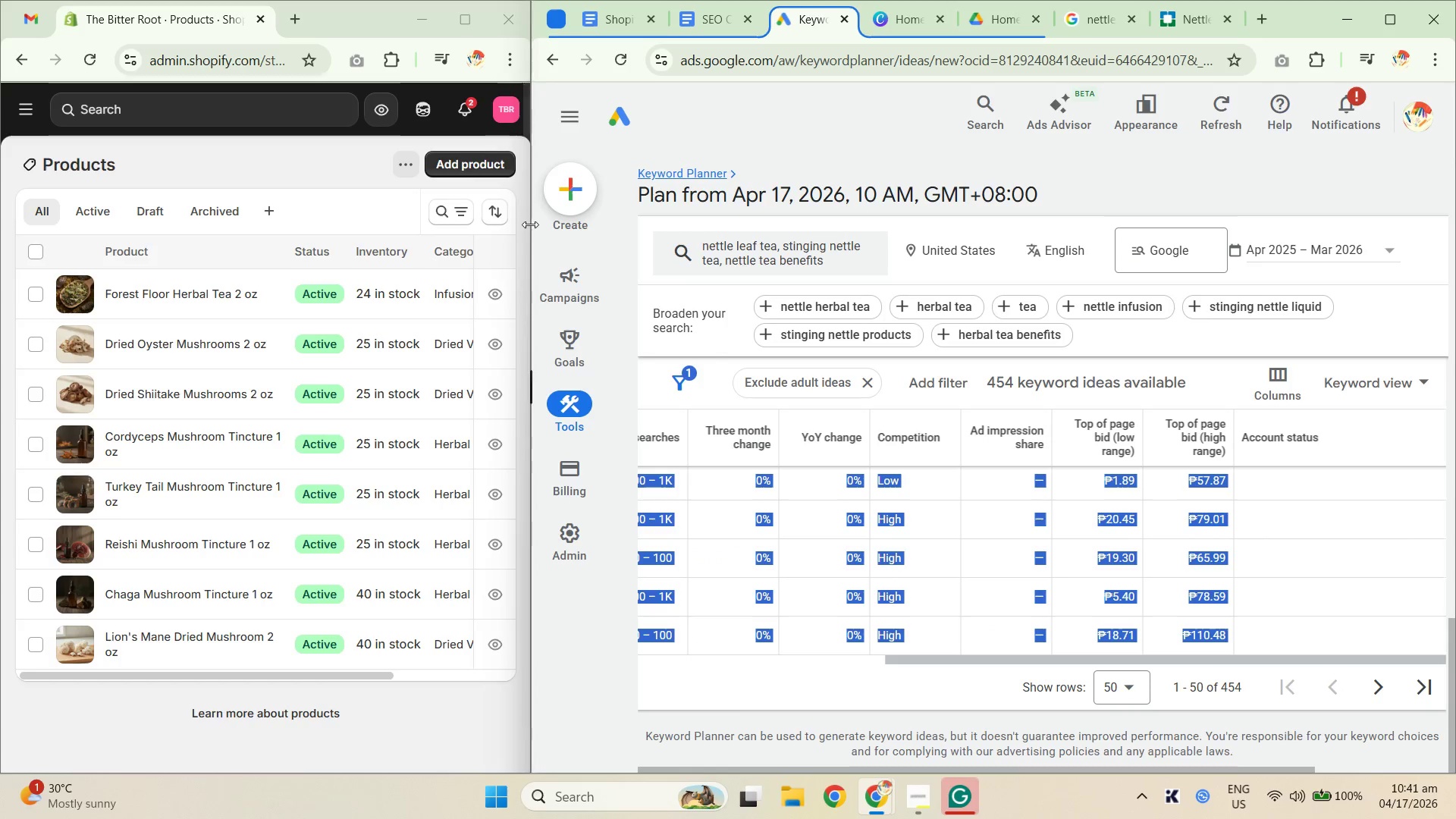 
left_click_drag(start_coordinate=[530, 224], to_coordinate=[1013, 293])
 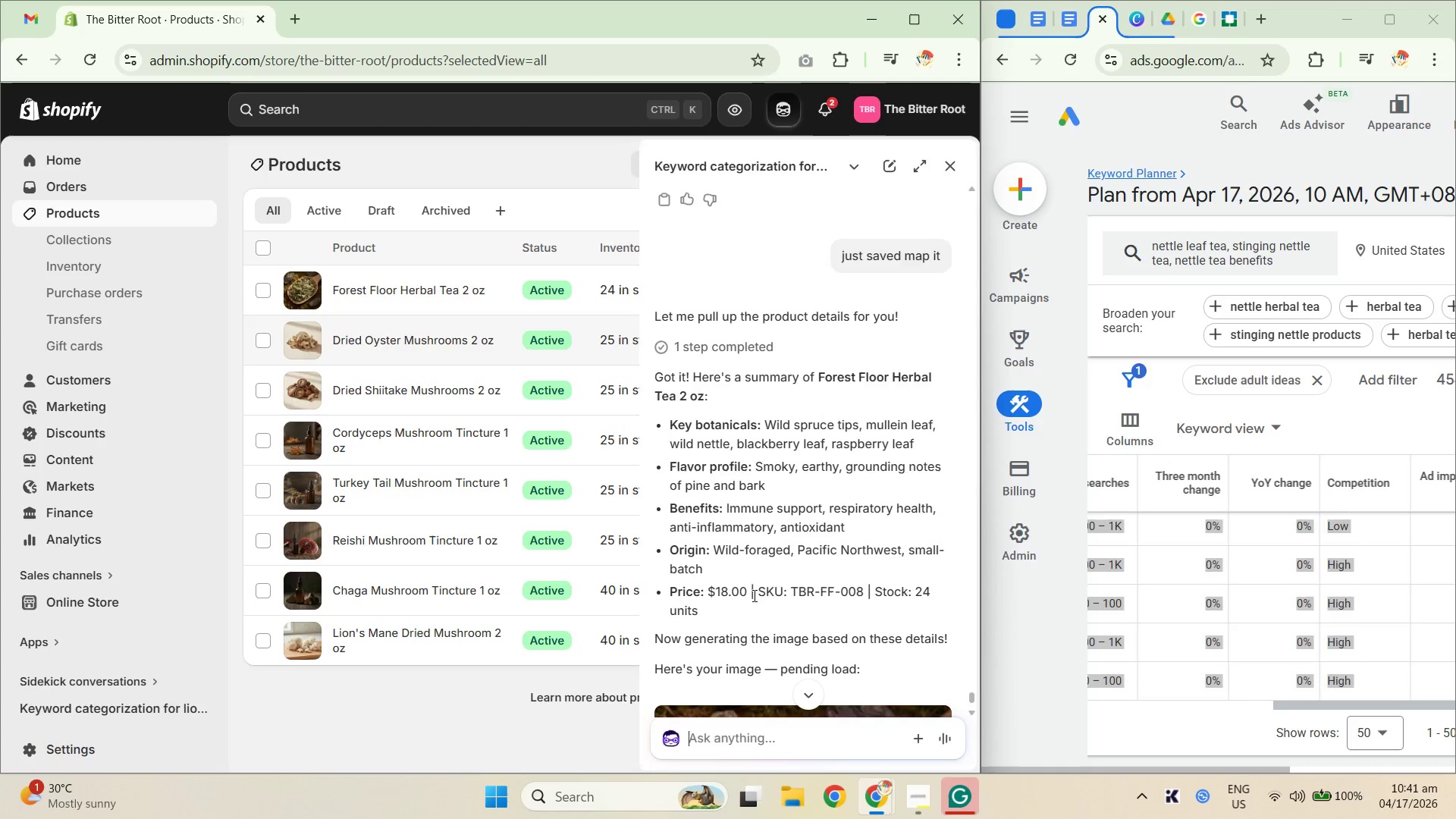 
left_click([735, 726])
 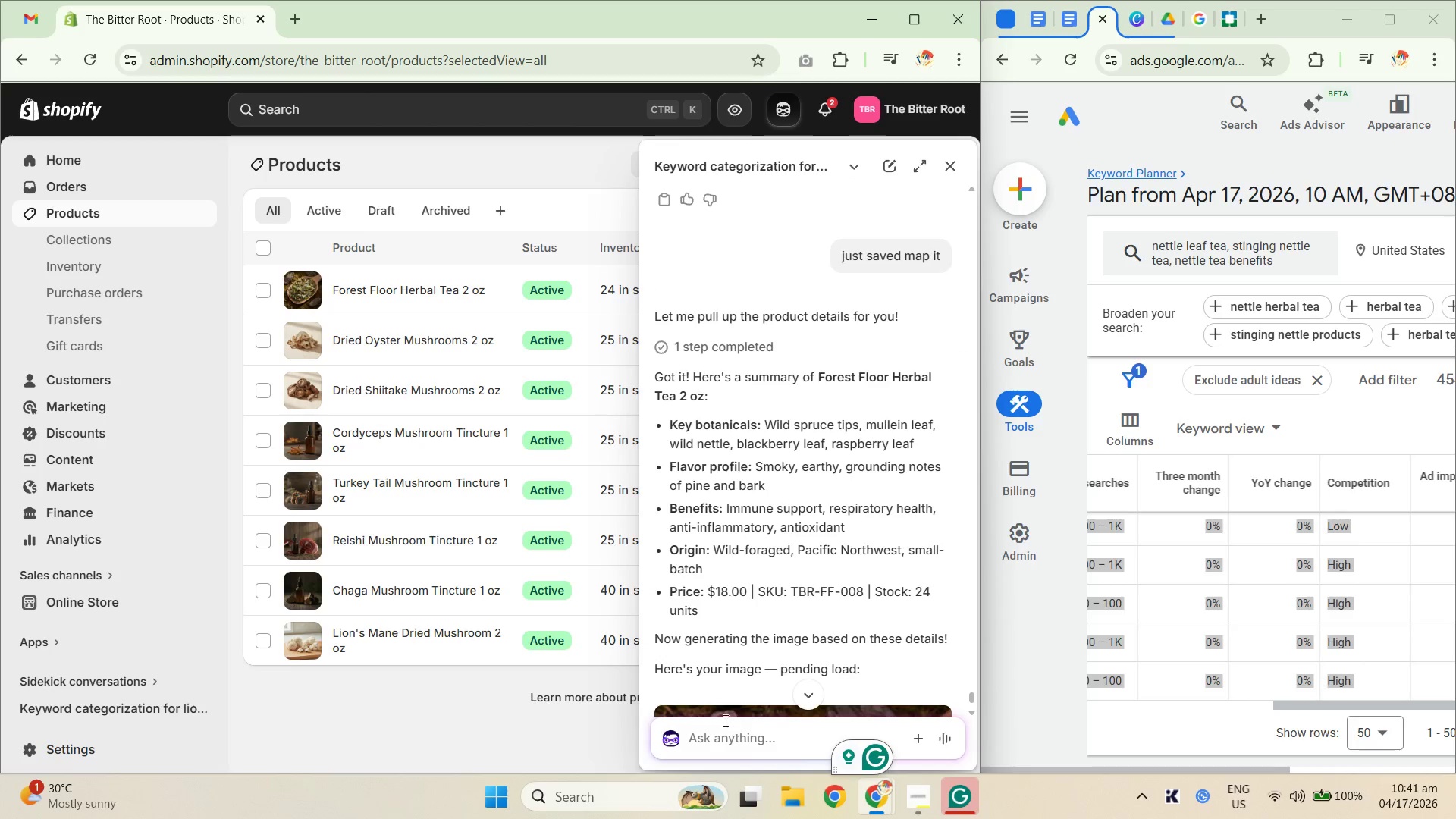 
type(extract same numbers )
 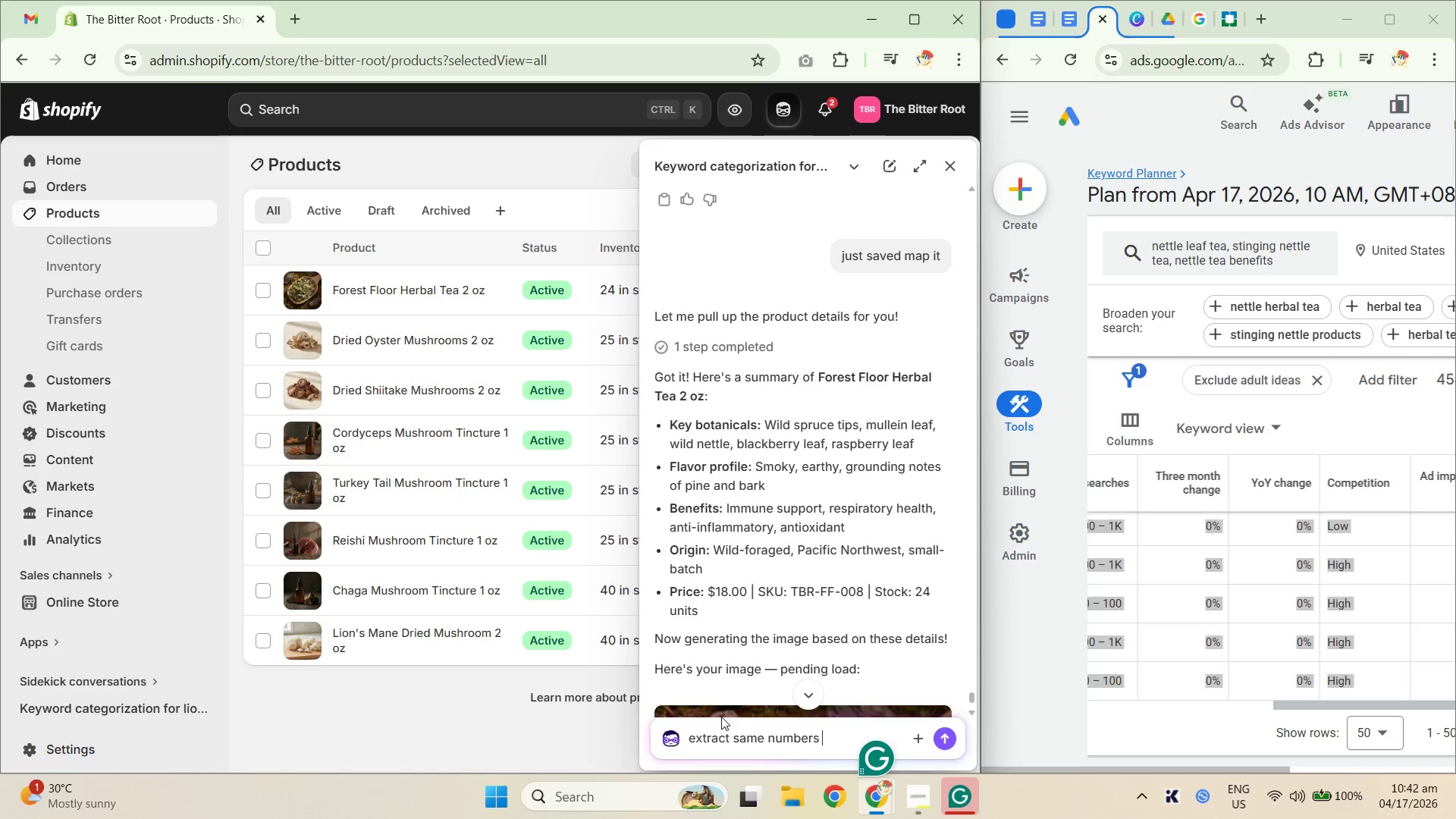 
key(Control+ControlLeft)
 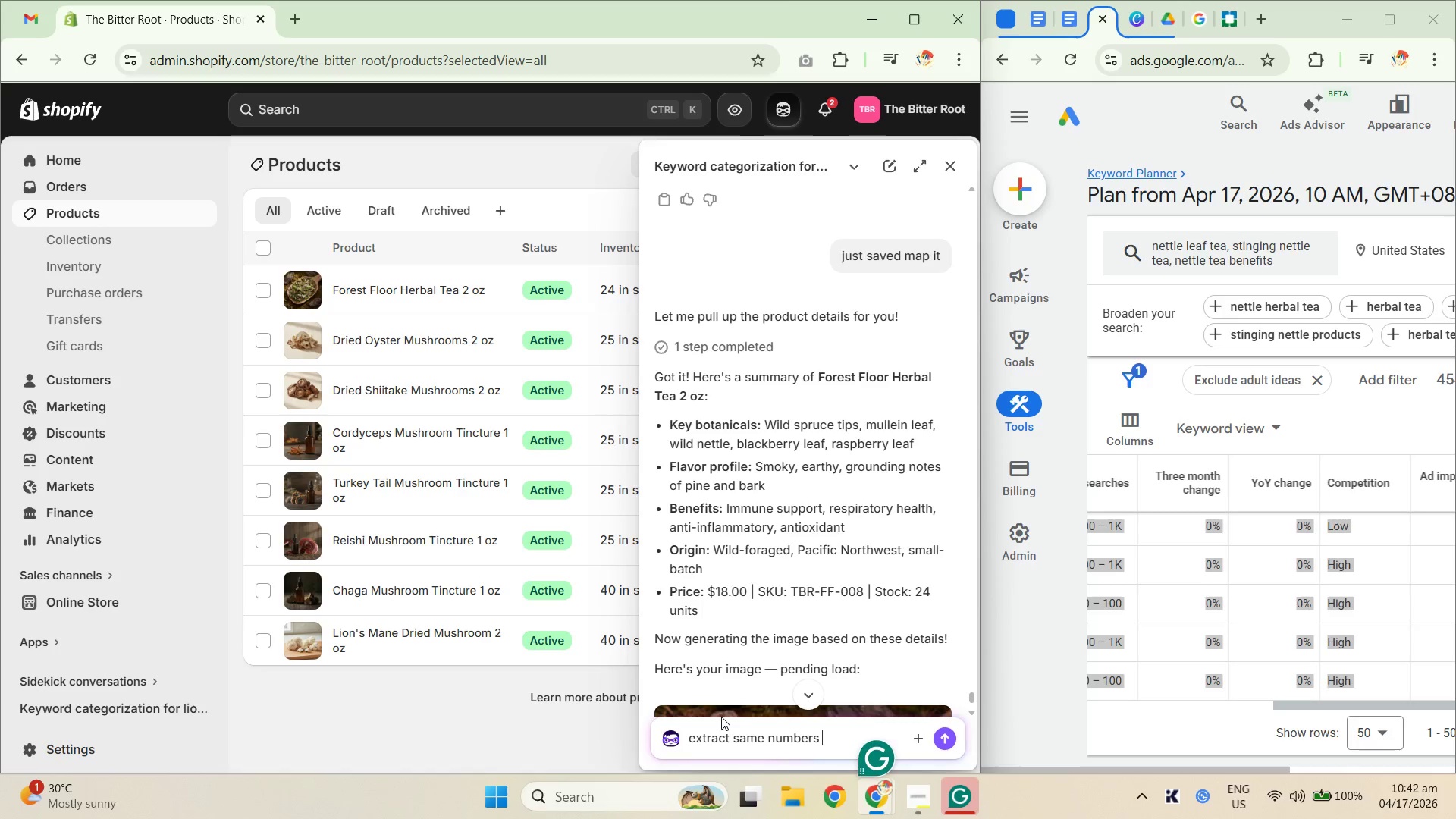 
key(Control+V)
 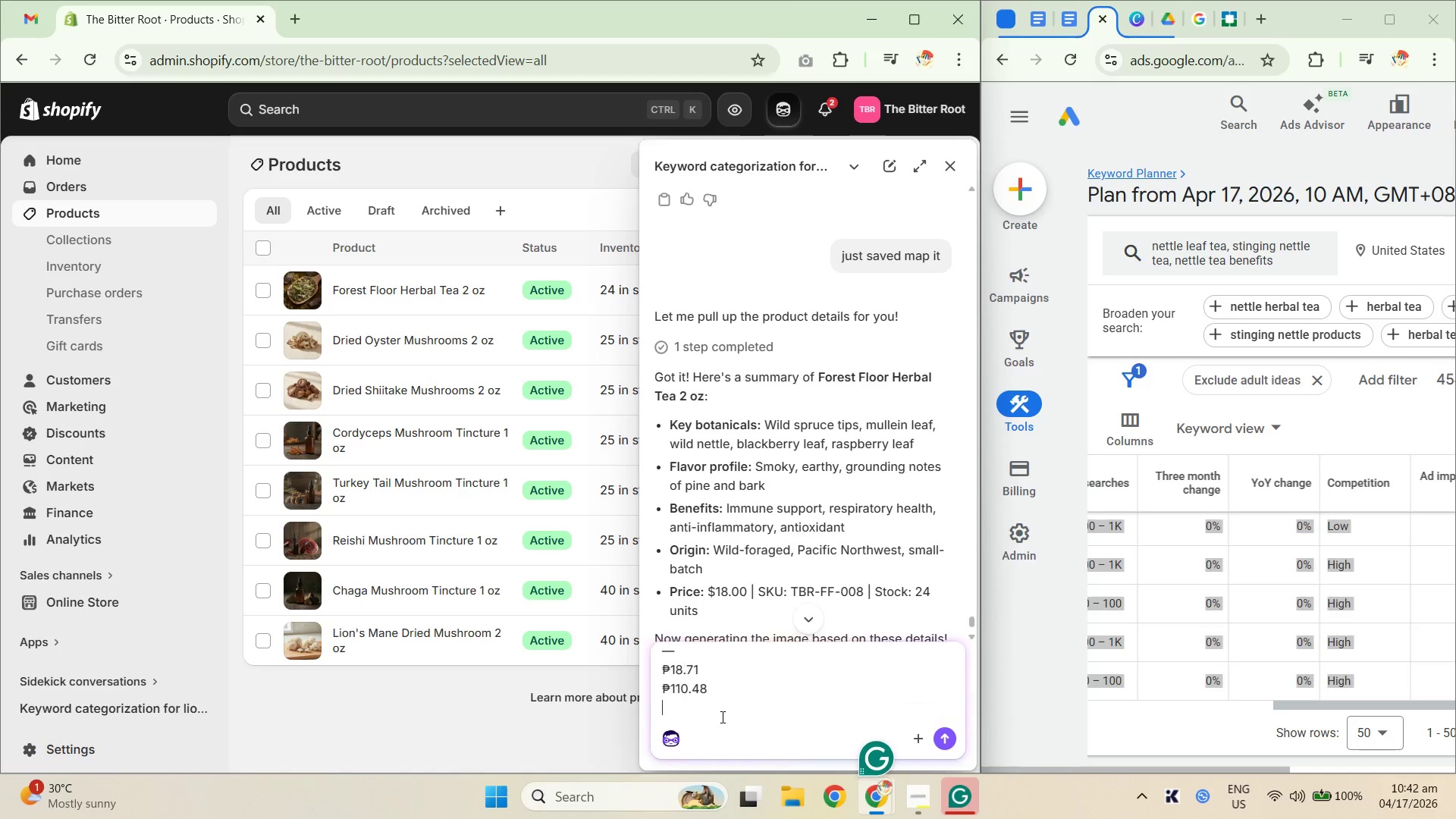 
key(Enter)
 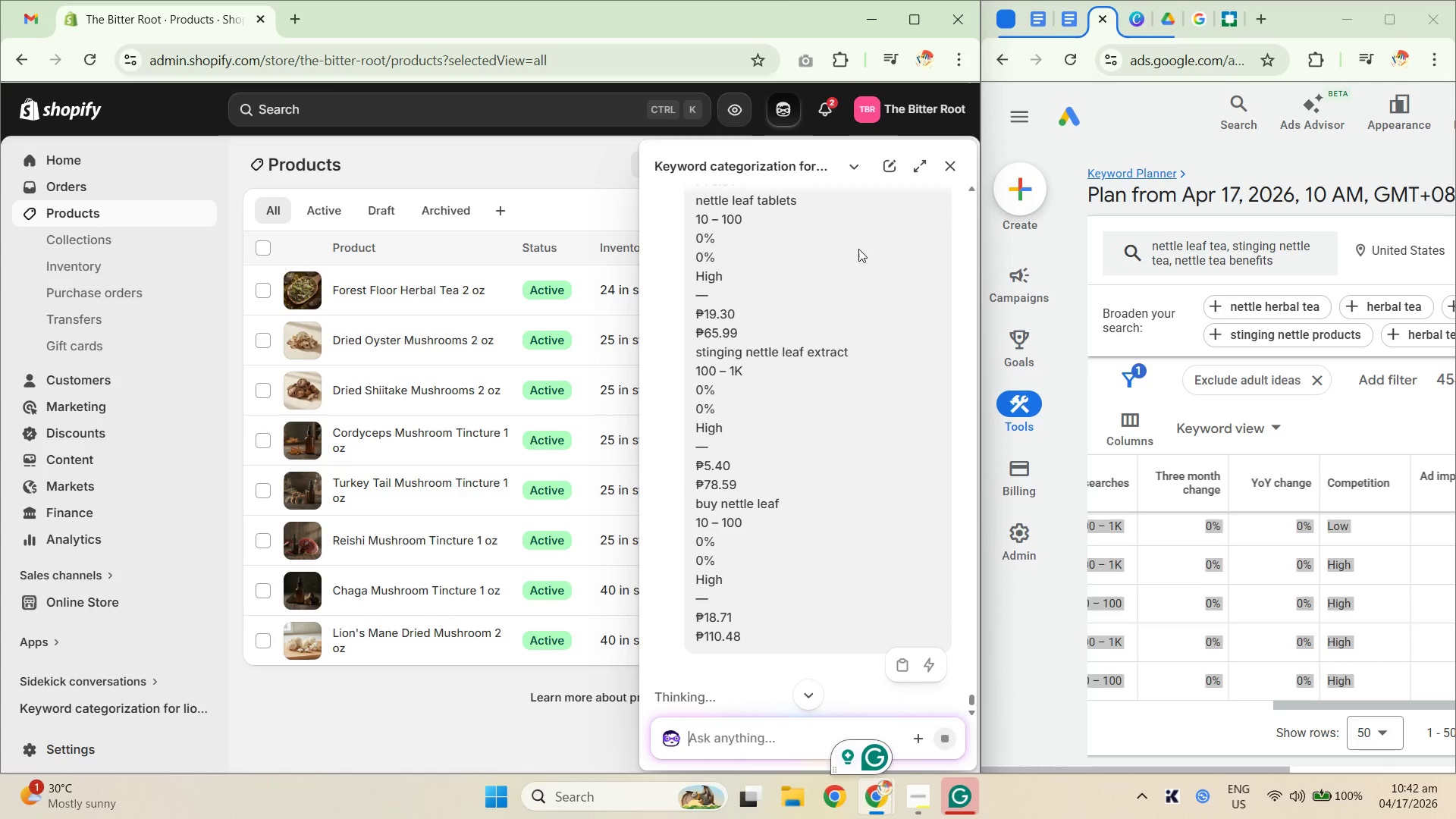 
left_click_drag(start_coordinate=[984, 175], to_coordinate=[861, 175])
 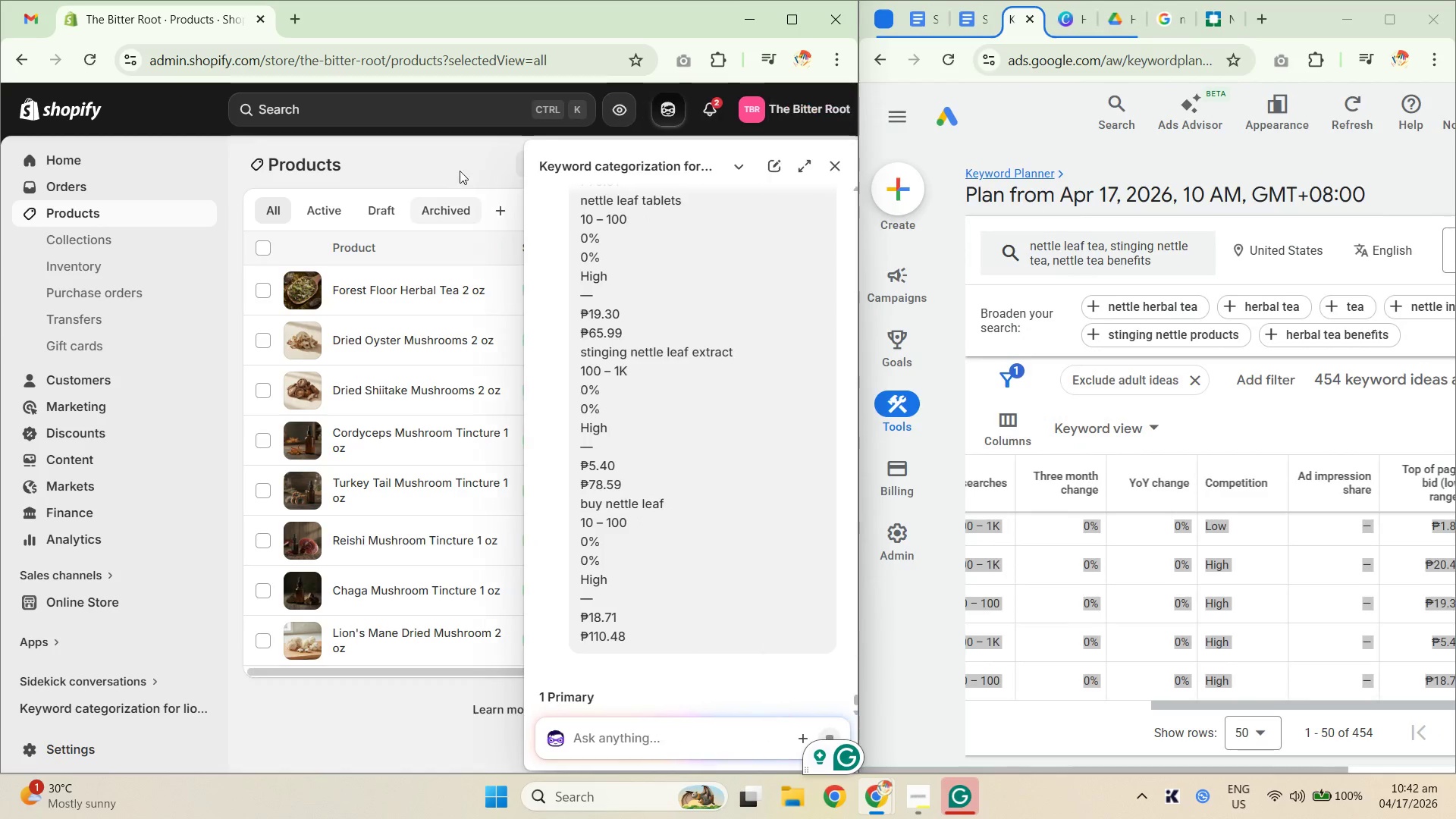 
left_click([460, 165])
 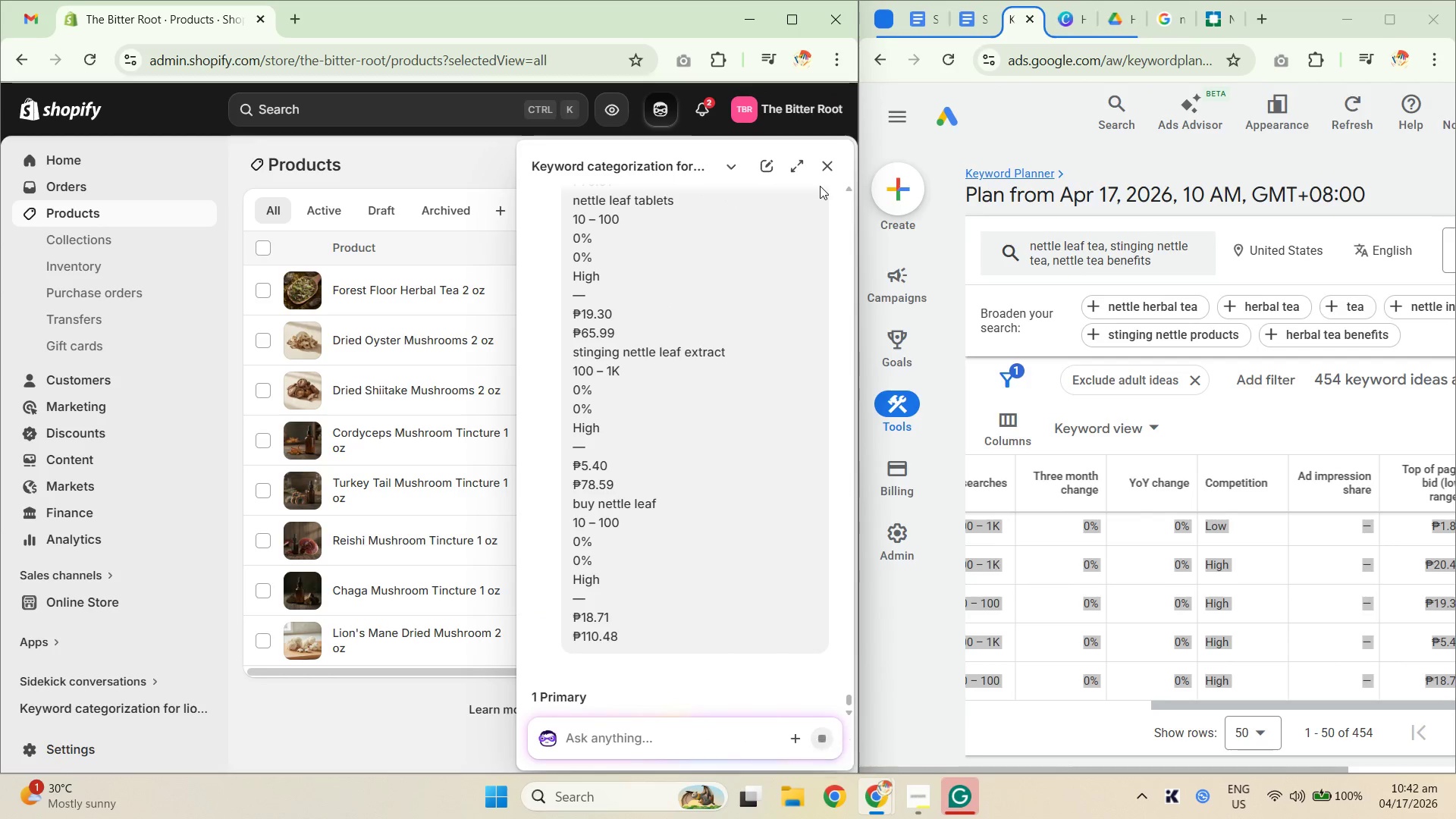 
left_click([824, 174])
 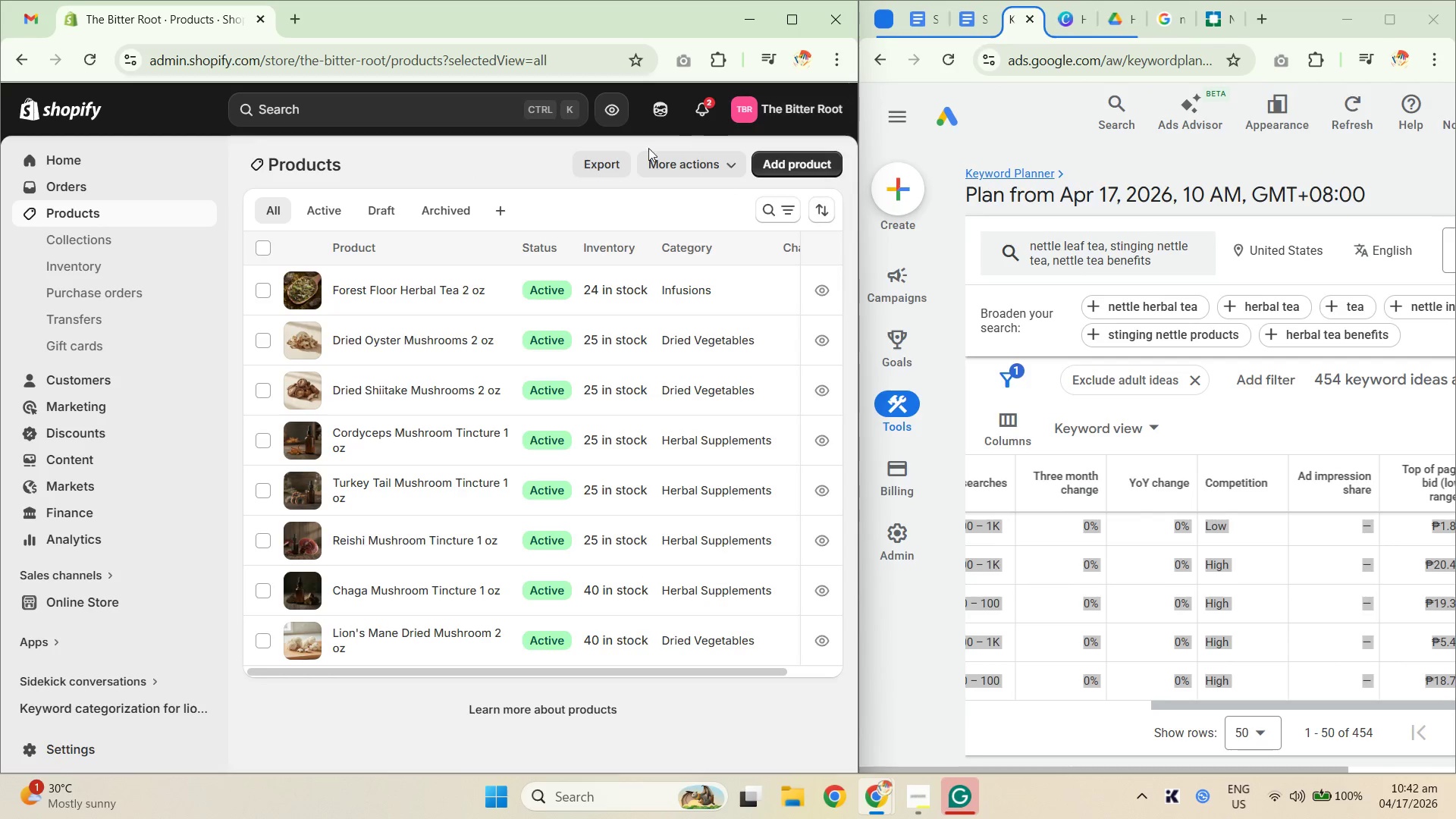 
left_click([808, 165])
 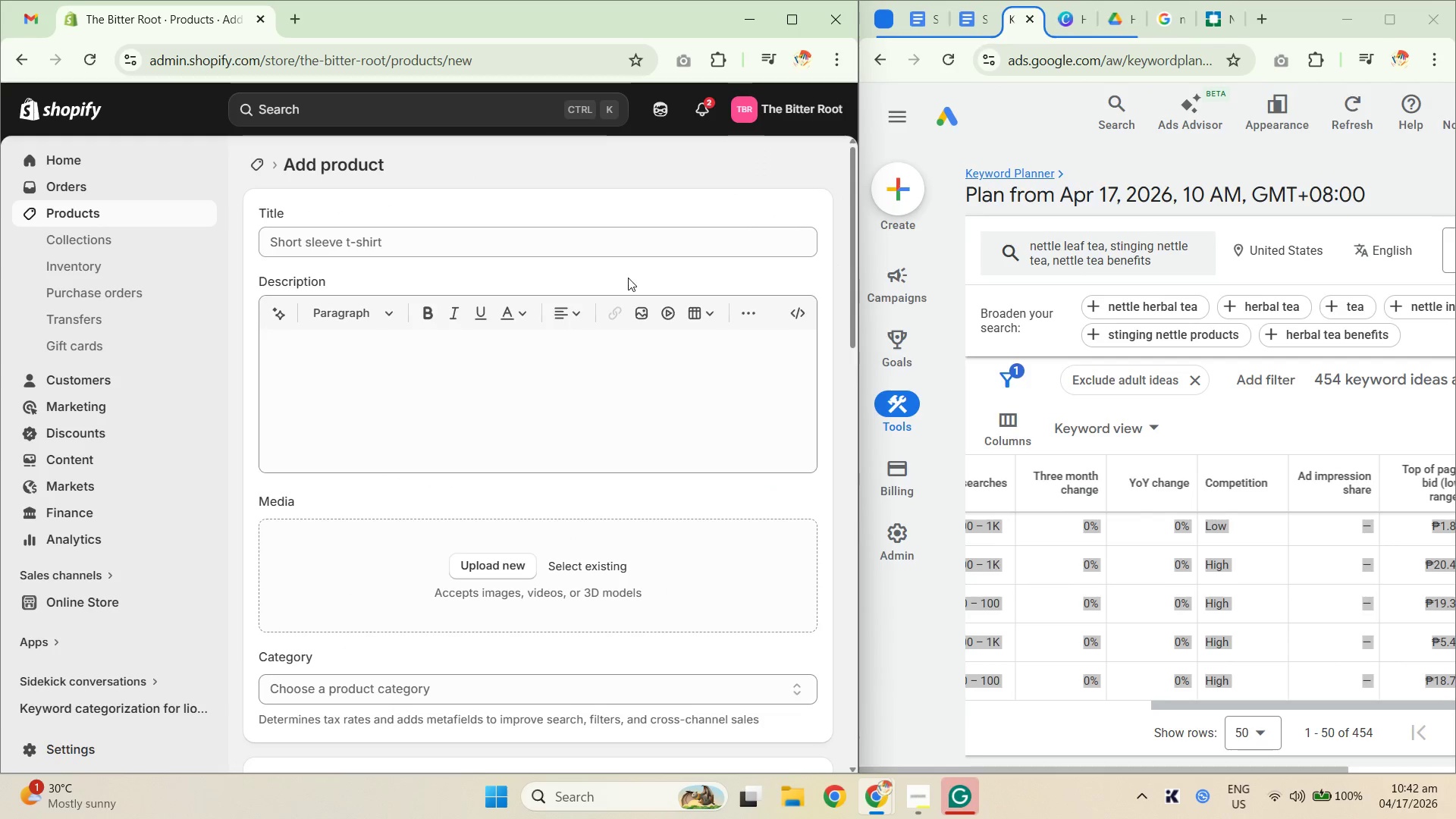 
left_click([437, 238])
 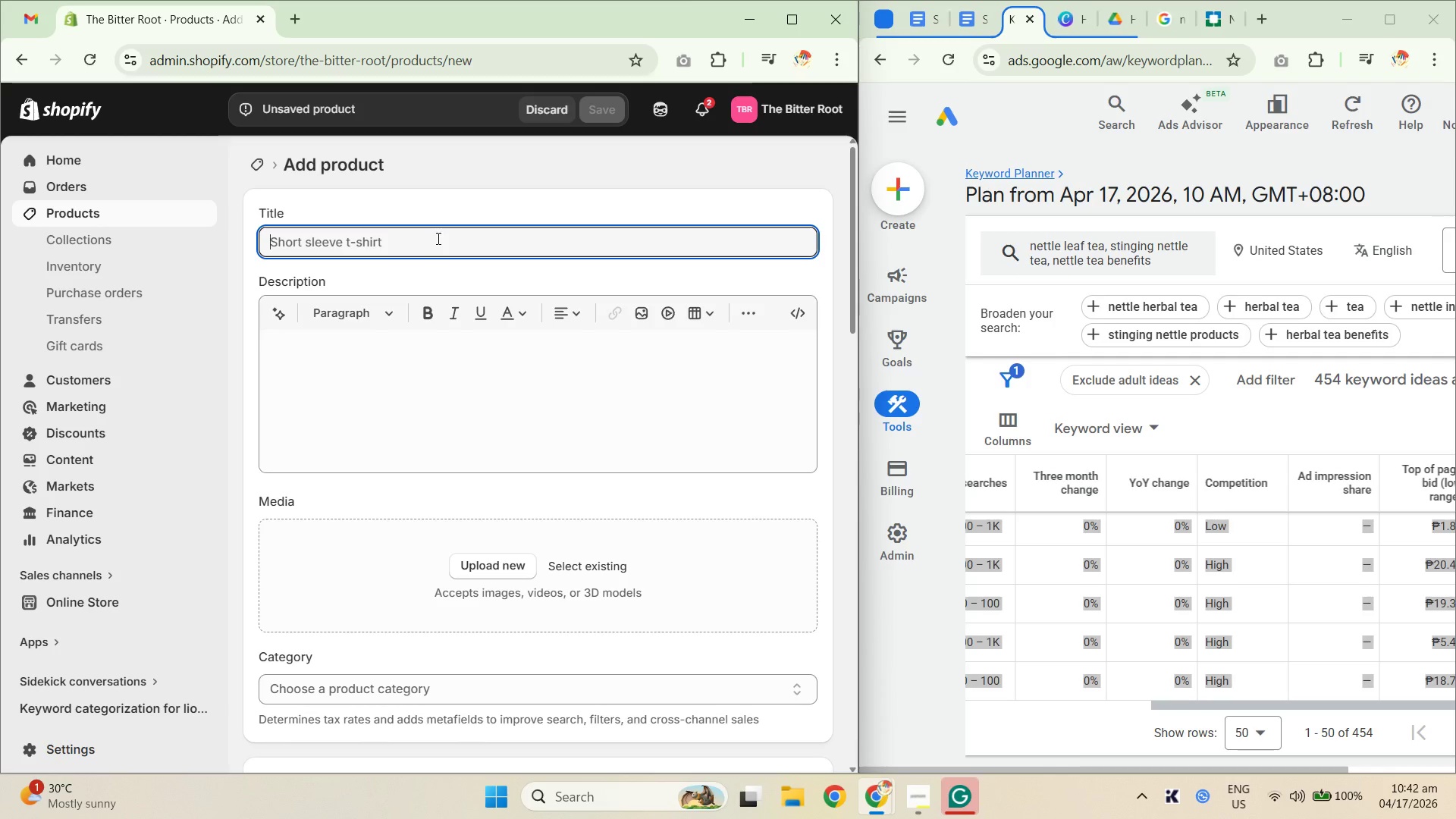 
type(Nettle Leaf)
 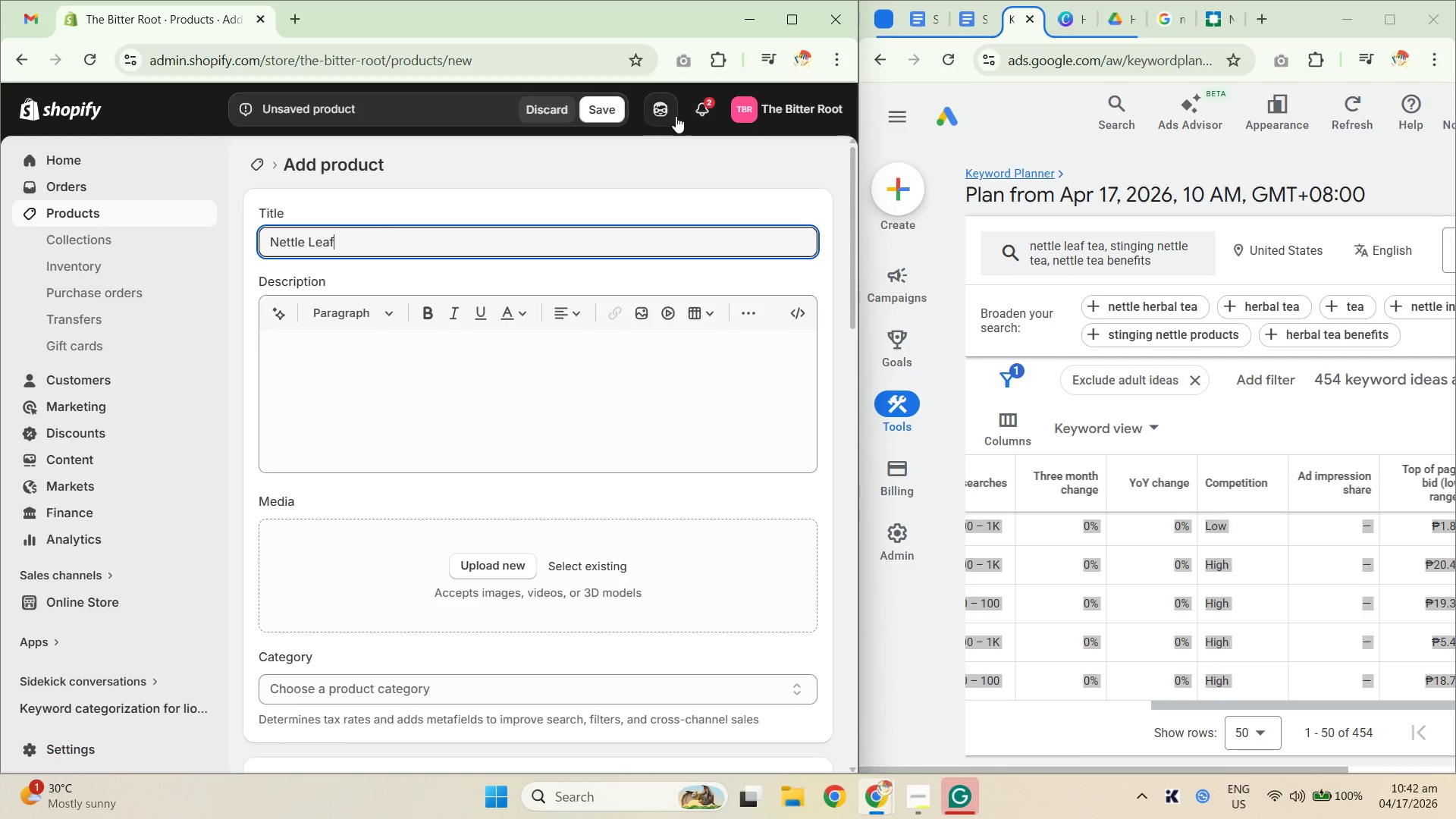 
left_click([970, 25])
 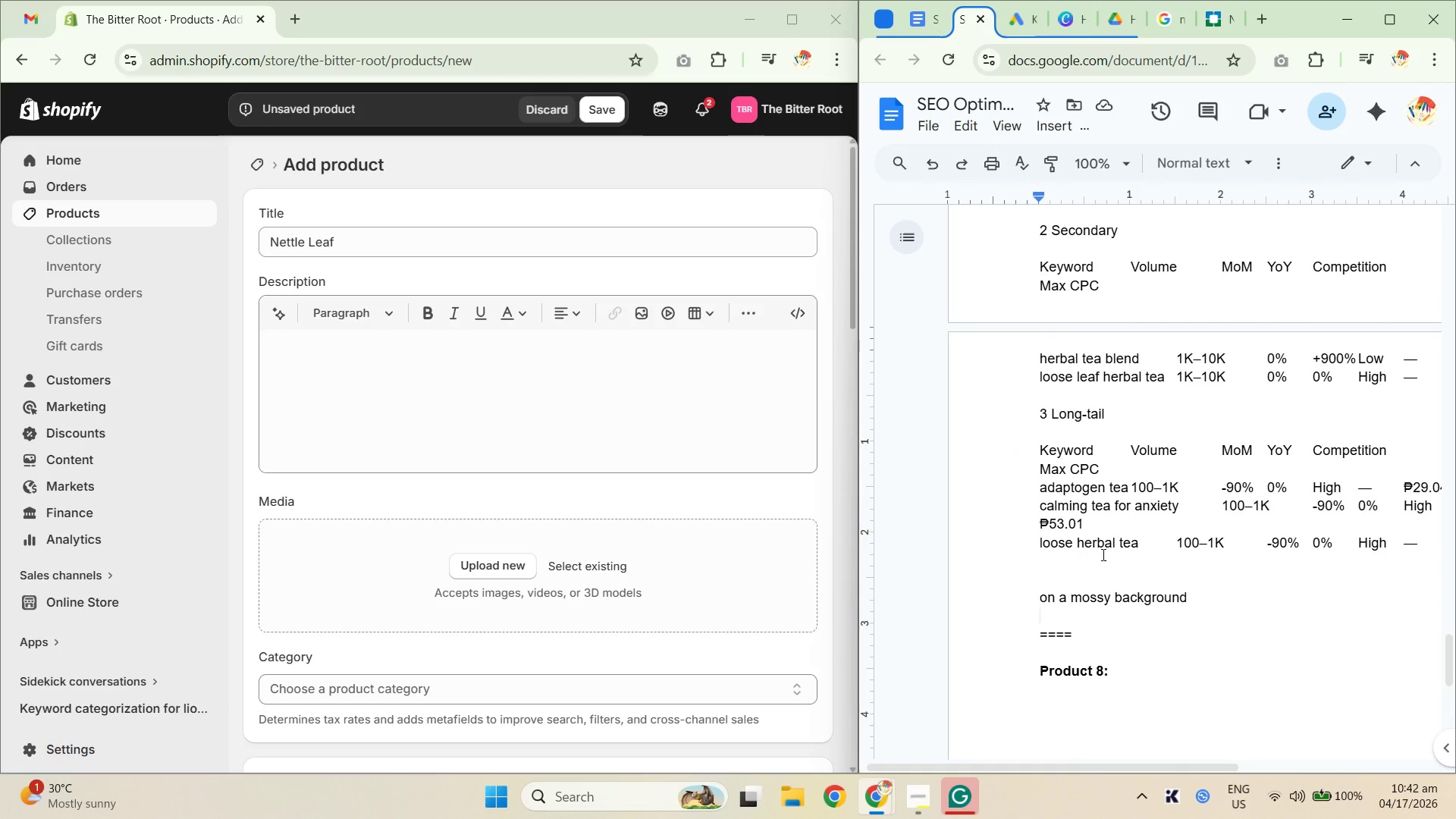 
scroll: coordinate [1115, 556], scroll_direction: down, amount: 2.0
 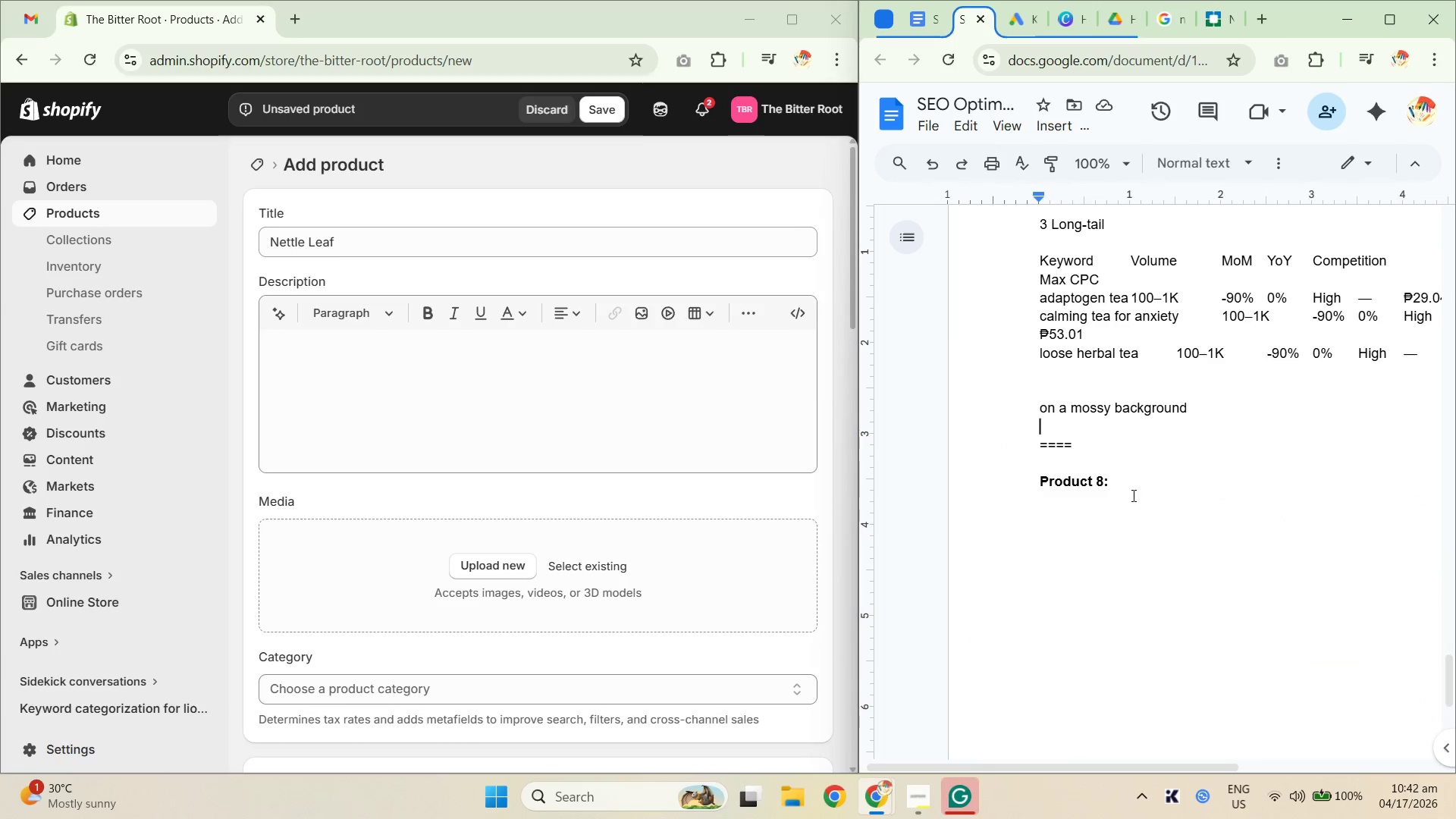 
left_click([1133, 491])
 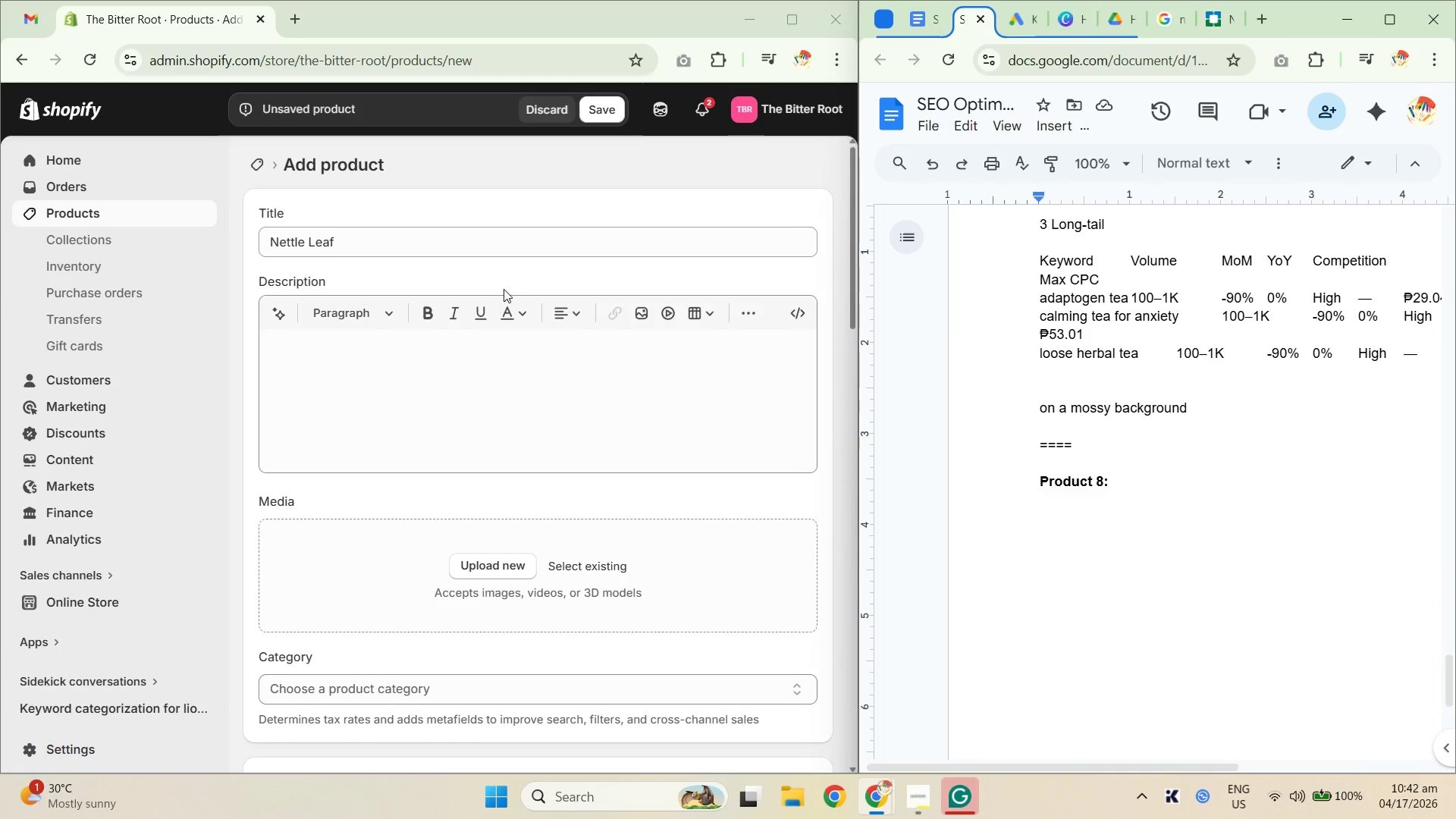 
left_click([453, 247])
 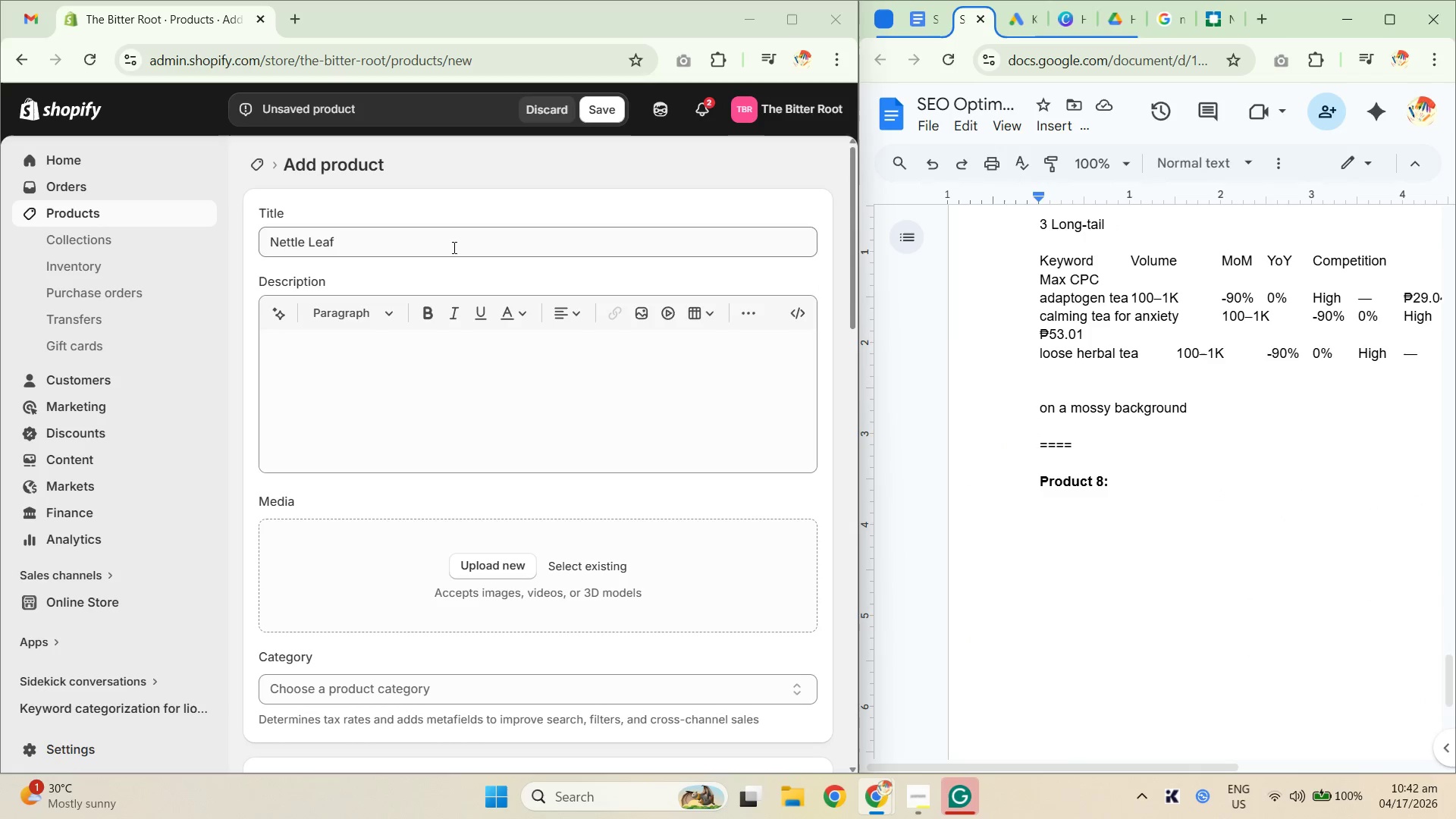 
key(Control+A)
 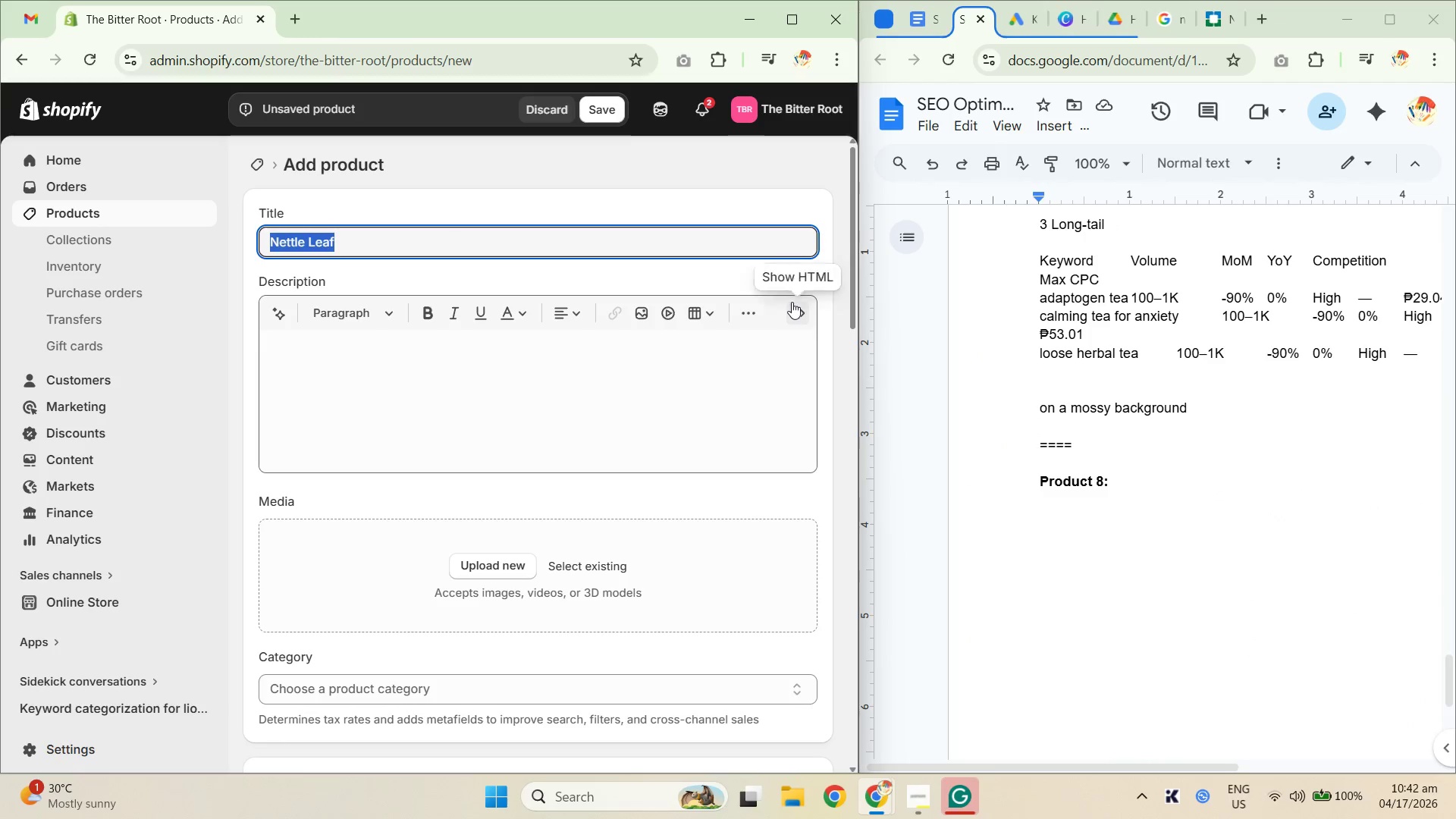 
key(Control+C)
 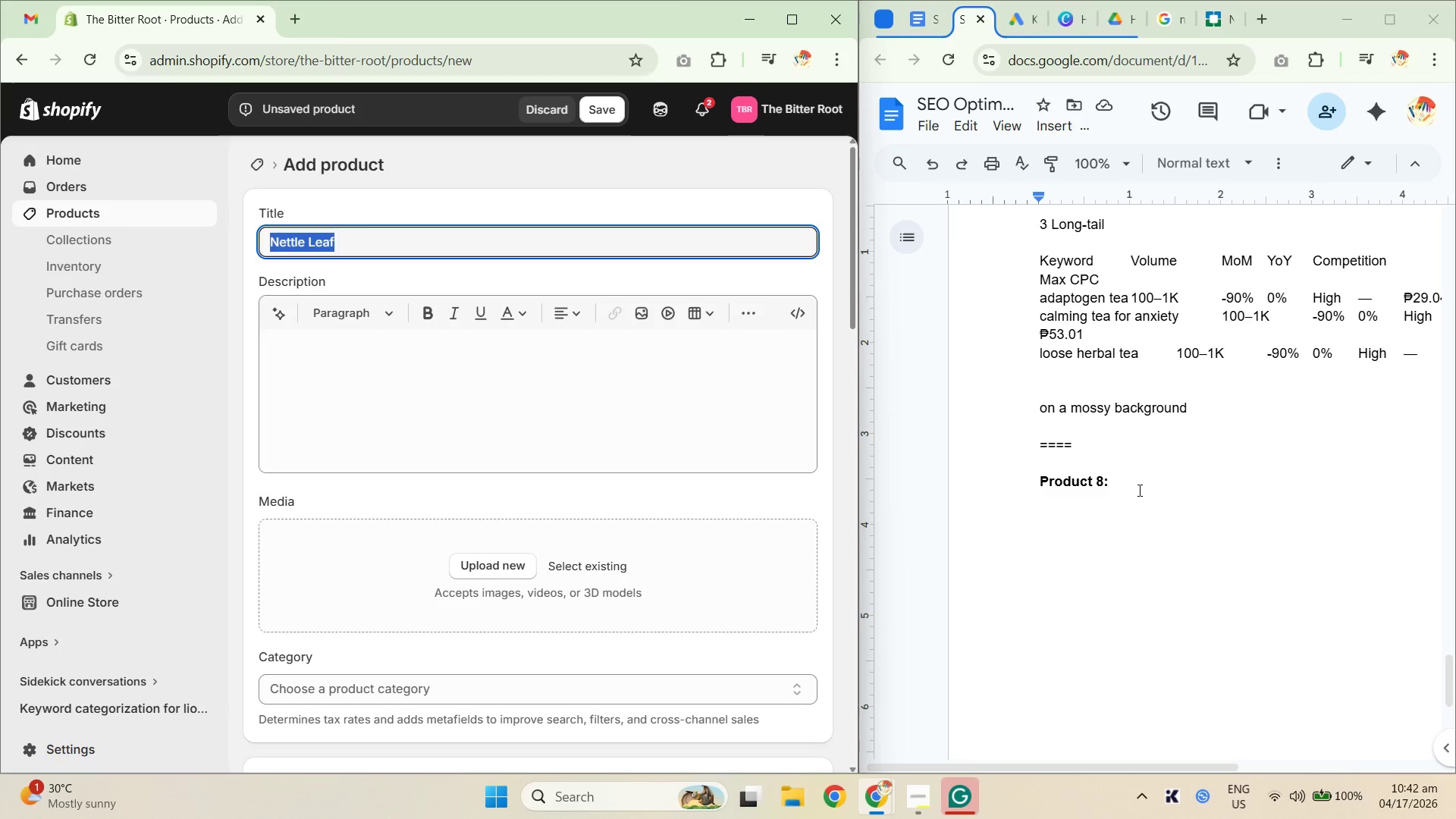 
key(Control+C)
 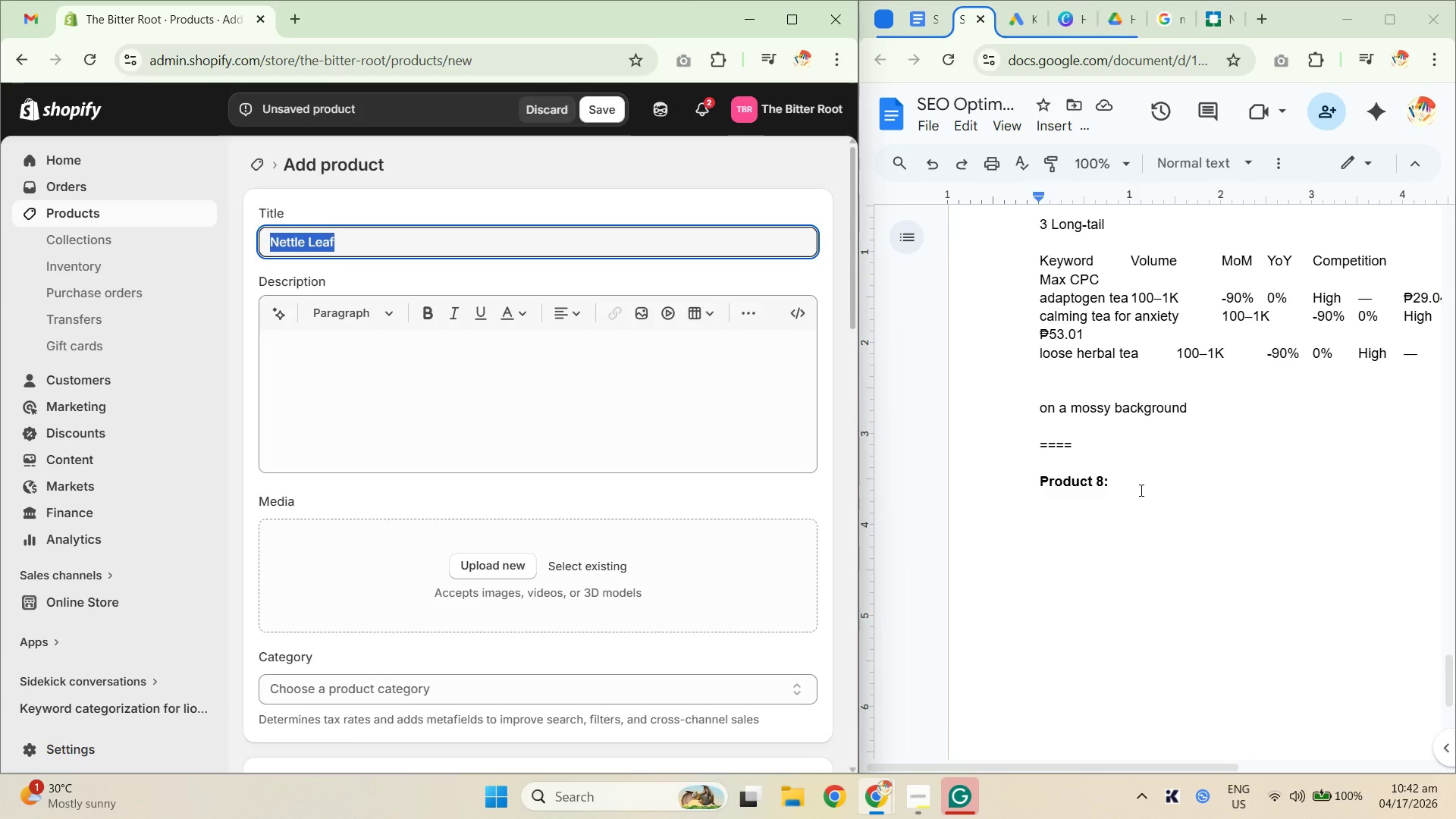 
left_click([1145, 487])
 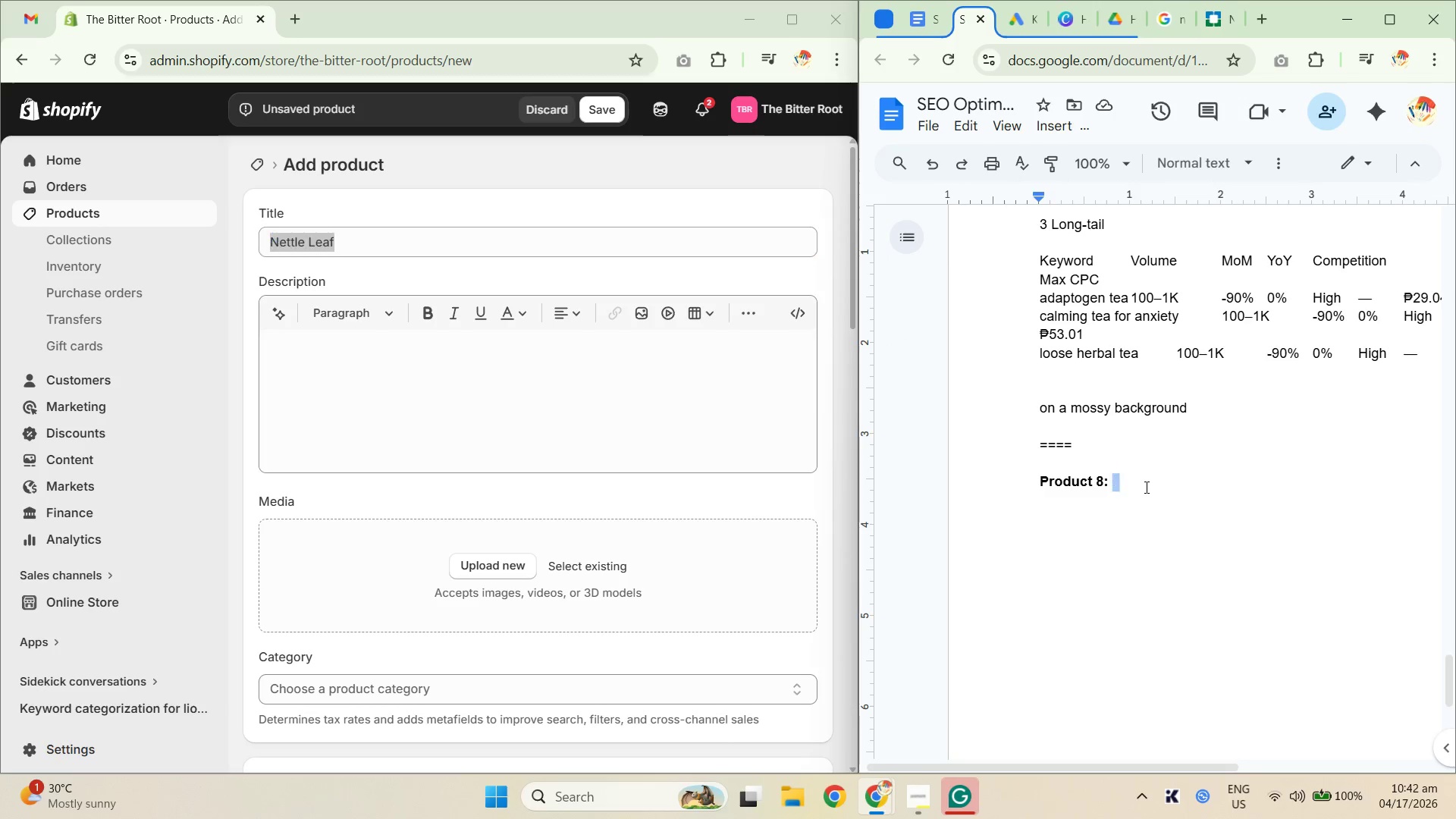 
key(Control+Shift+ShiftLeft)
 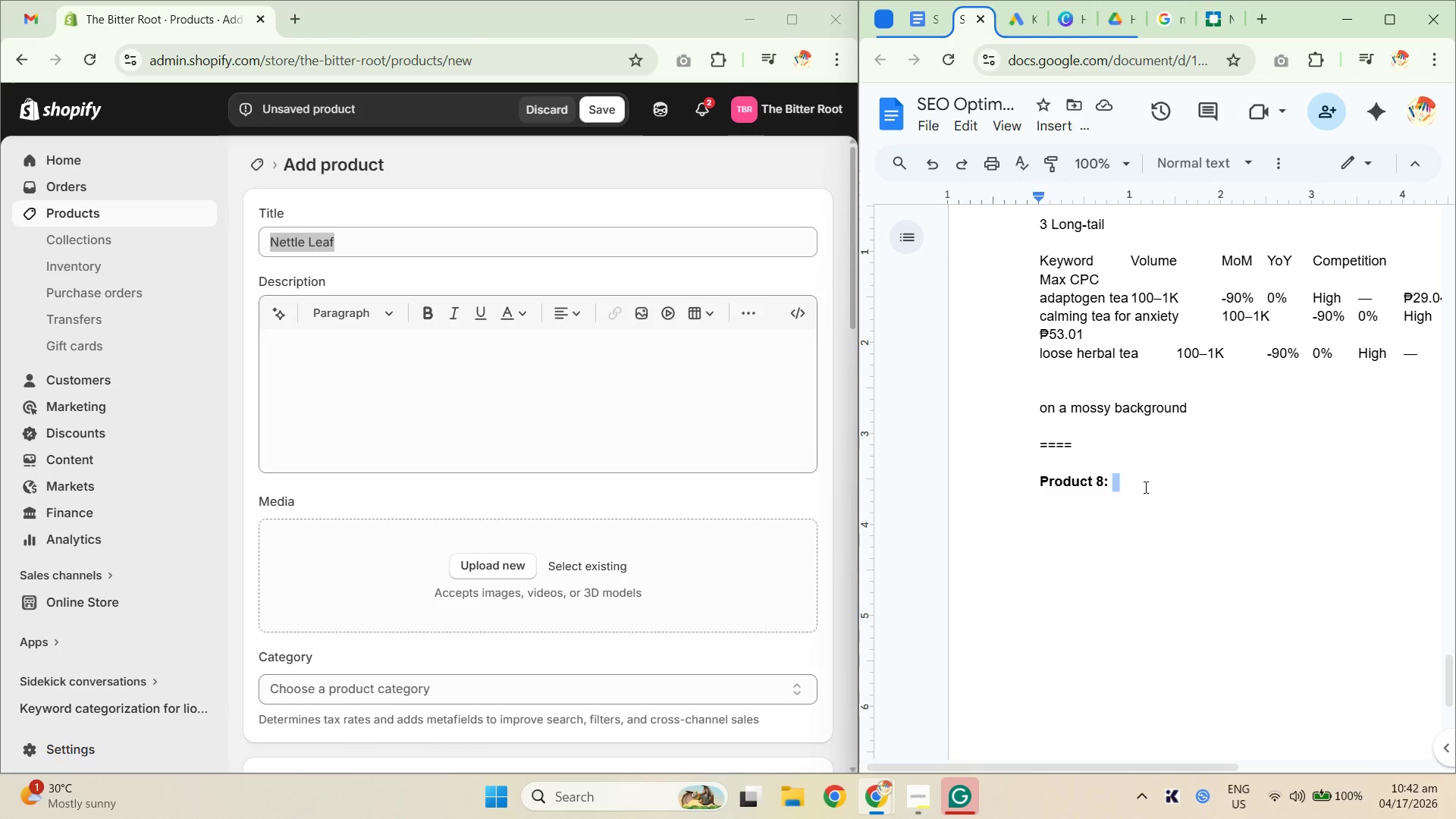 
key(Control+Shift+V)
 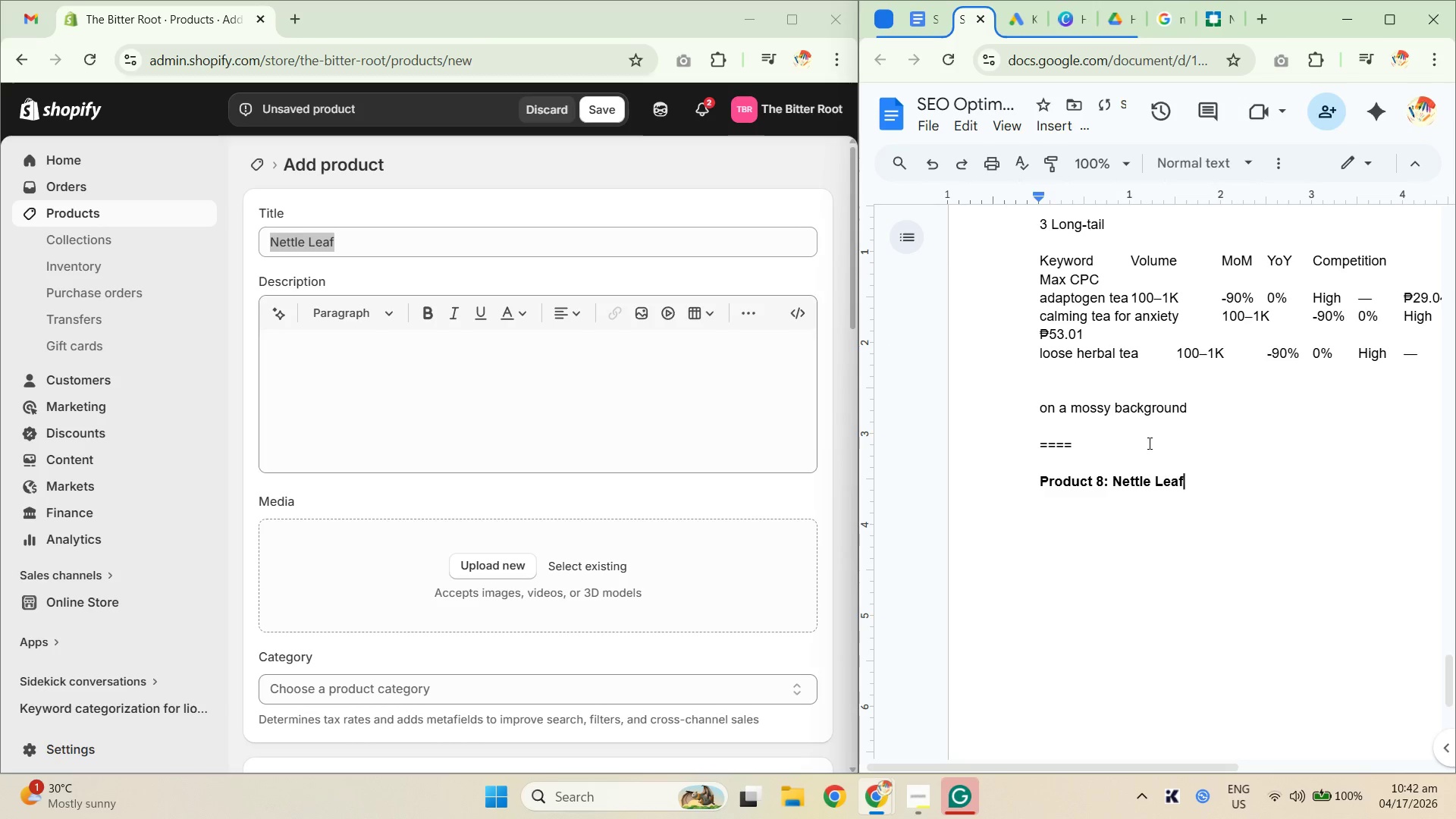 
type( Tea)
key(Backspace)
key(Backspace)
key(Backspace)
type(Hernal )
key(Backspace)
key(Backspace)
key(Backspace)
key(Backspace)
type(bal Tea)
 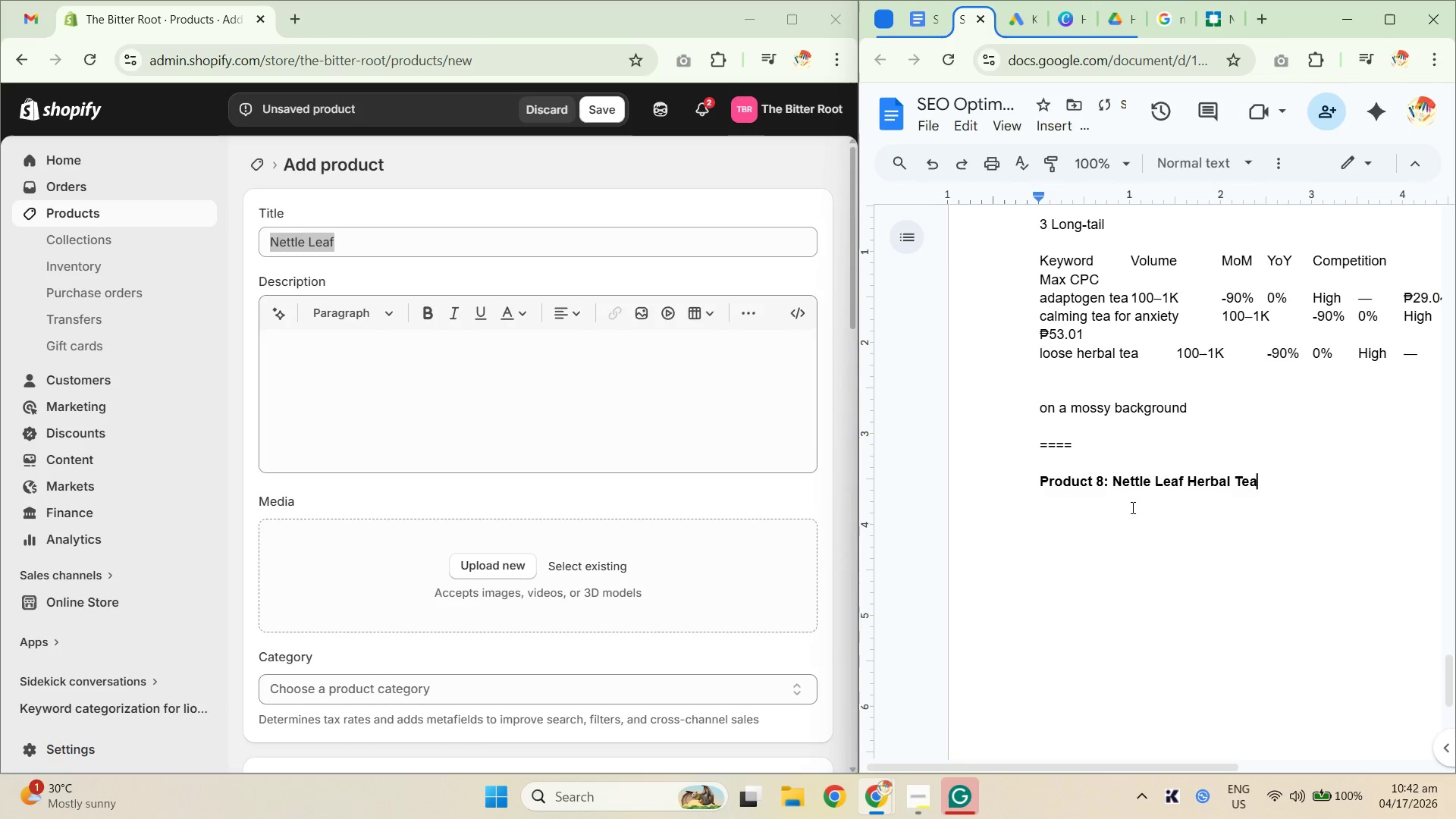 
left_click_drag(start_coordinate=[1109, 485], to_coordinate=[1272, 489])
 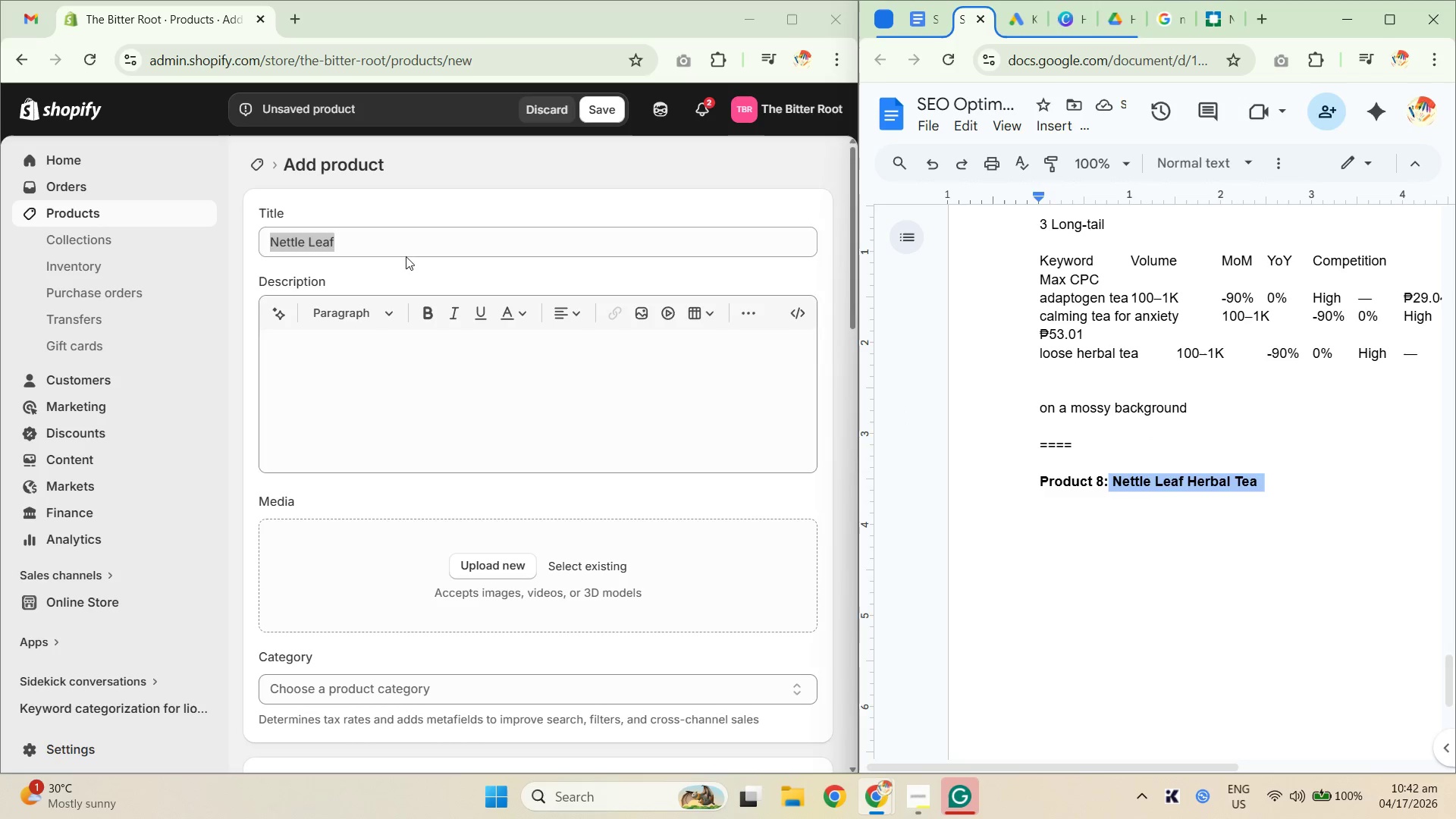 
key(Control+C)
 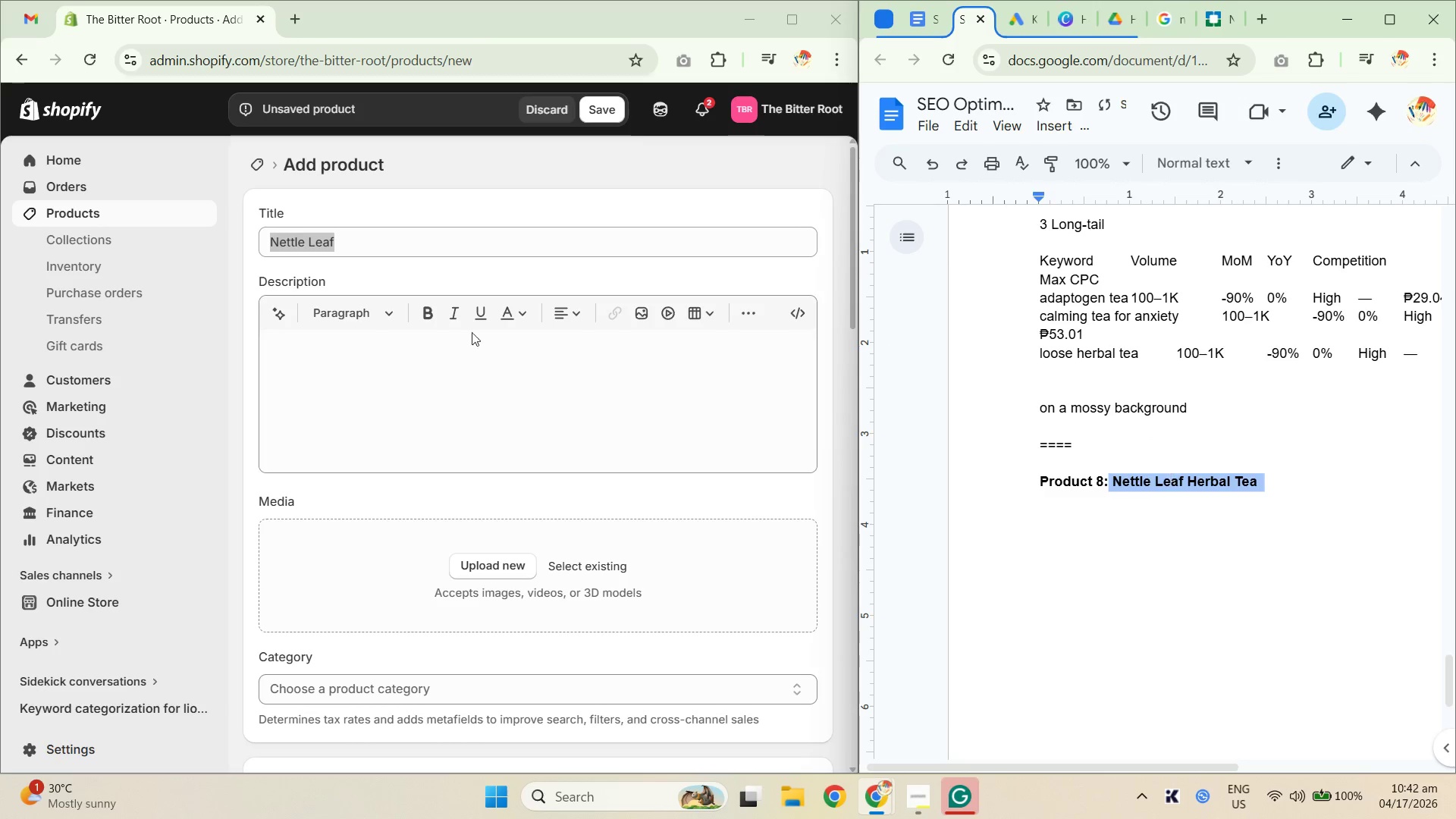 
key(Control+C)
 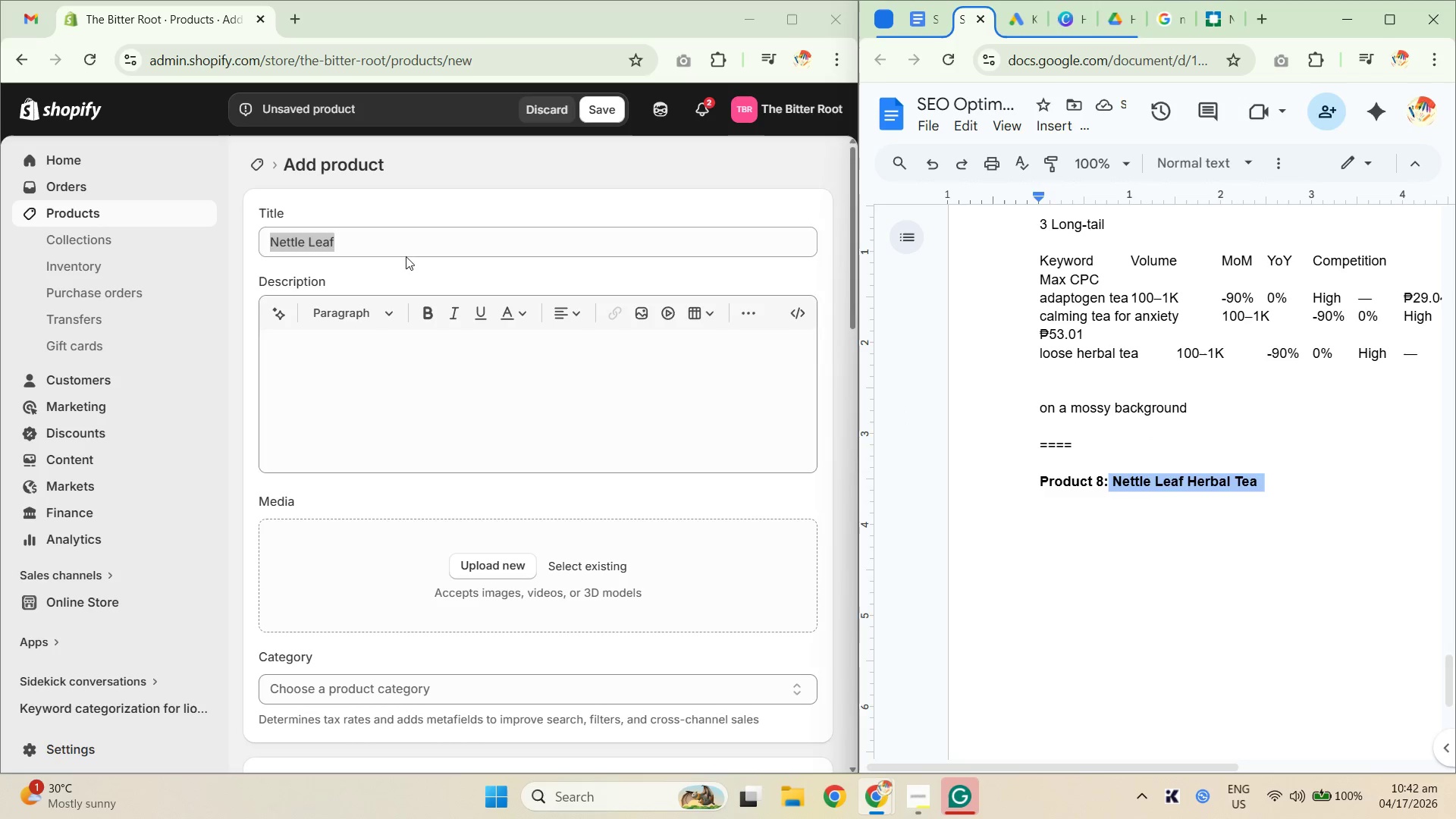 
left_click([401, 249])
 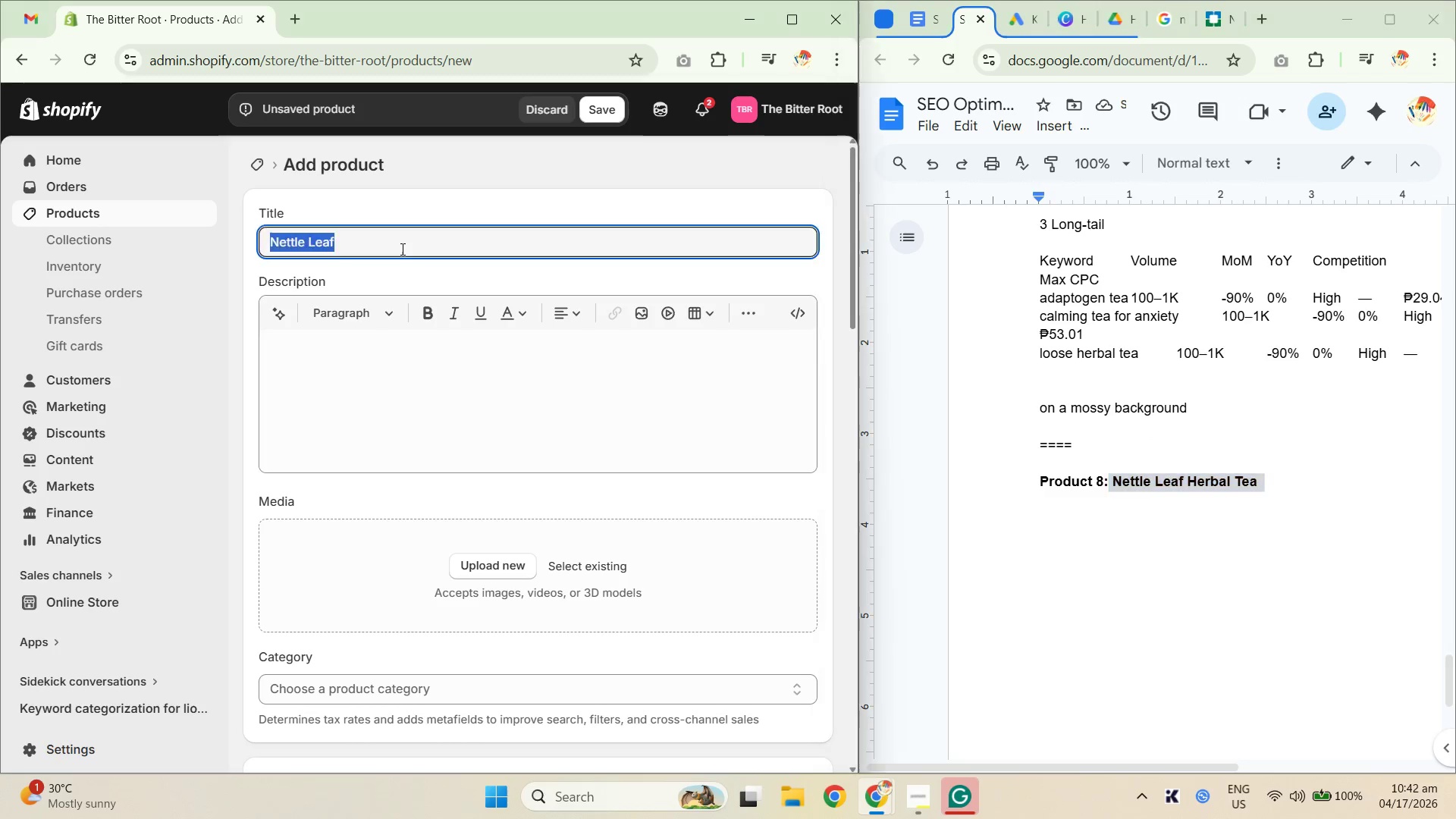 
key(Control+A)
 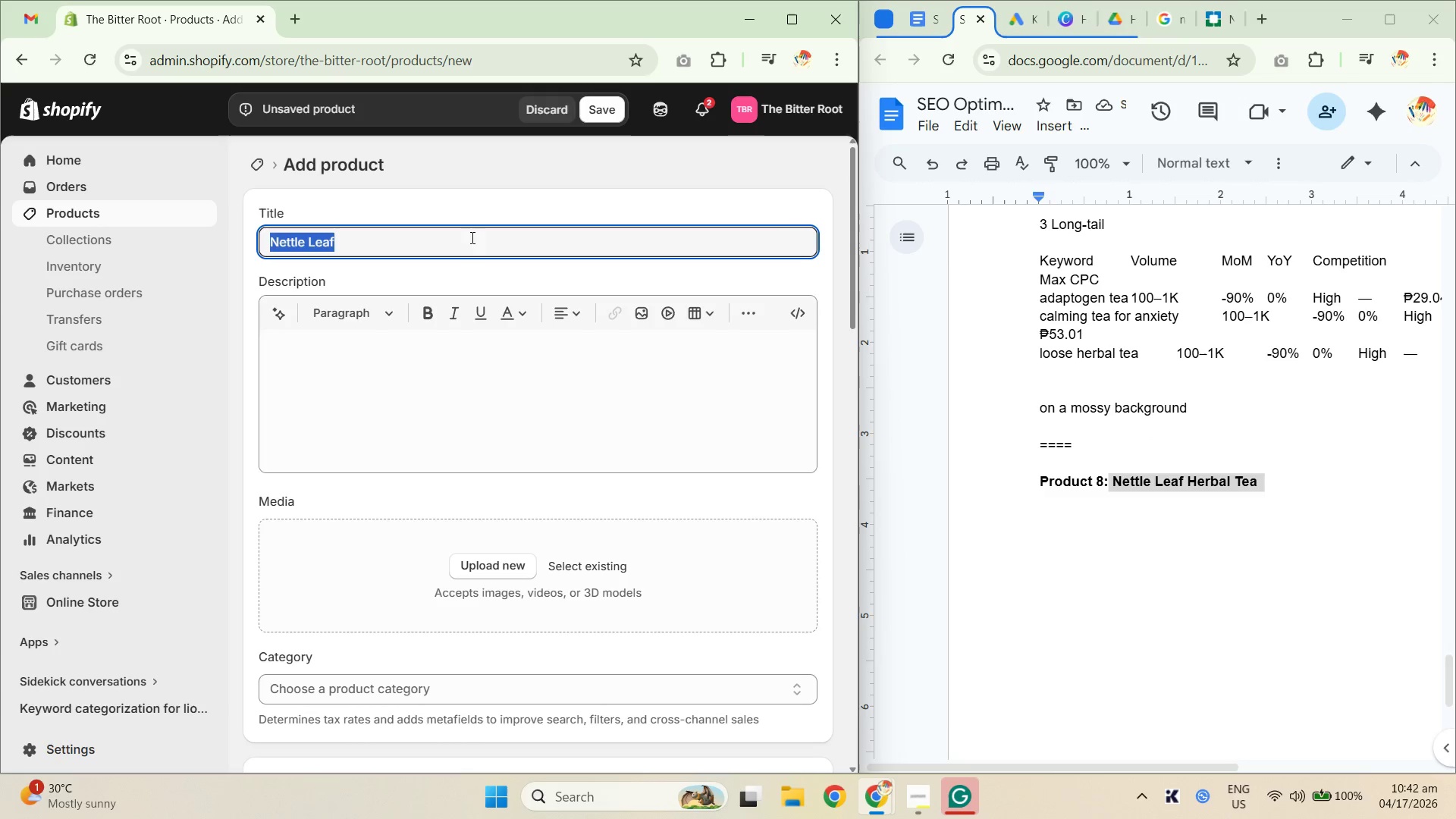 
key(Control+V)
 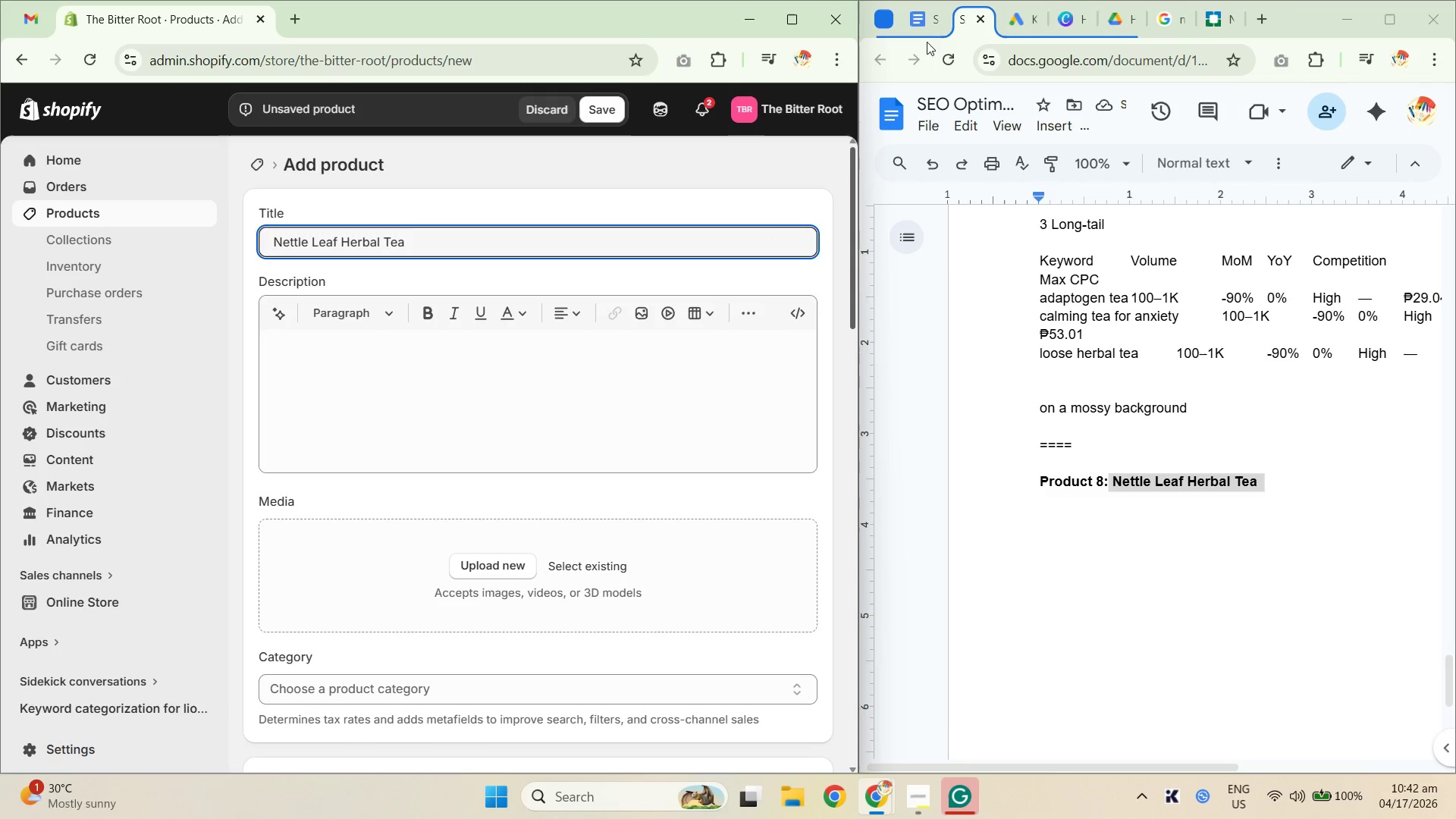 
left_click([913, 24])
 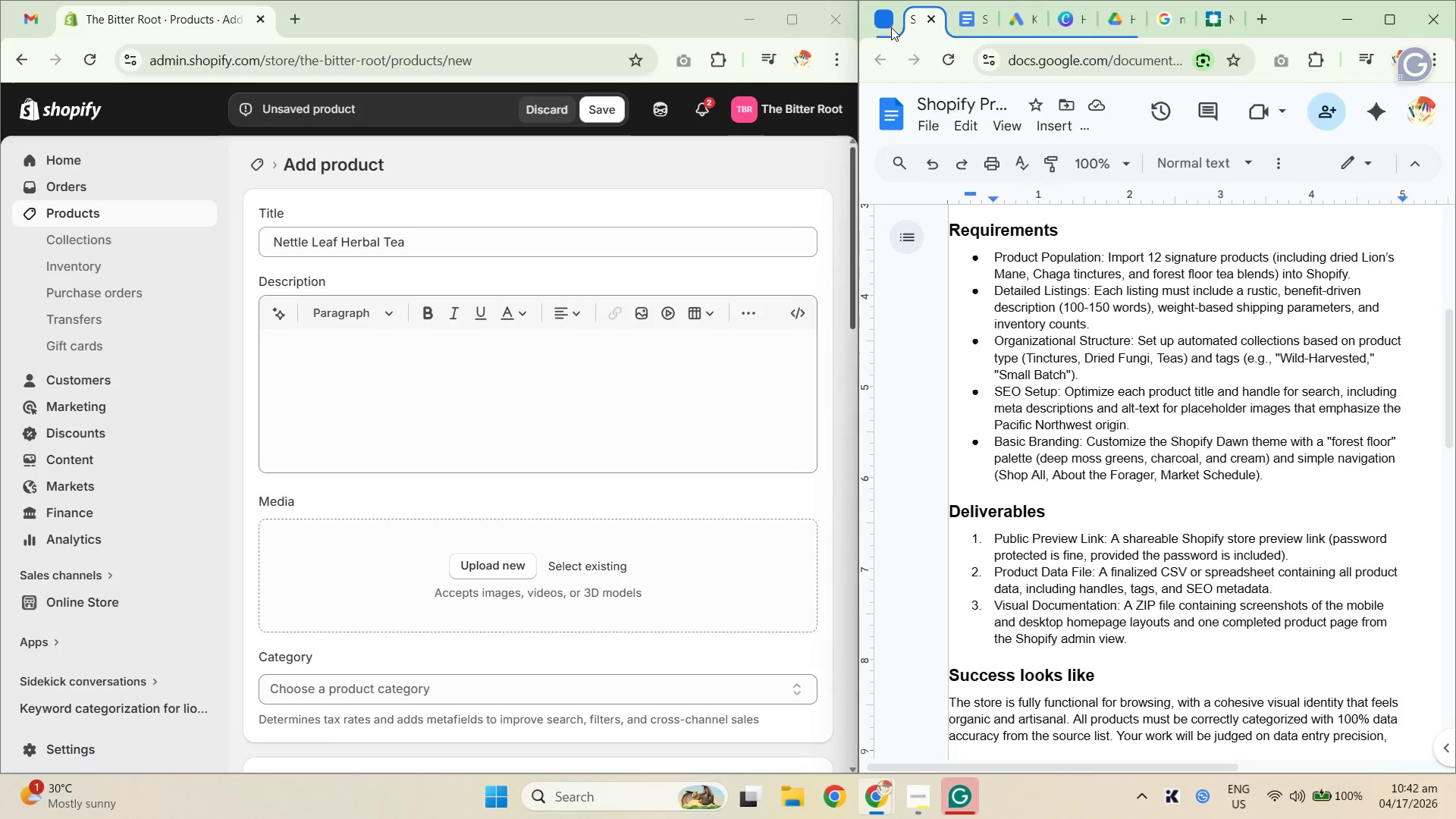 
left_click([973, 16])
 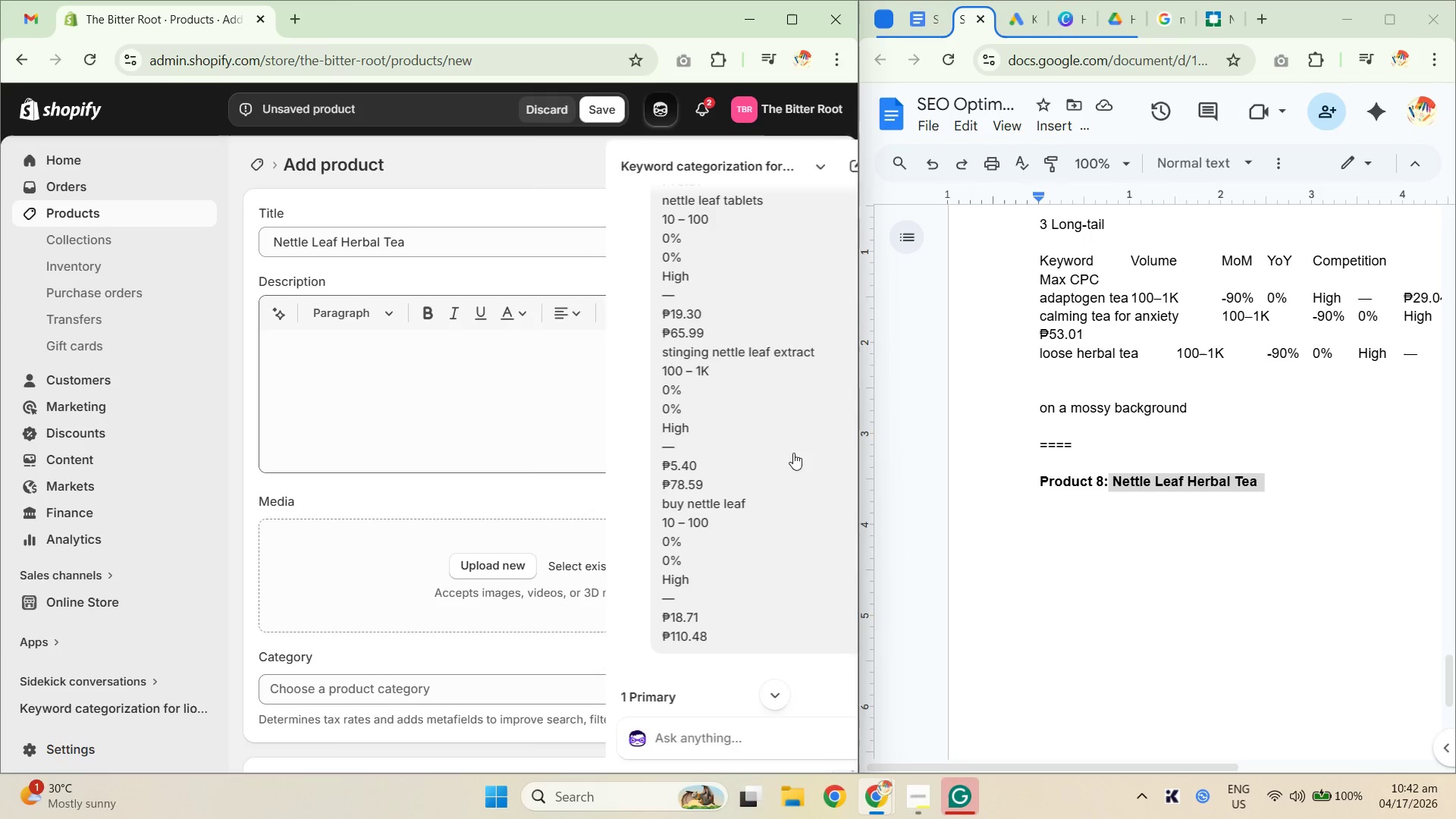 
scroll: coordinate [610, 434], scroll_direction: down, amount: 4.0
 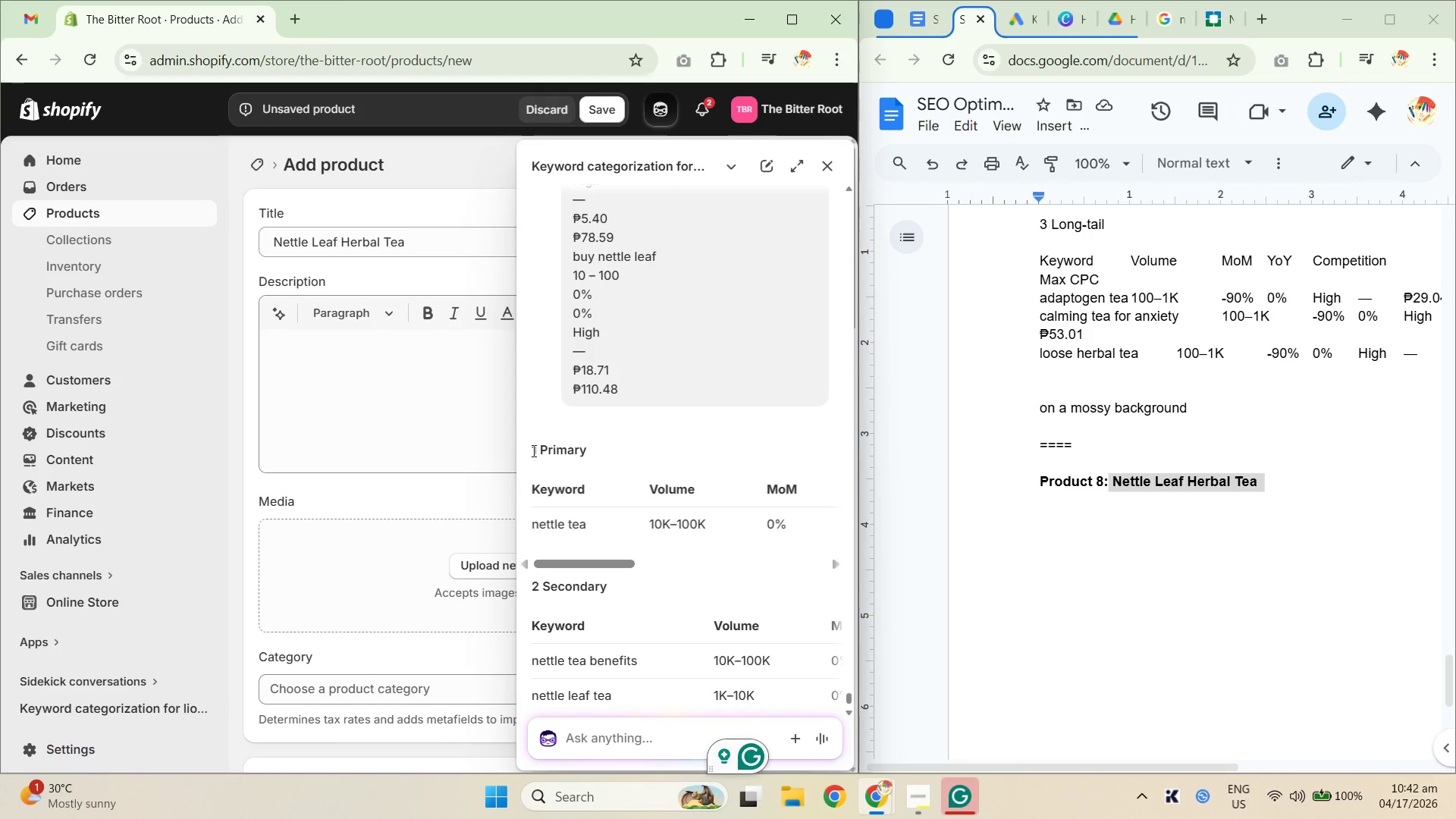 
left_click_drag(start_coordinate=[529, 447], to_coordinate=[821, 627])
 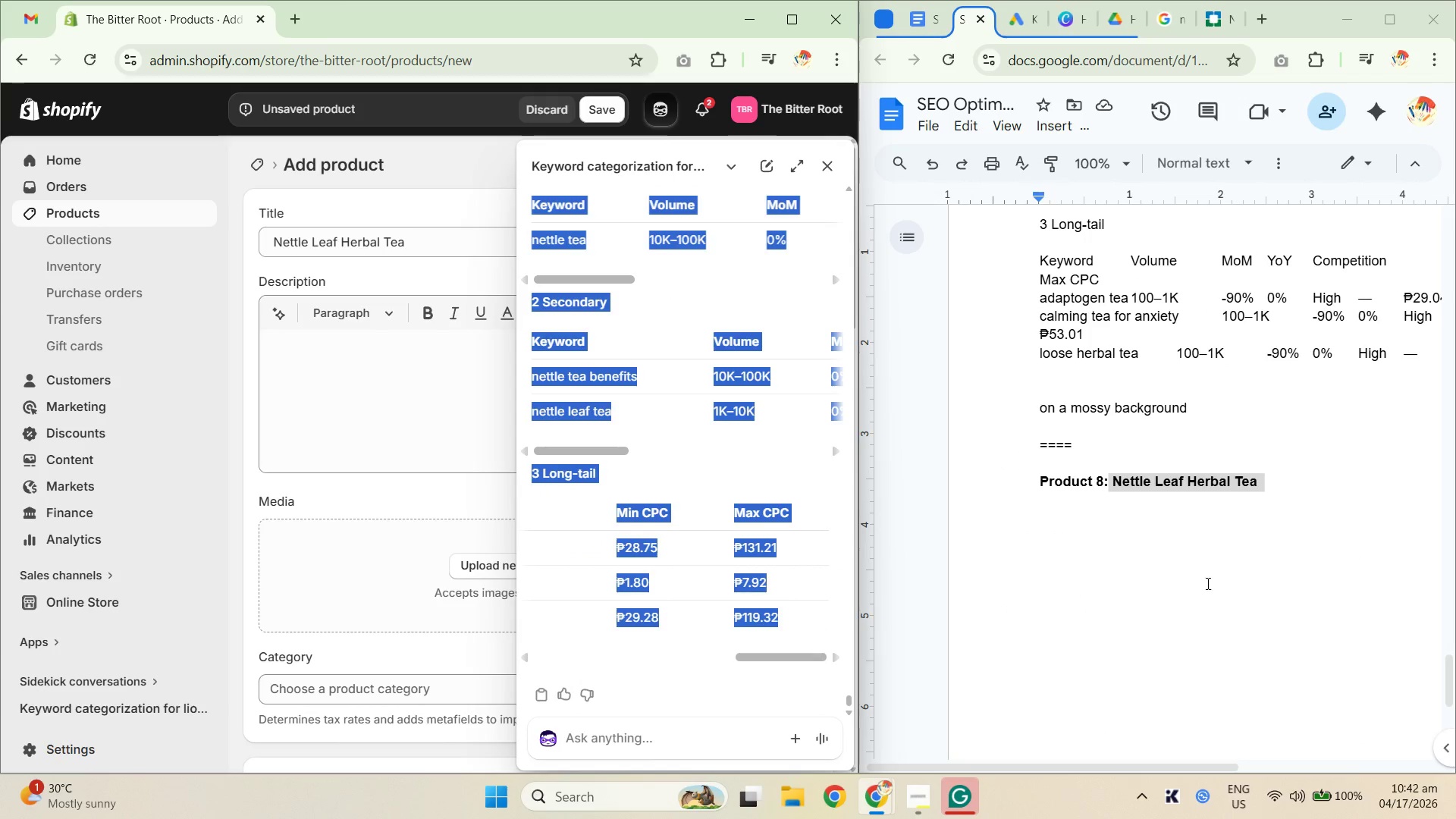 
scroll: coordinate [729, 552], scroll_direction: down, amount: 7.0
 